 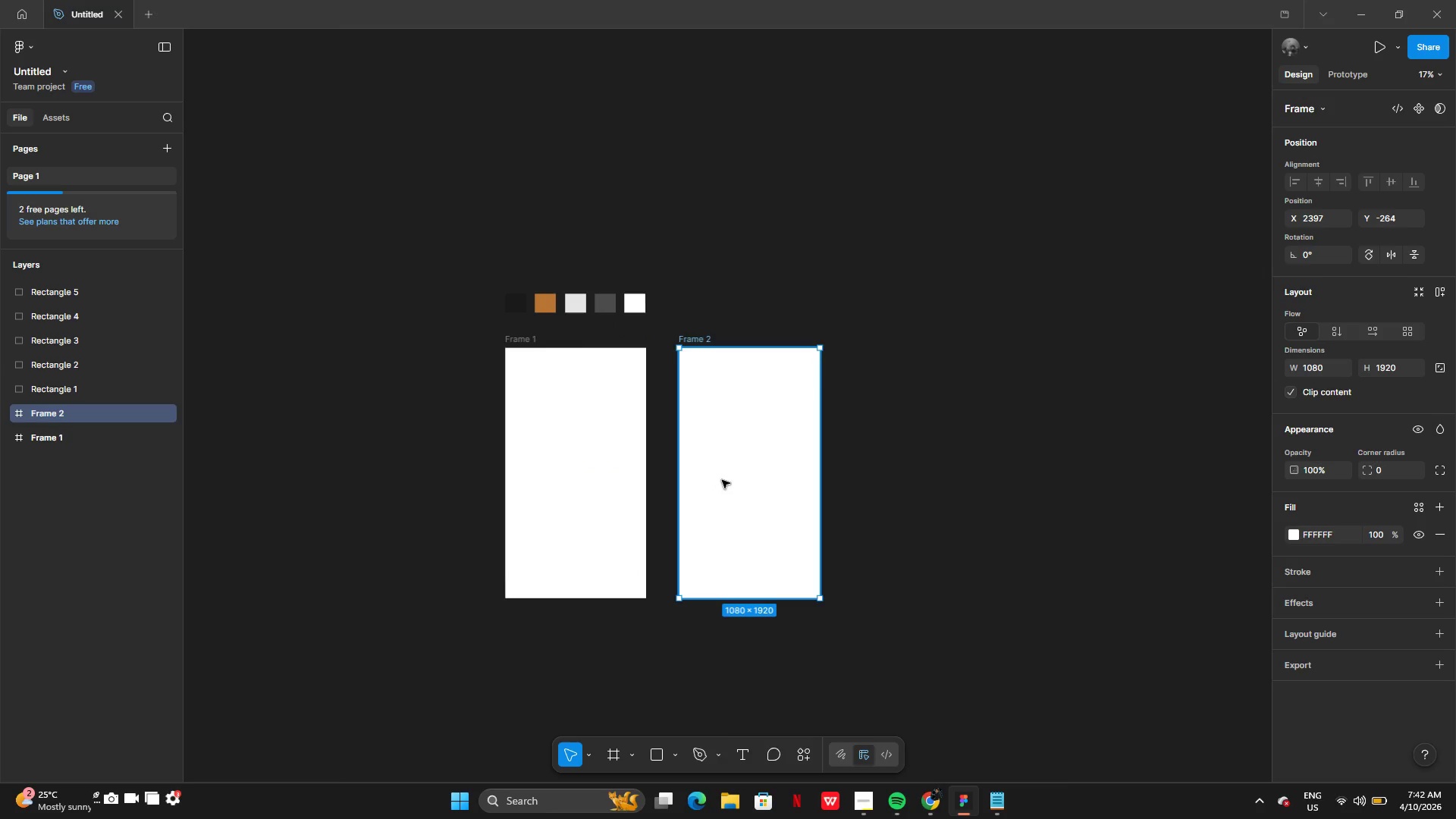 
hold_key(key=AltLeft, duration=0.41)
left_click_drag(start_coordinate=[729, 483], to_coordinate=[792, 483])
 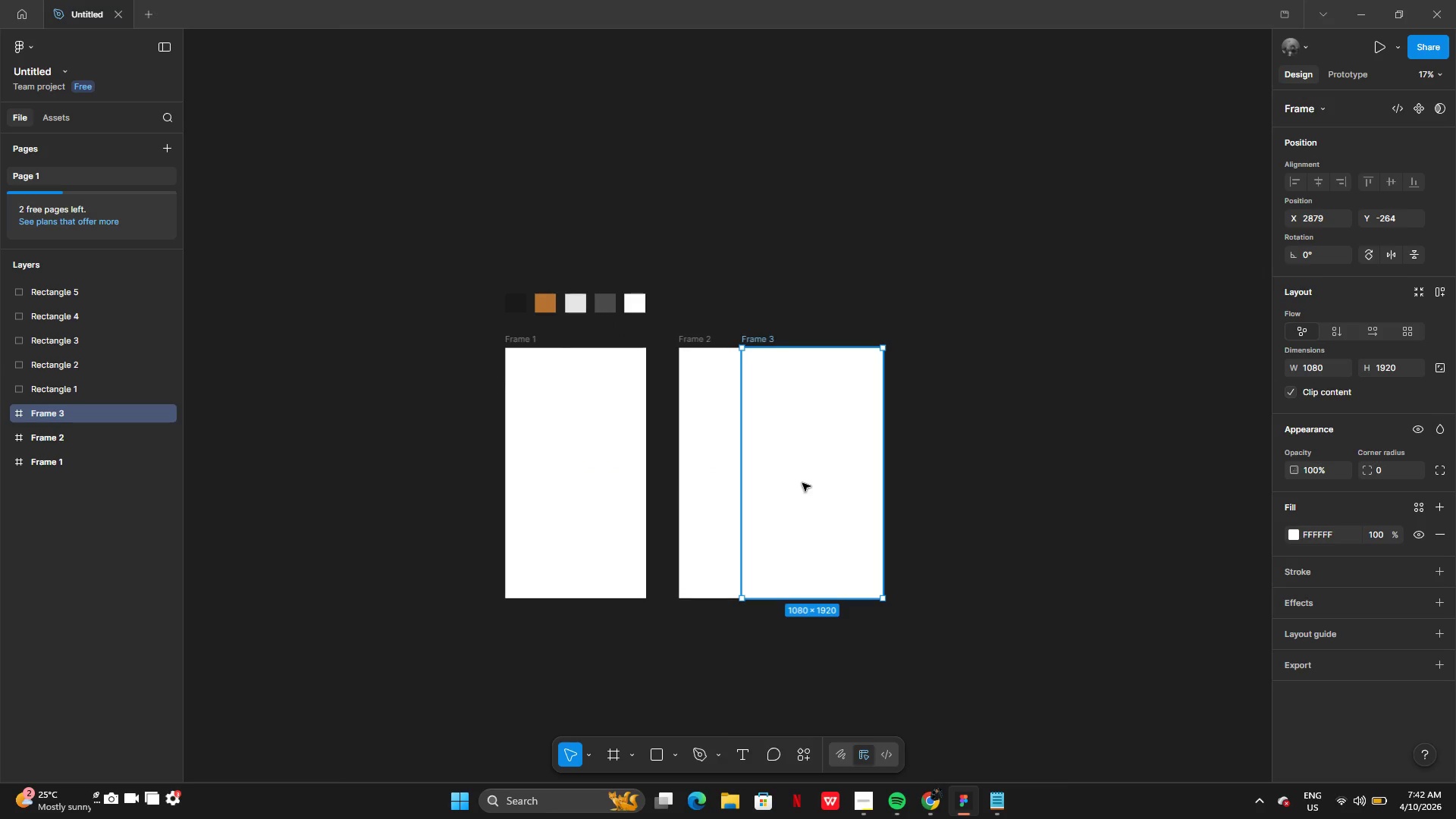 
left_click_drag(start_coordinate=[795, 483], to_coordinate=[909, 483])
 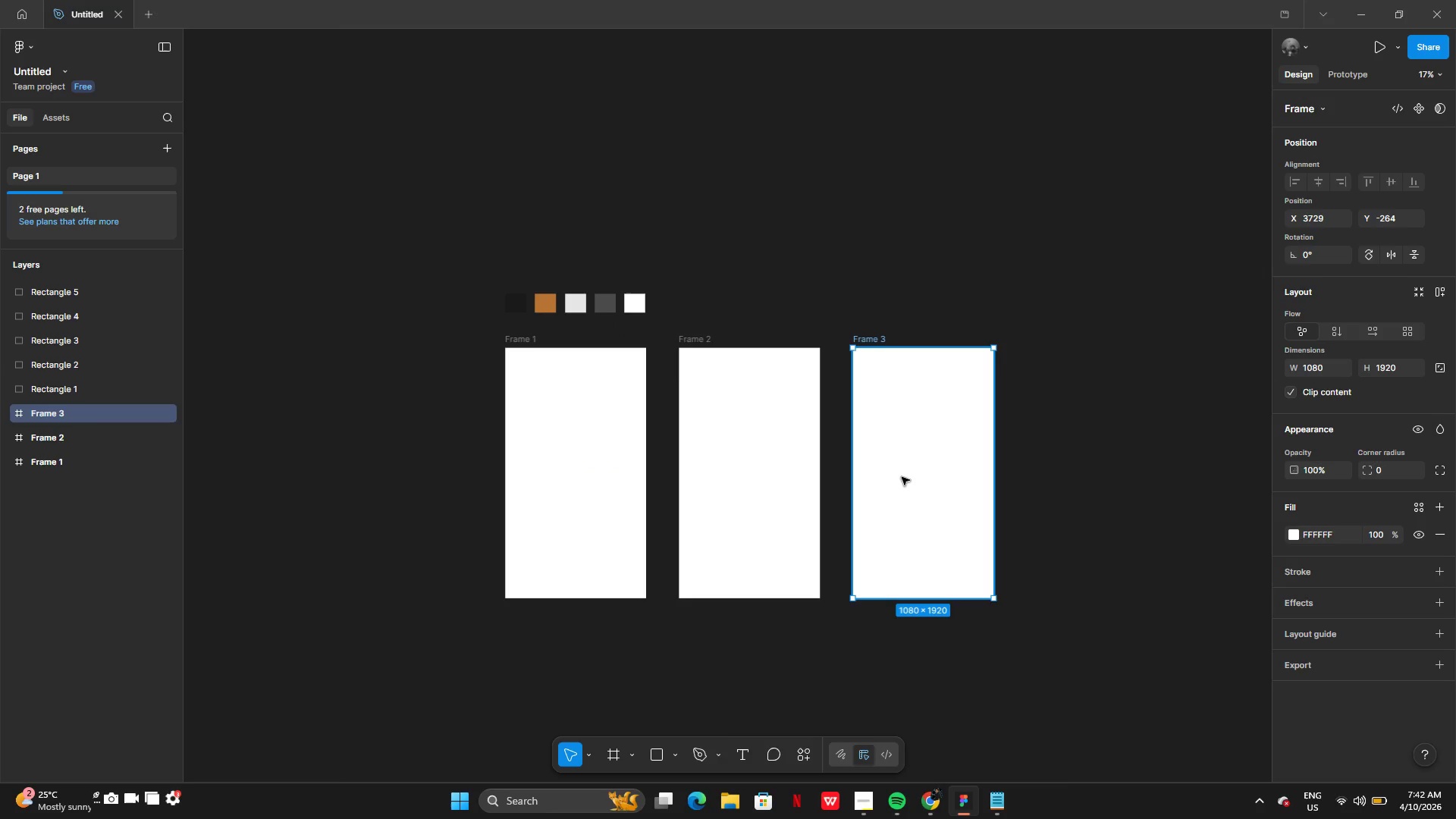 
hold_key(key=AltLeft, duration=0.41)
left_click_drag(start_coordinate=[916, 482], to_coordinate=[1037, 482])
 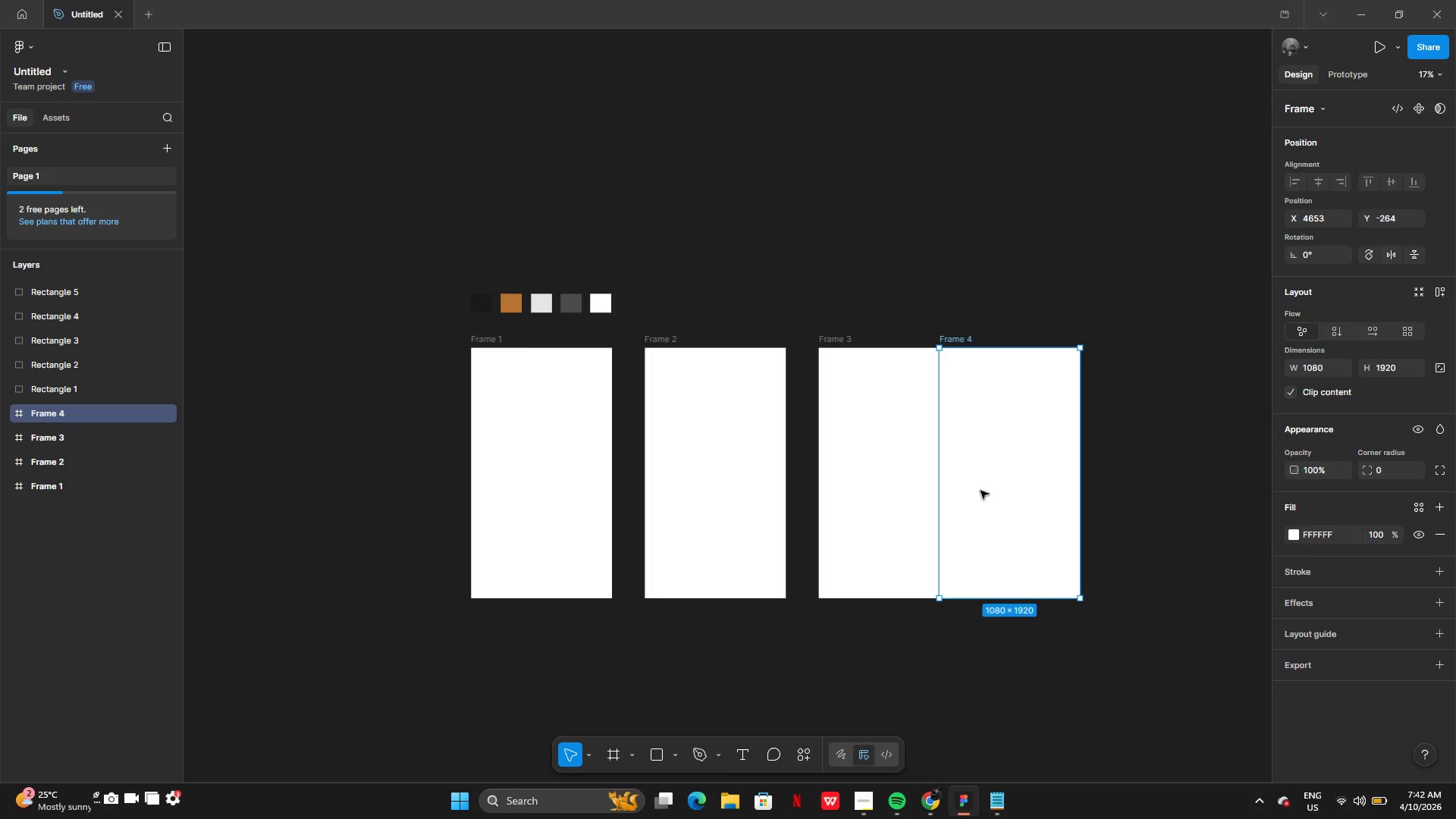 
left_click_drag(start_coordinate=[984, 496], to_coordinate=[1038, 495])
 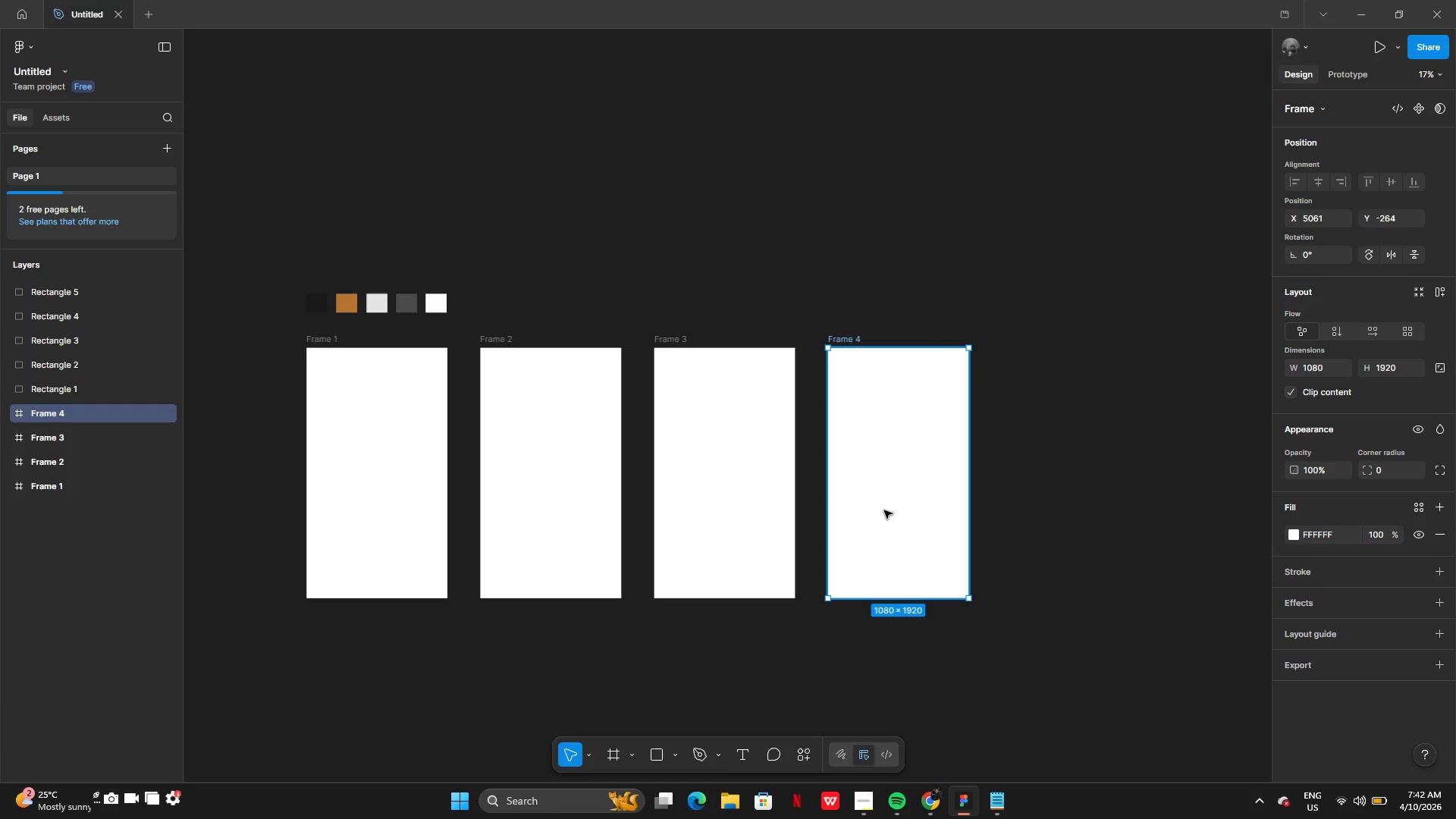 
hold_key(key=AltLeft, duration=0.36)
left_click_drag(start_coordinate=[897, 517], to_coordinate=[994, 517])
 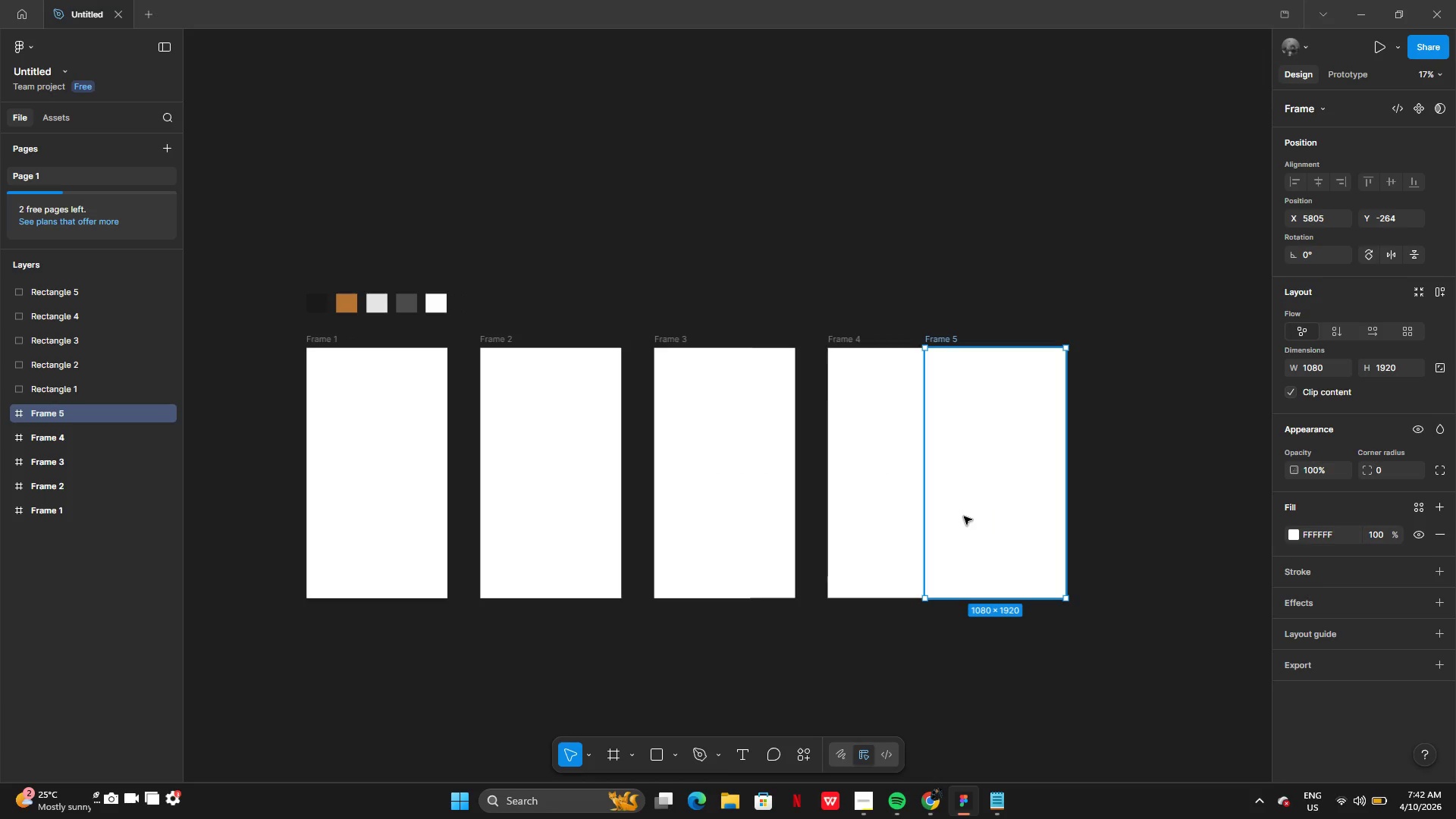 
left_click_drag(start_coordinate=[968, 516], to_coordinate=[1044, 519])
 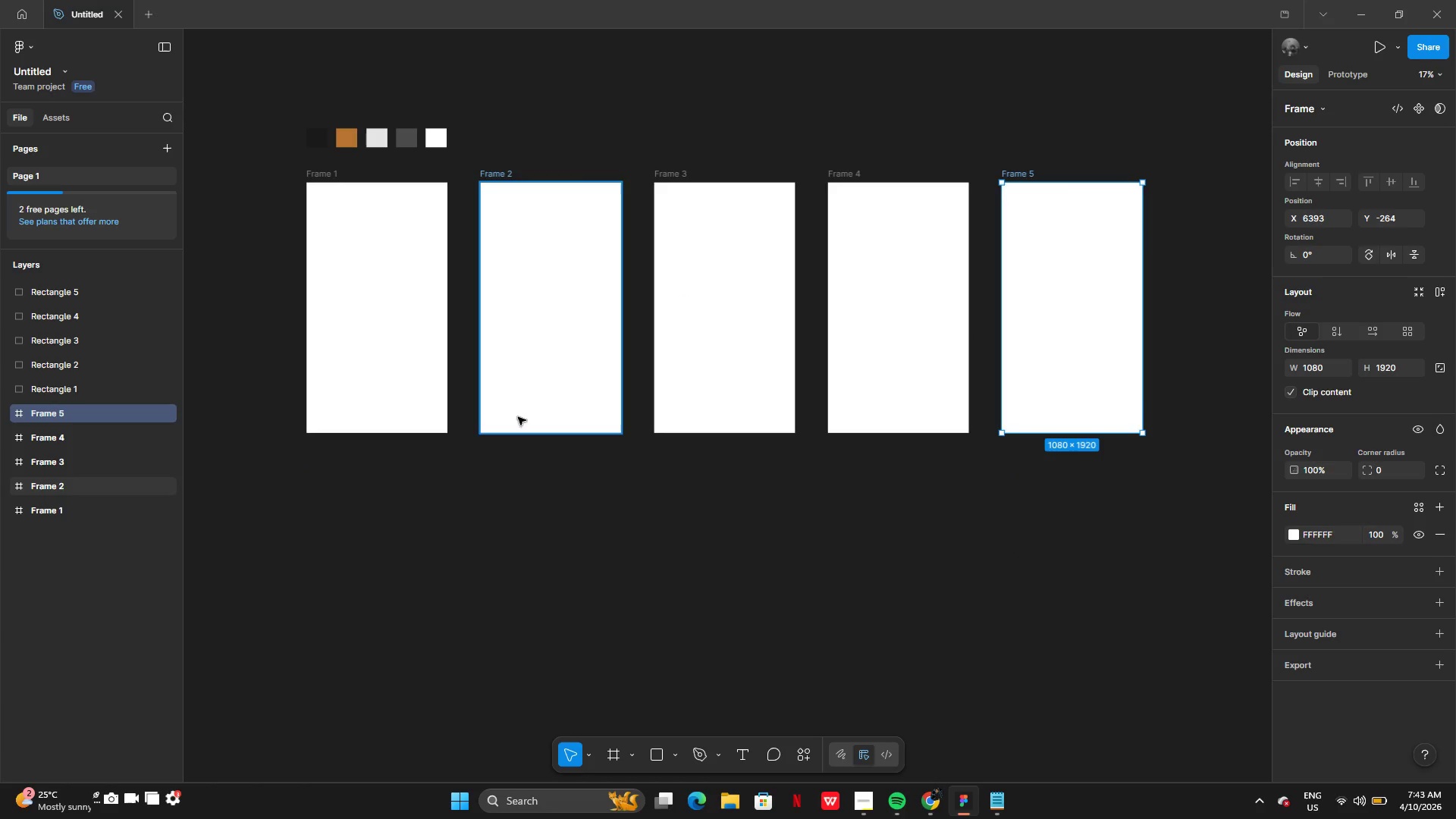 
hold_key(key=AltLeft, duration=0.38)
left_click_drag(start_coordinate=[399, 353], to_coordinate=[395, 443])
 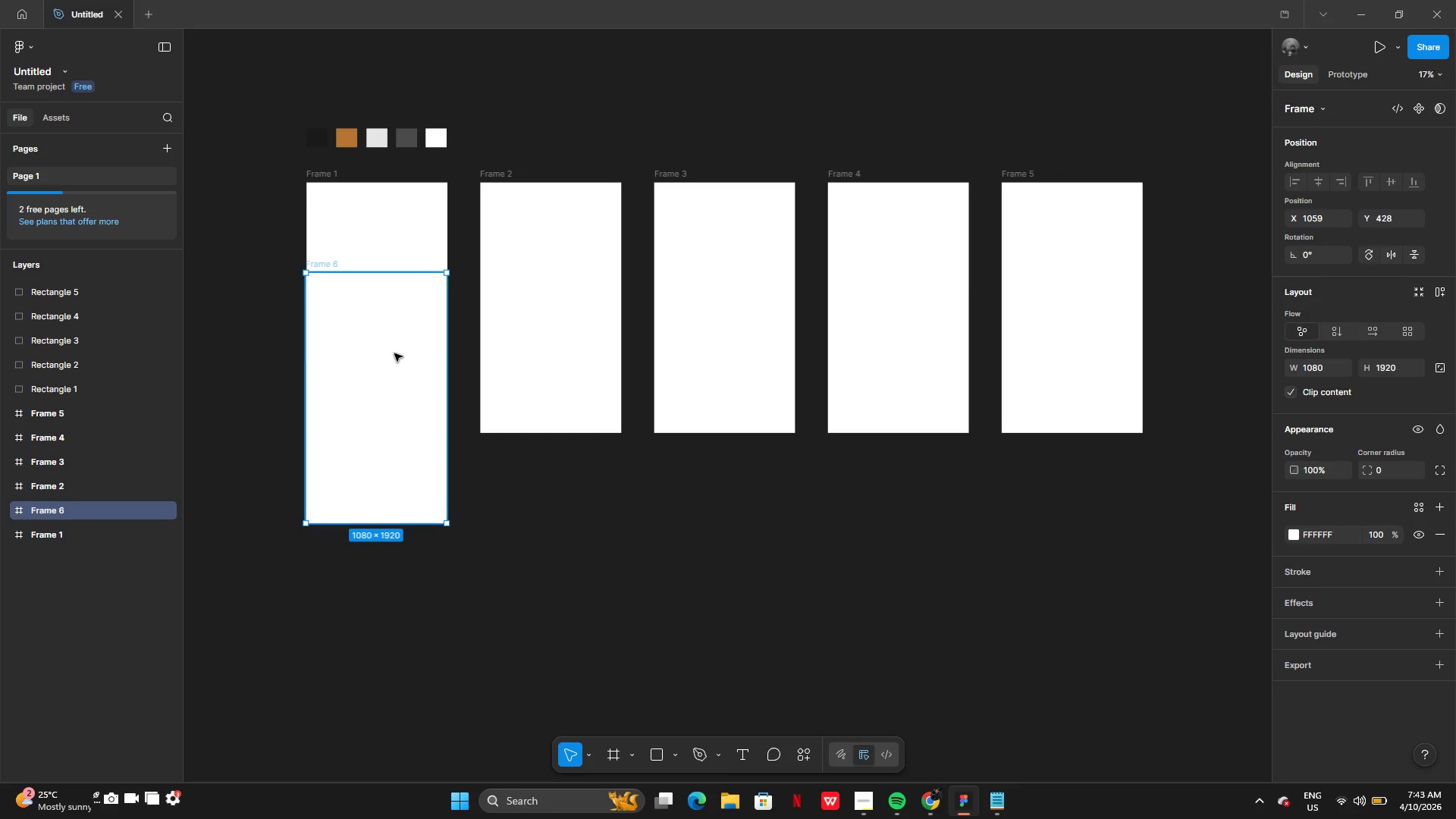 
left_click_drag(start_coordinate=[376, 345], to_coordinate=[375, 539])
 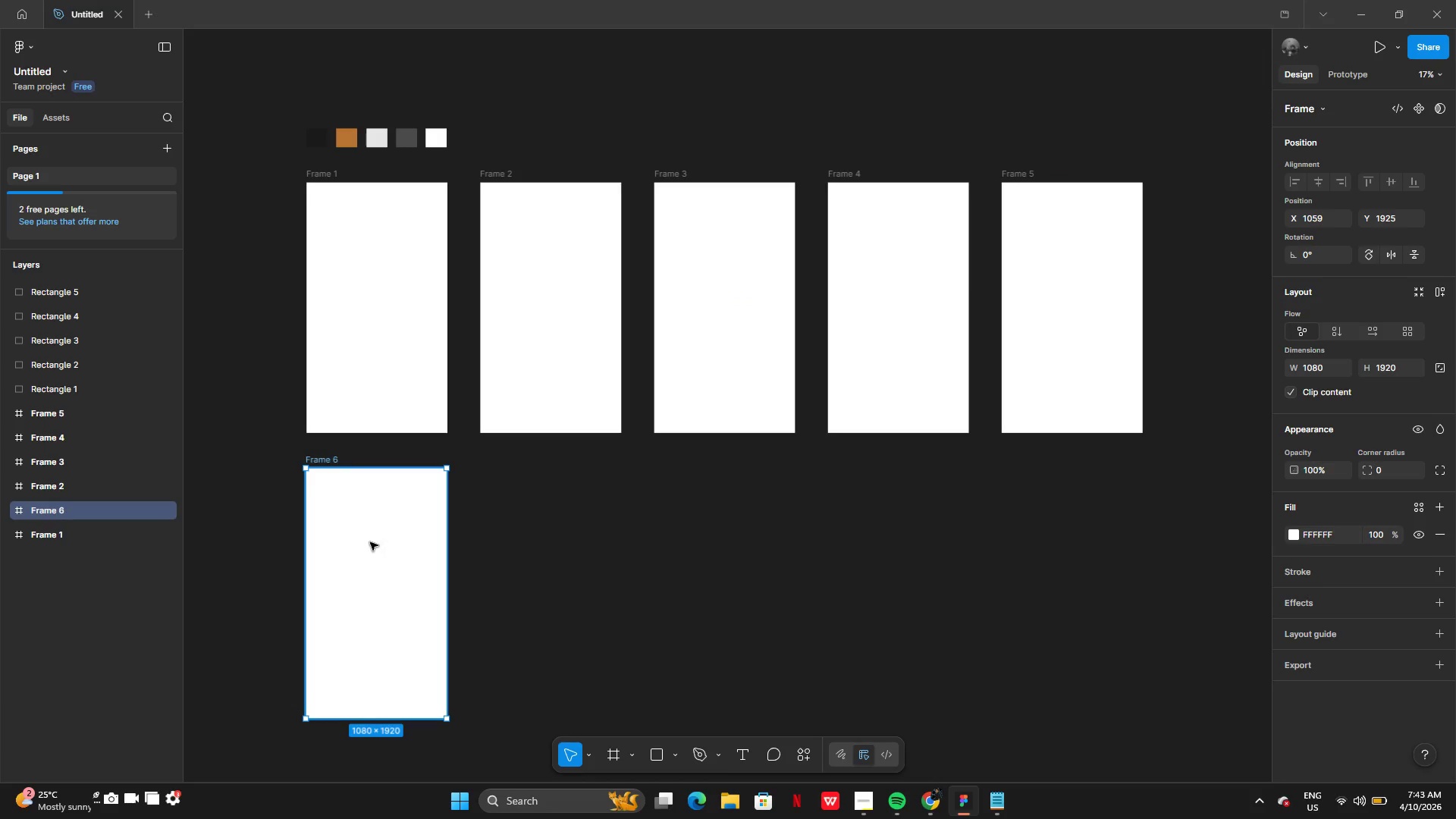 
hold_key(key=AltLeft, duration=0.56)
left_click_drag(start_coordinate=[347, 554], to_coordinate=[444, 563])
 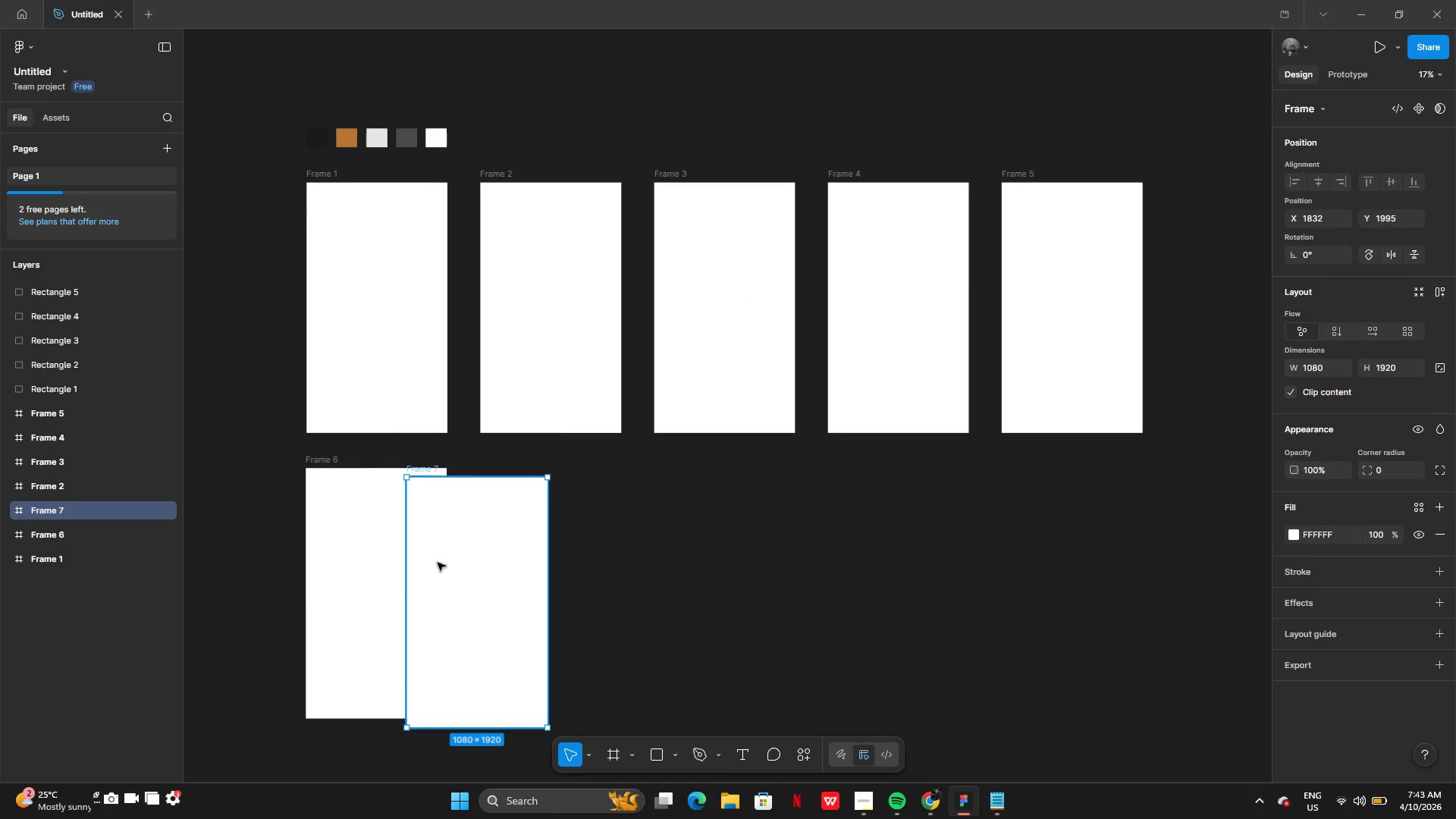 
left_click_drag(start_coordinate=[435, 563], to_coordinate=[510, 555])
 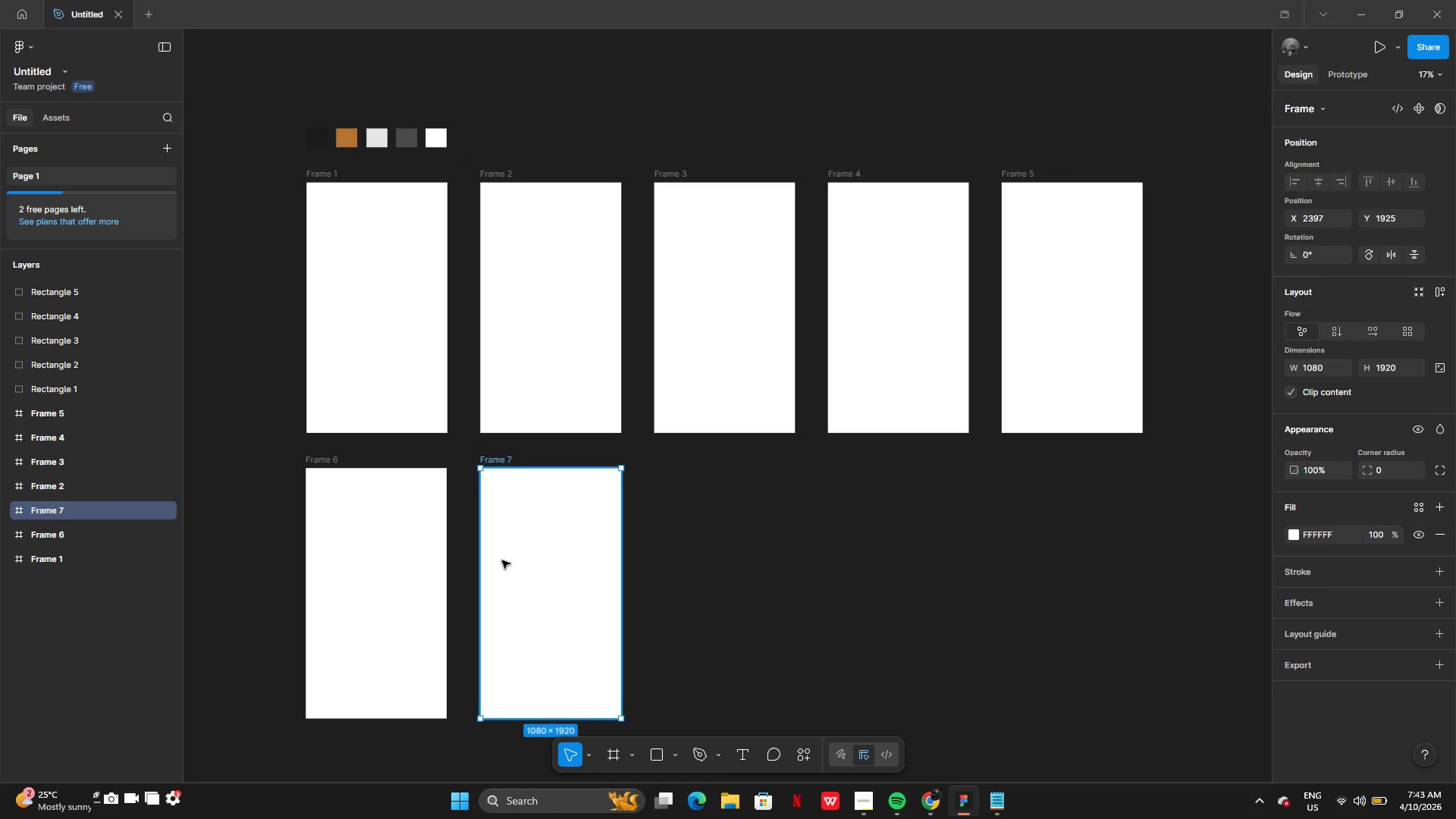 
hold_key(key=AltLeft, duration=0.33)
left_click_drag(start_coordinate=[504, 564], to_coordinate=[582, 569])
 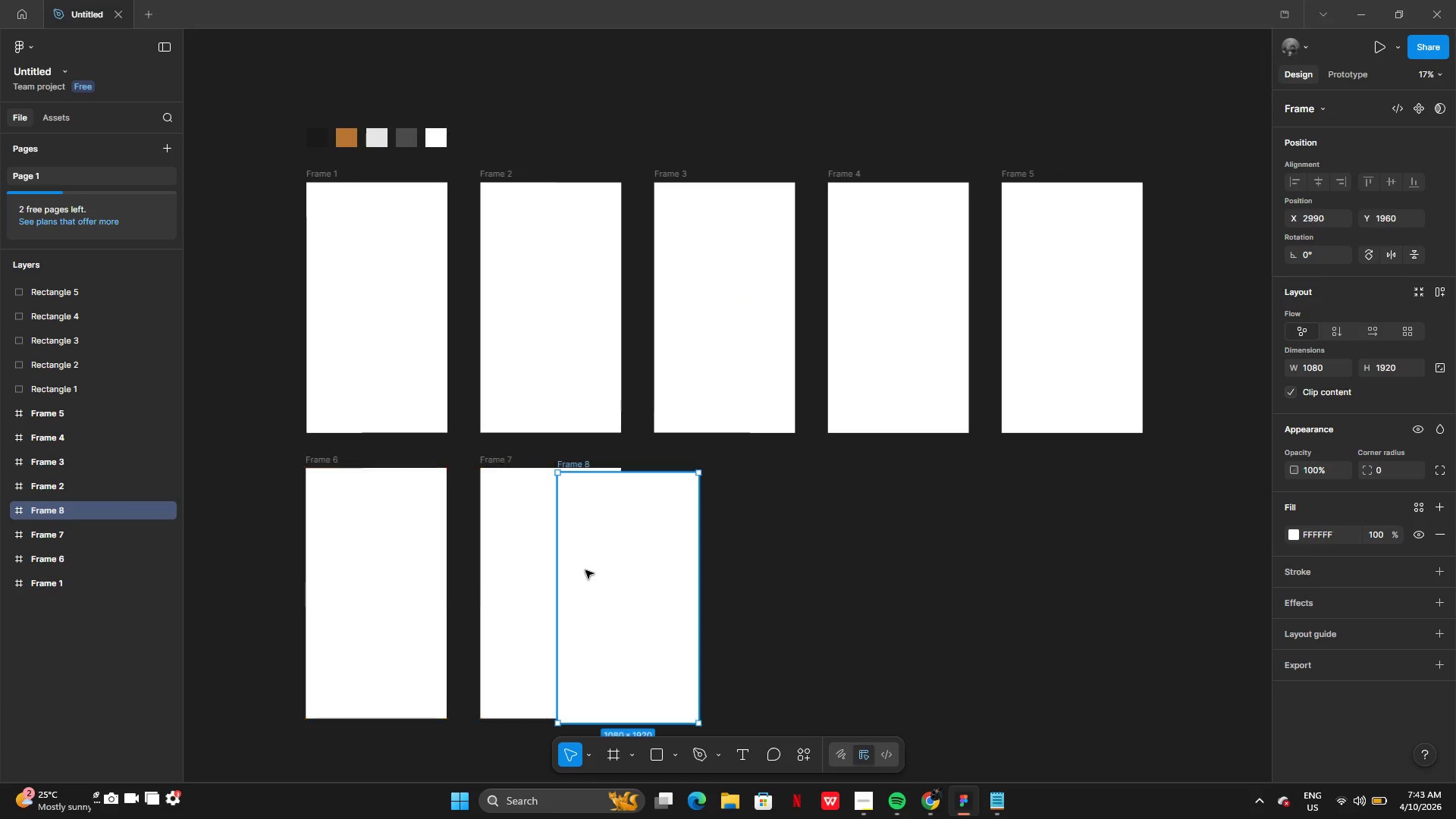 
left_click_drag(start_coordinate=[587, 570], to_coordinate=[682, 565])
 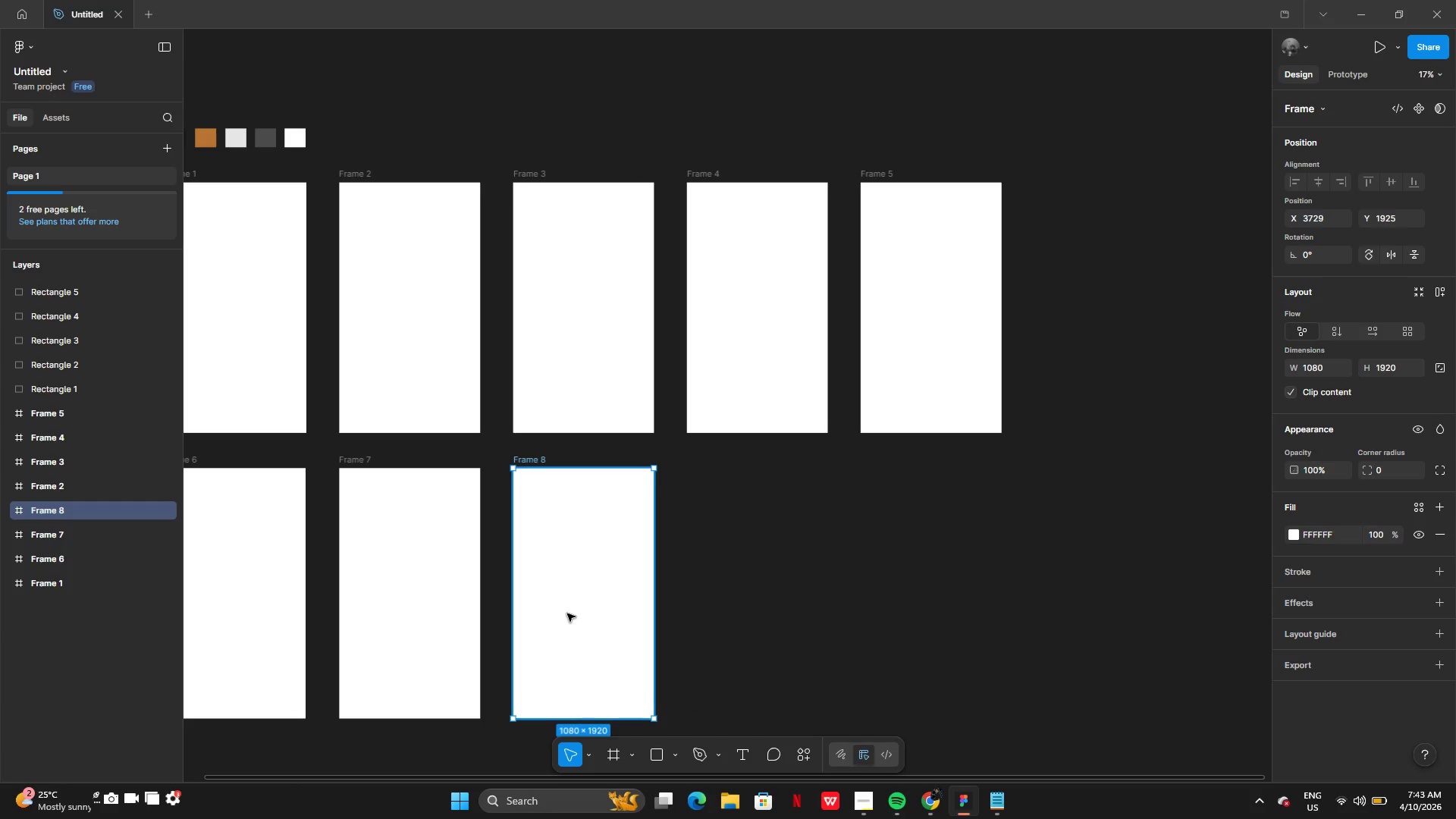 
wait(8.25)
 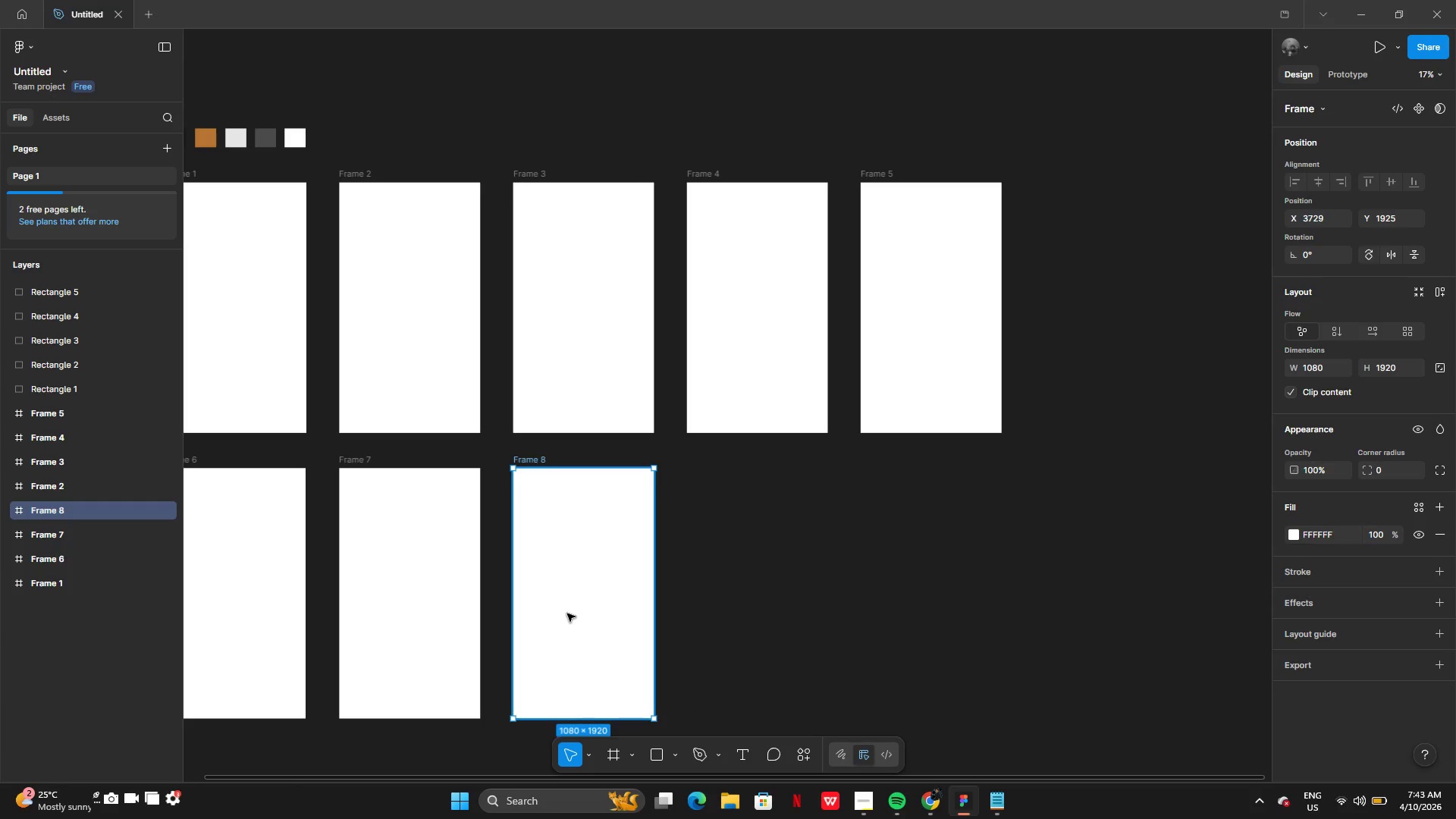 
hold_key(key=AltLeft, duration=0.34)
left_click_drag(start_coordinate=[572, 607], to_coordinate=[605, 602])
 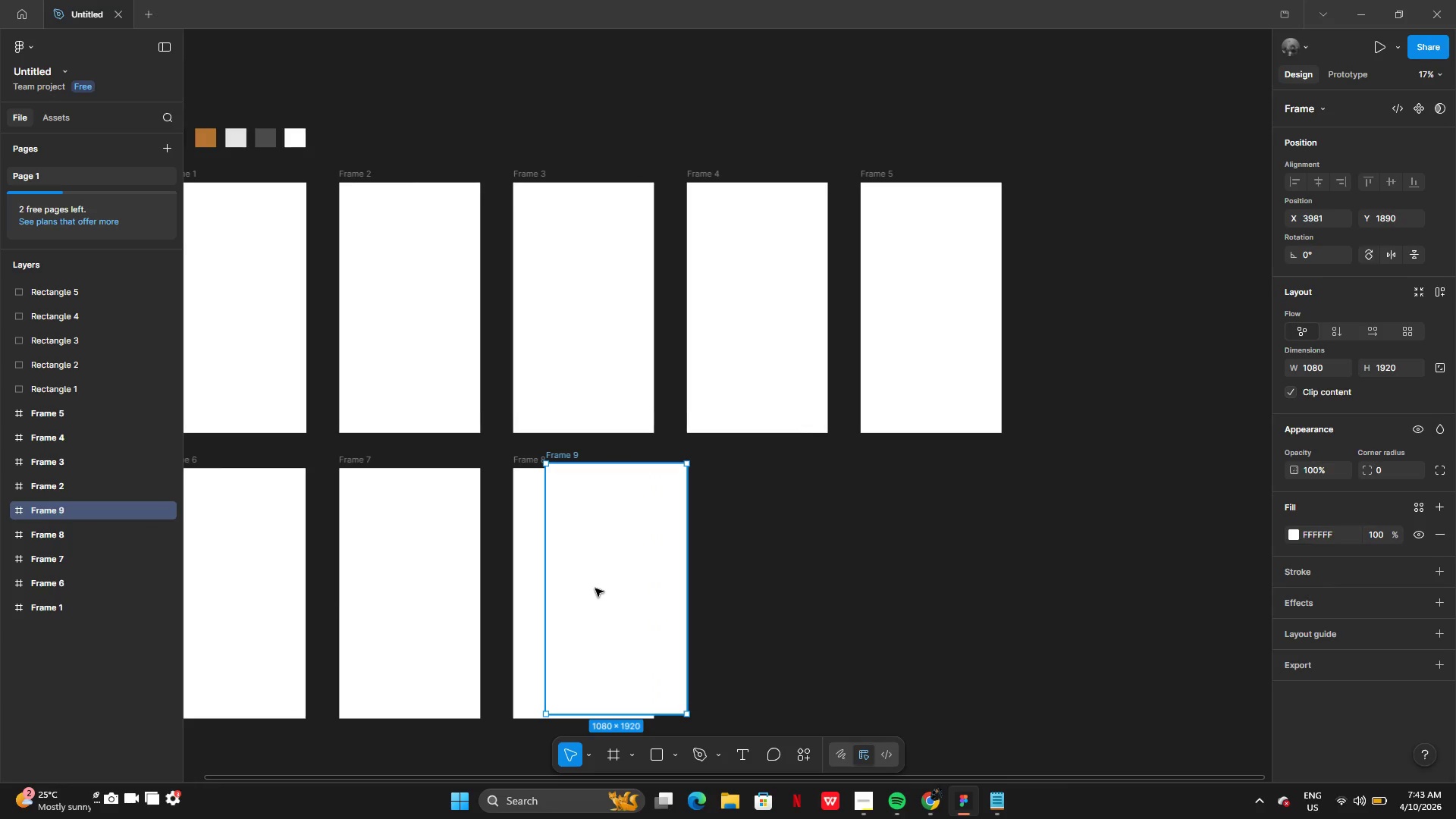 
left_click_drag(start_coordinate=[595, 588], to_coordinate=[736, 594])
 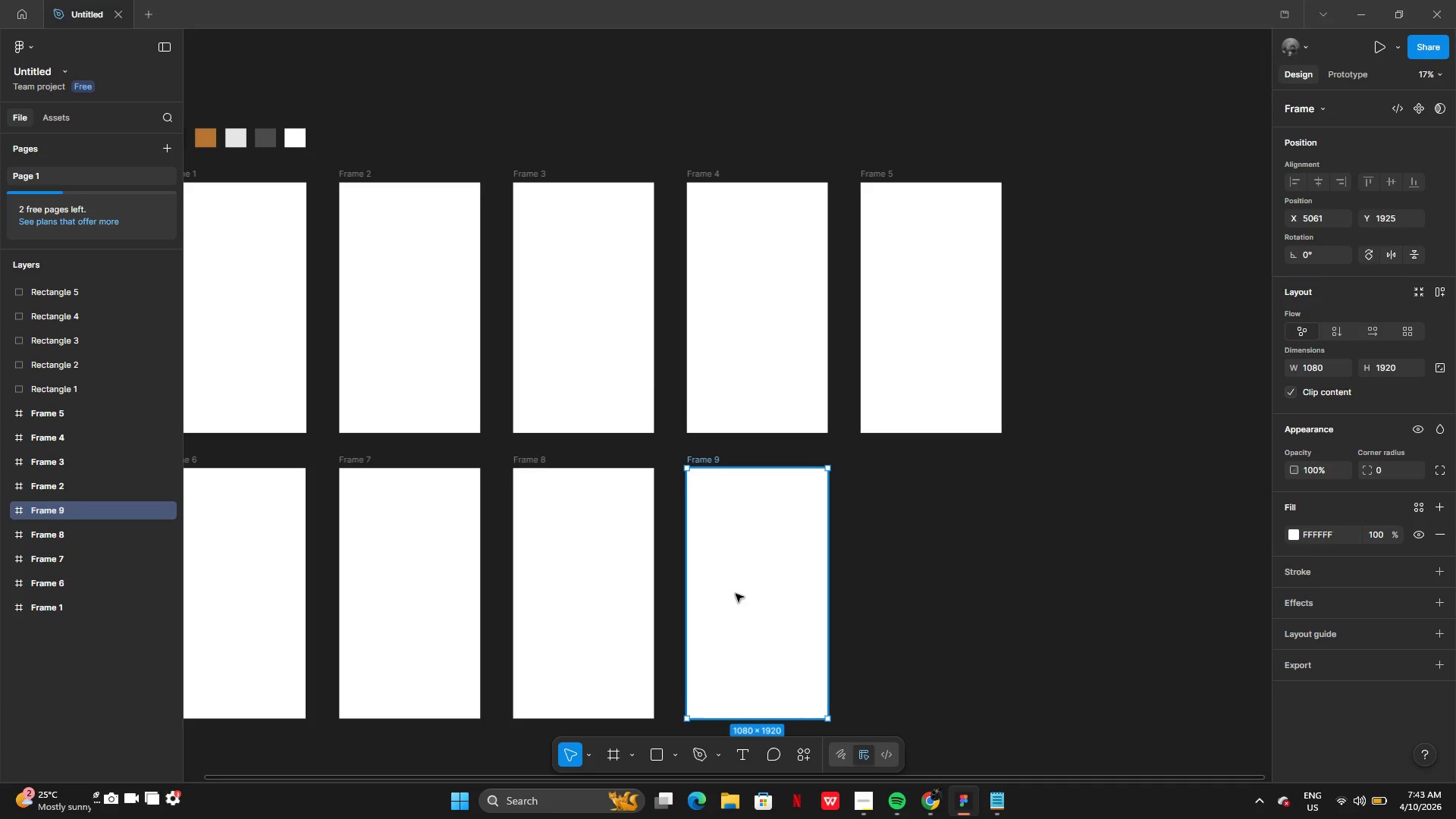 
wait(5.3)
 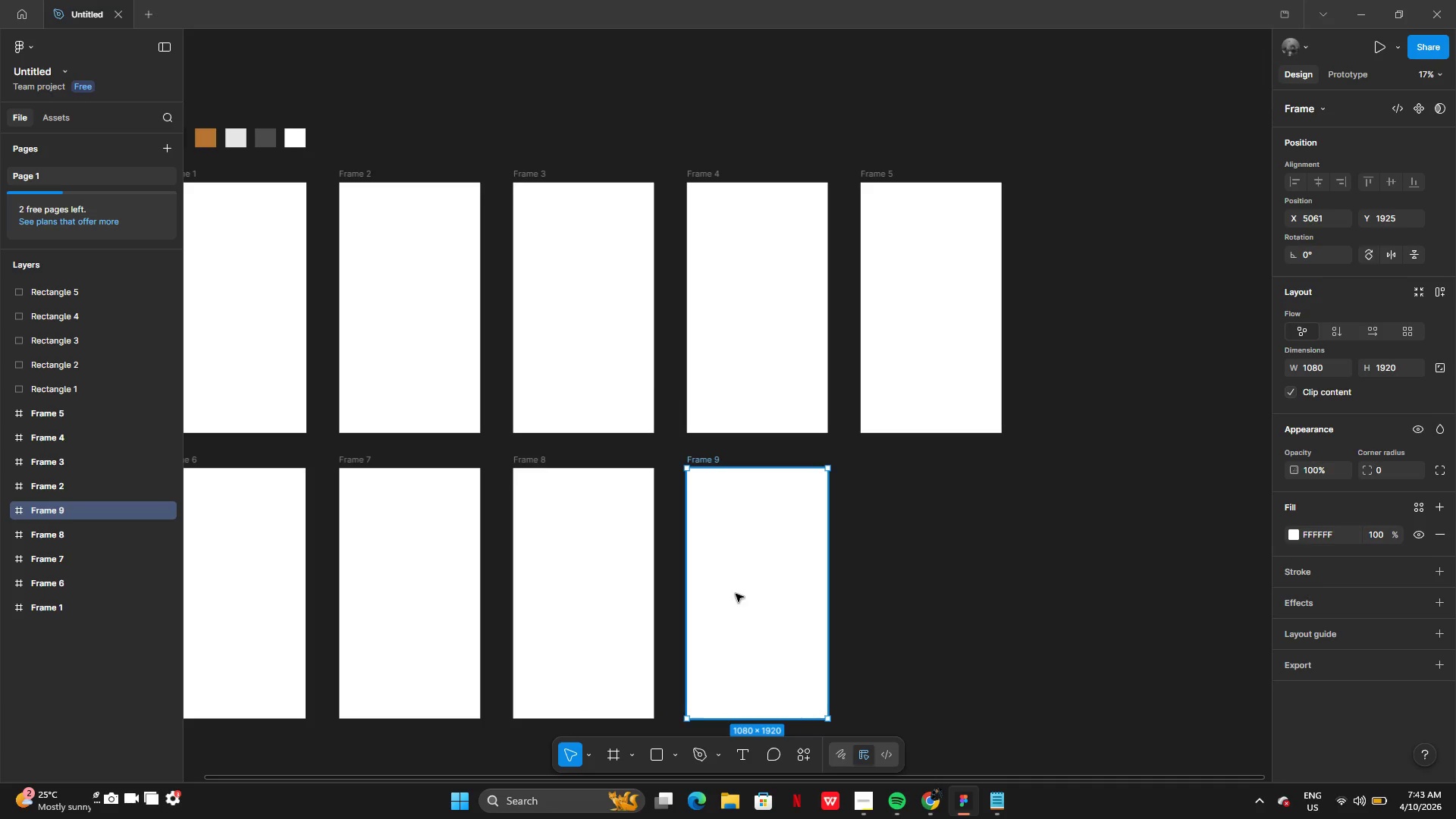 
hold_key(key=AltLeft, duration=0.38)
left_click_drag(start_coordinate=[739, 610], to_coordinate=[816, 611])
 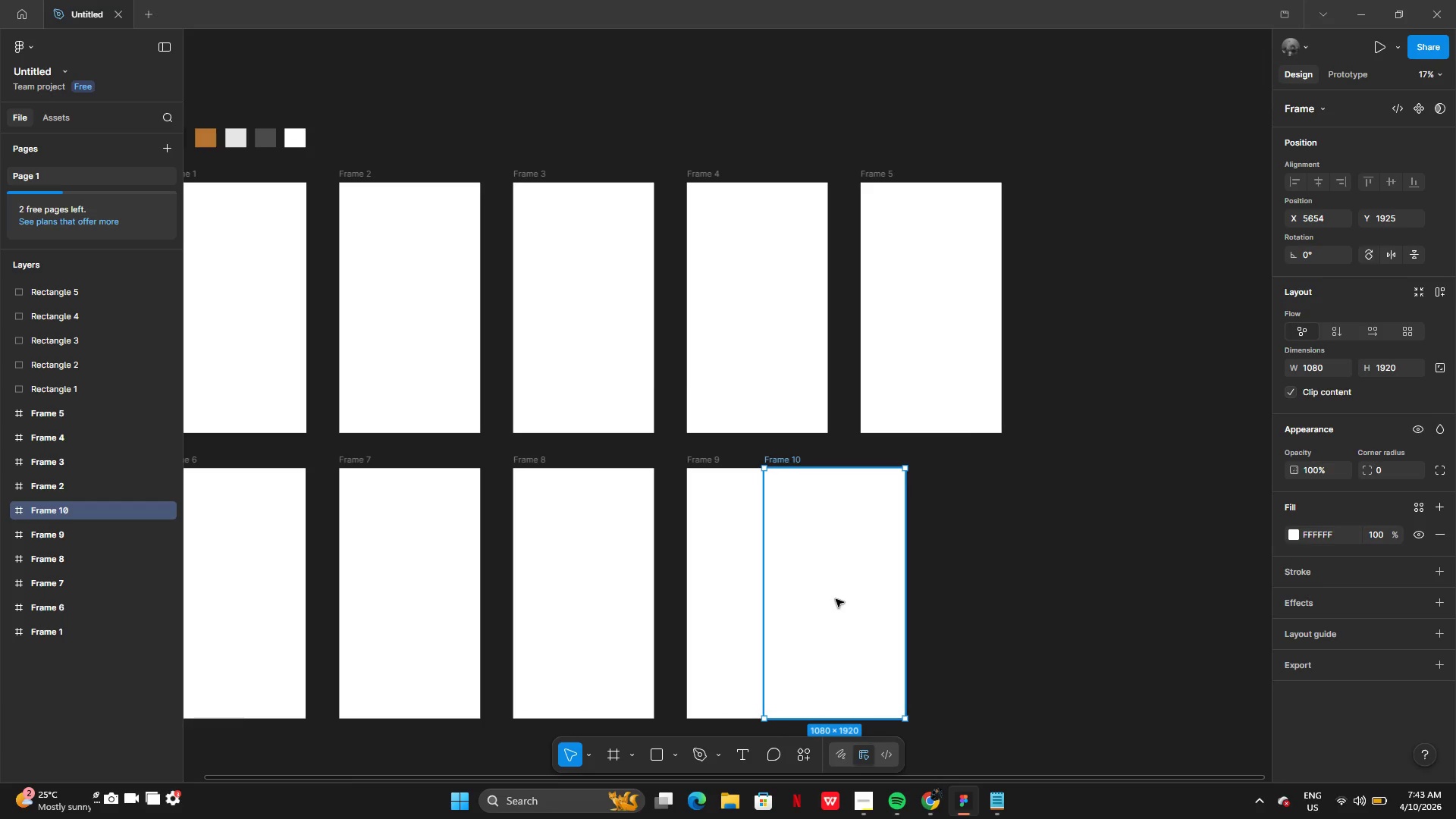 
left_click_drag(start_coordinate=[850, 598], to_coordinate=[946, 595])
 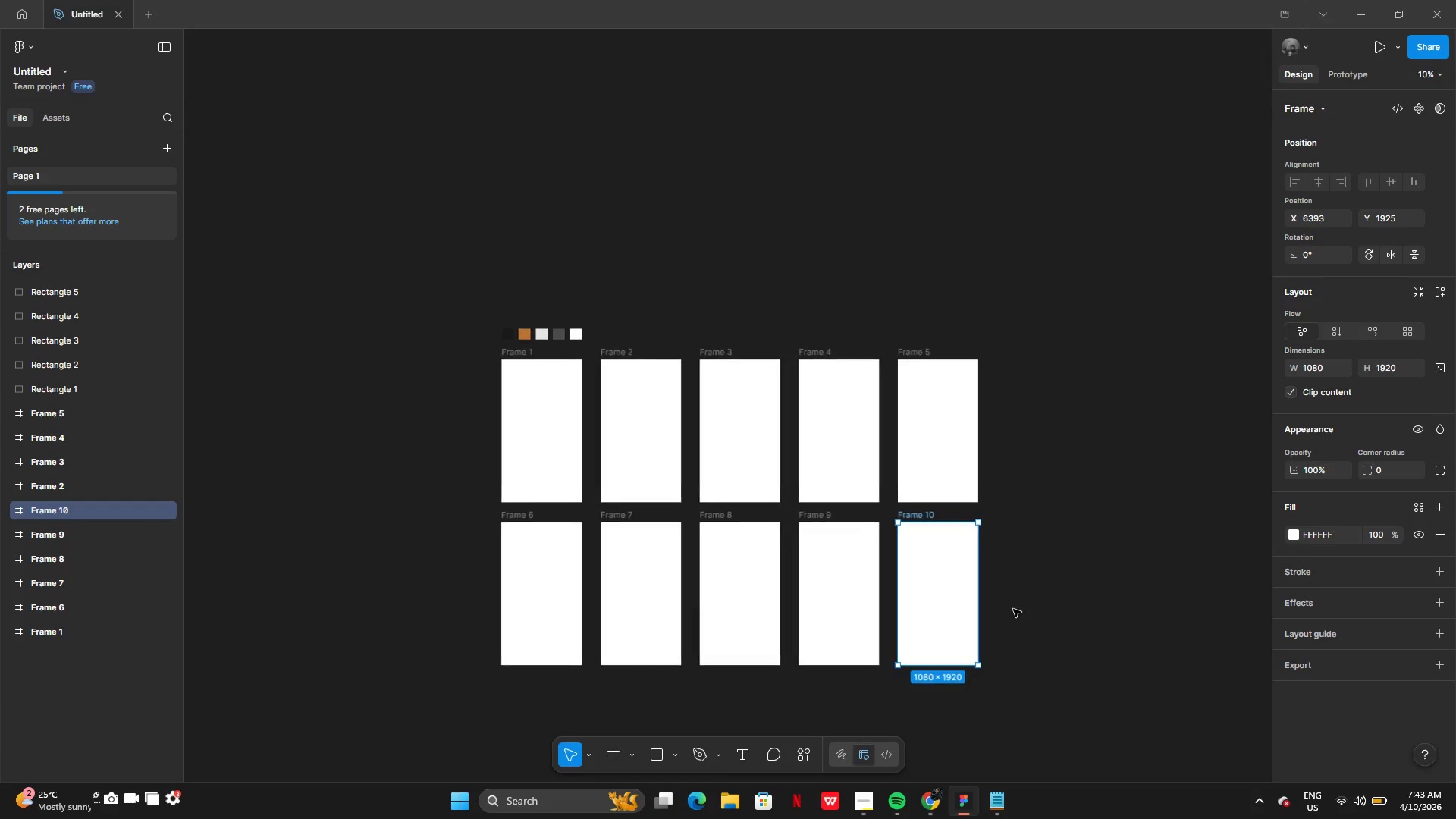 
left_click([1017, 609])
 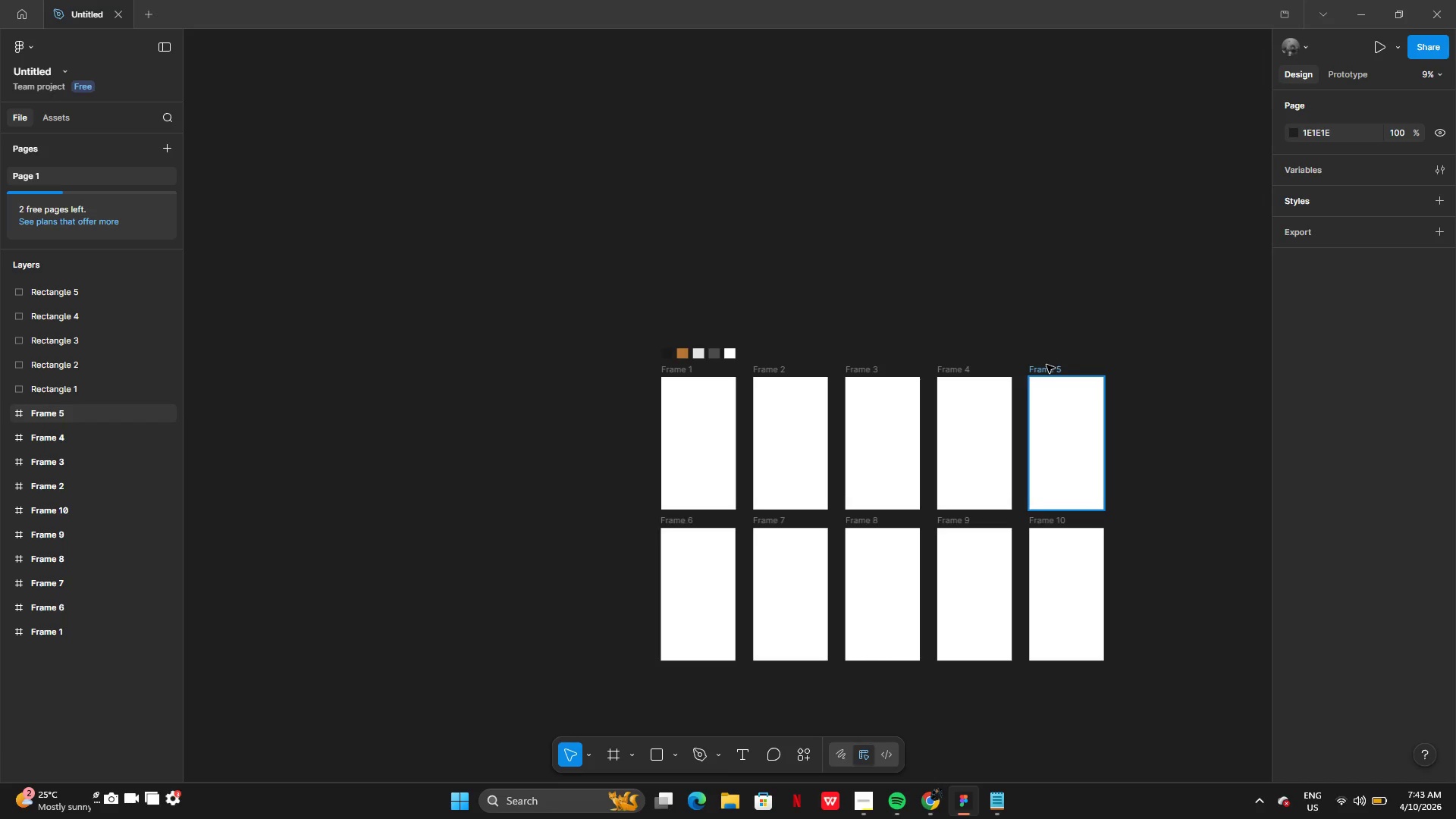 
wait(21.39)
 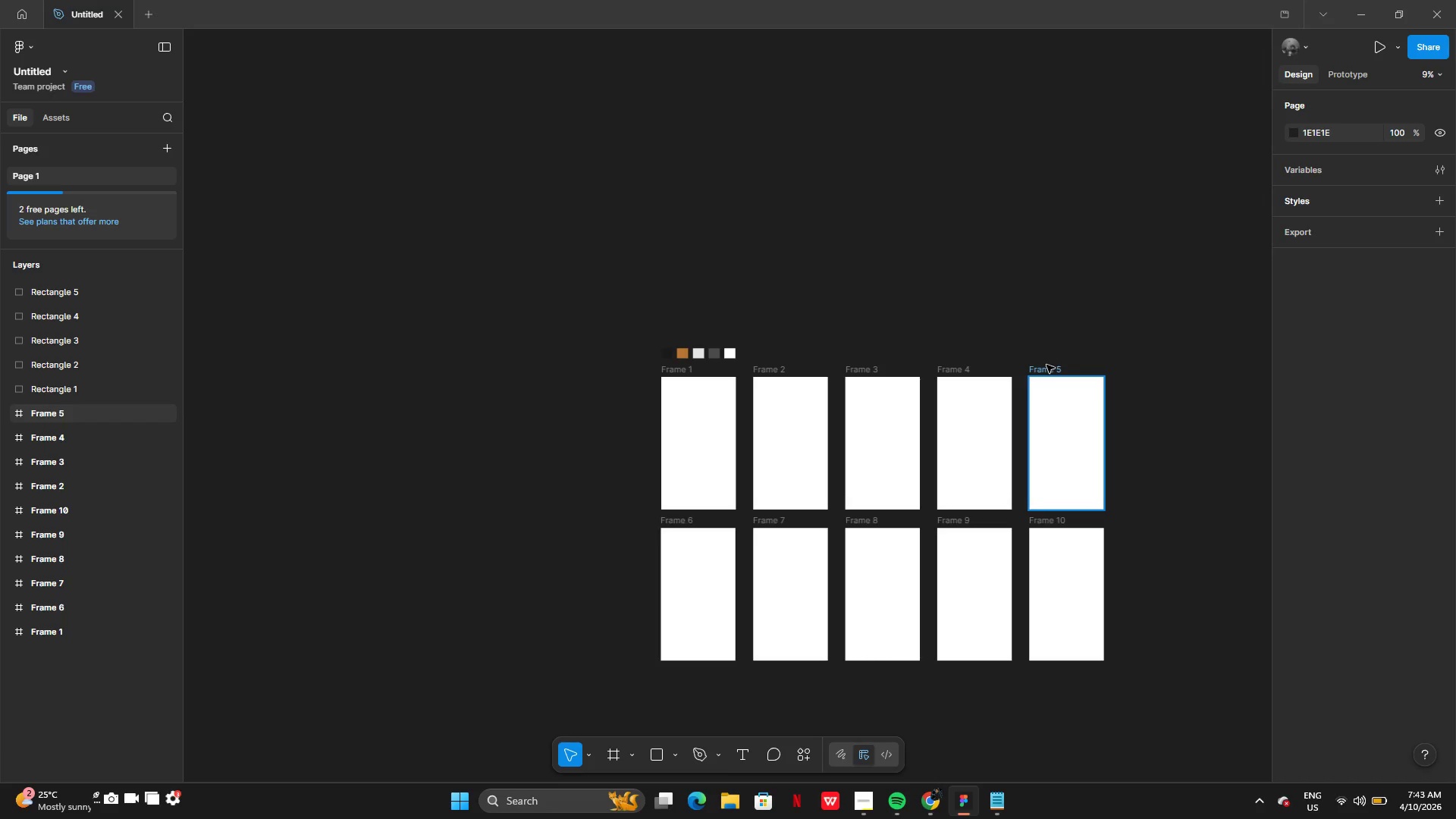 
left_click([993, 811])
 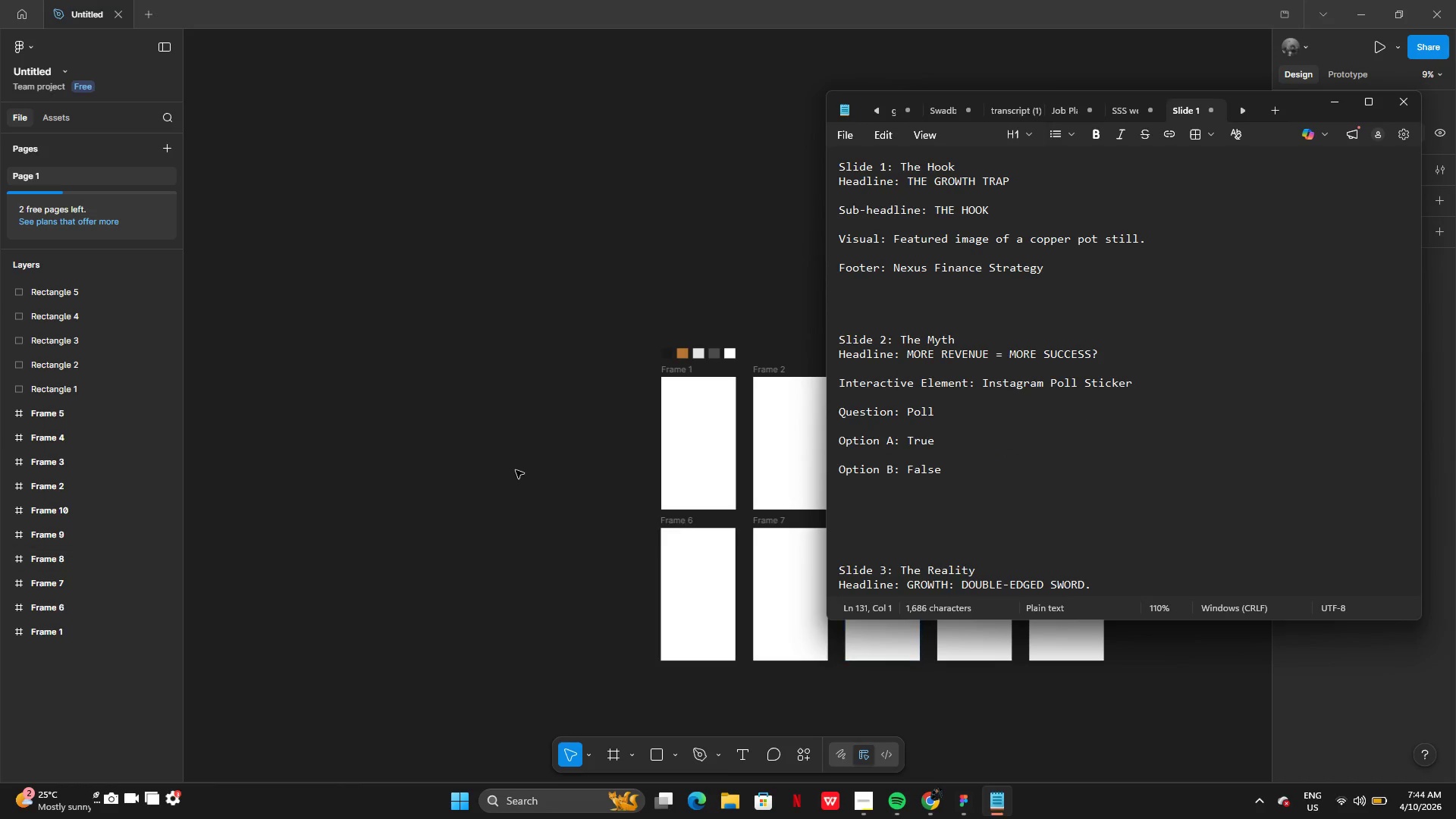 
left_click([516, 470])
 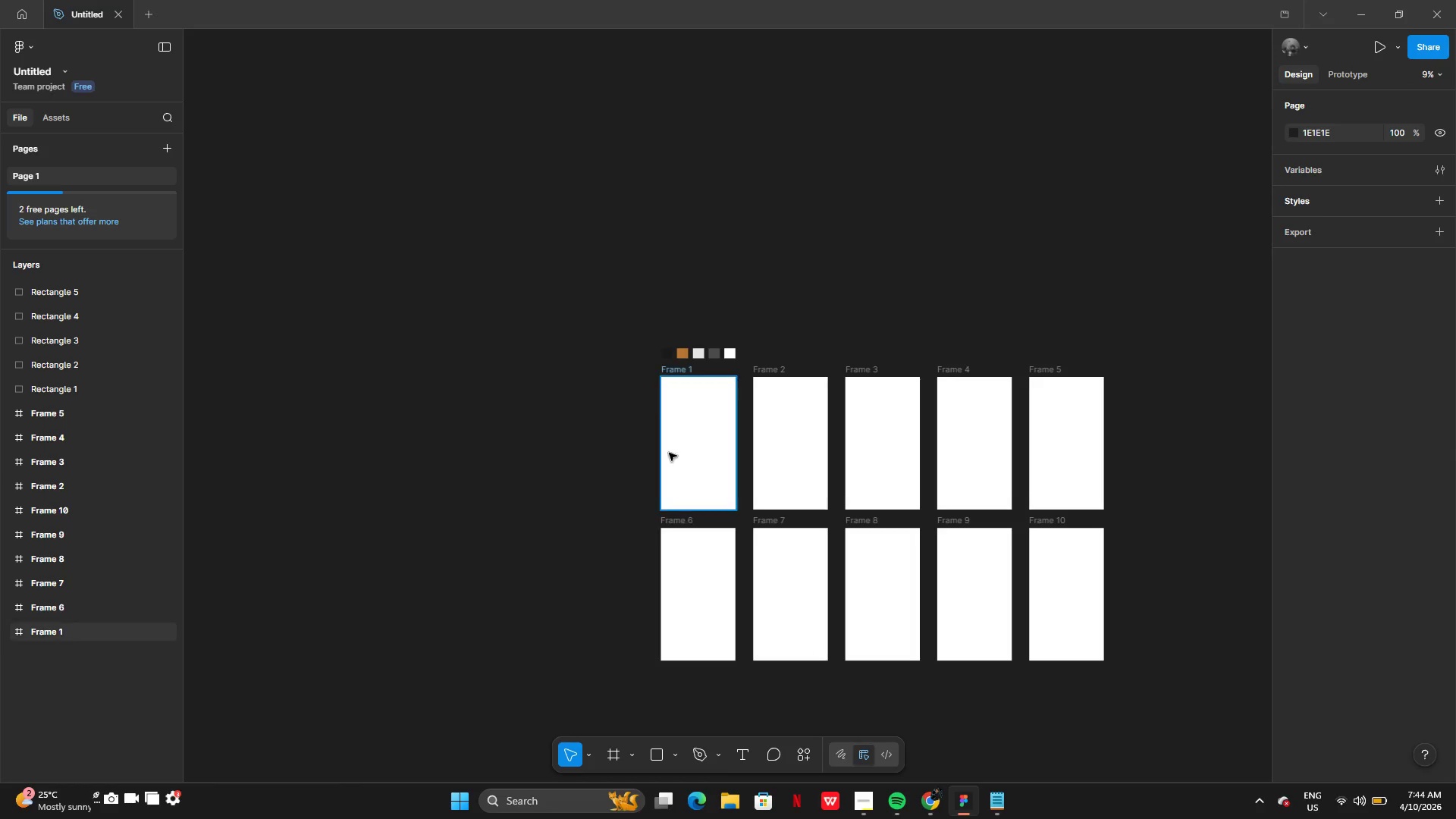 
left_click([669, 453])
 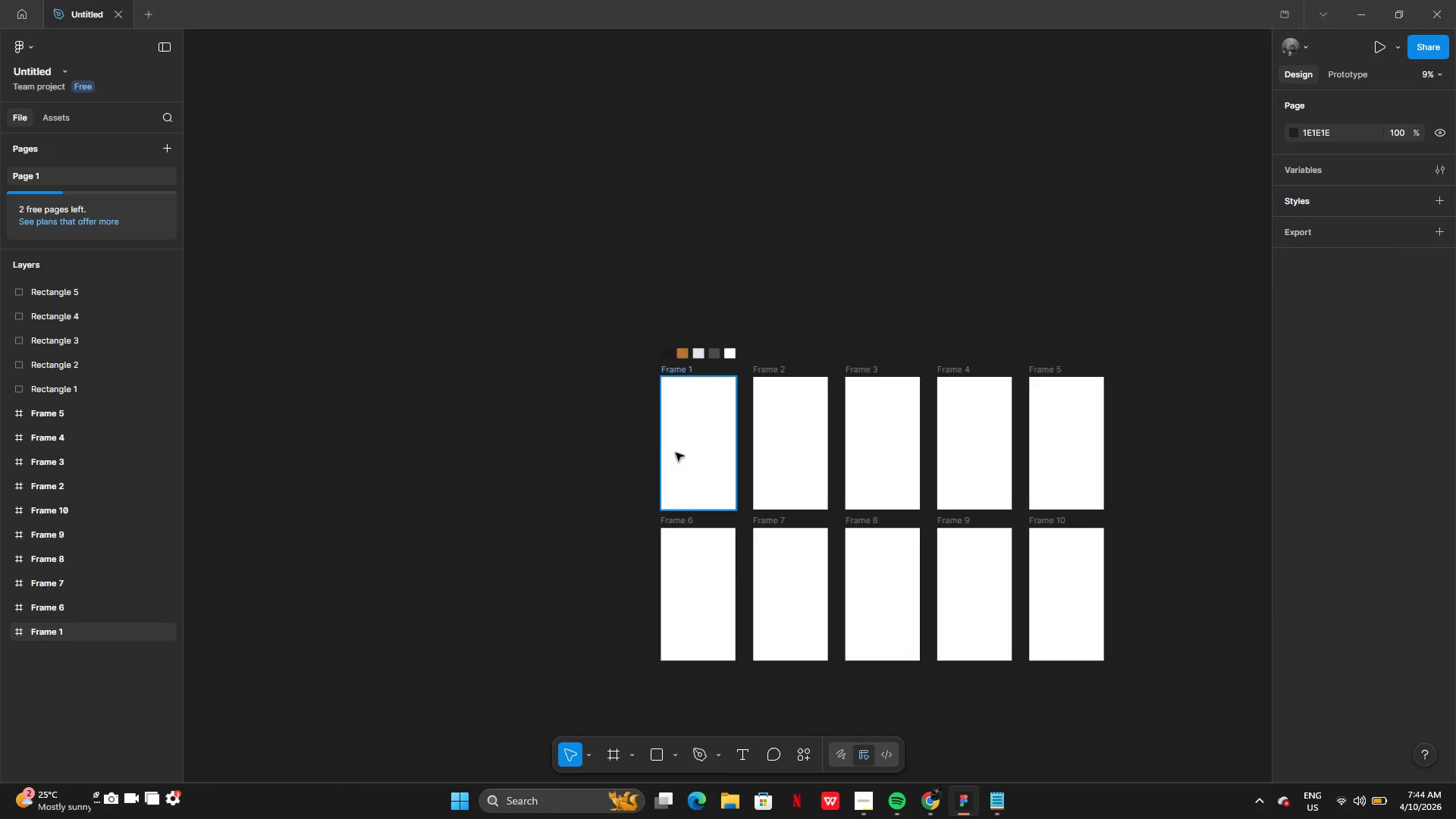 
hold_key(key=CapsLock, duration=0.83)
 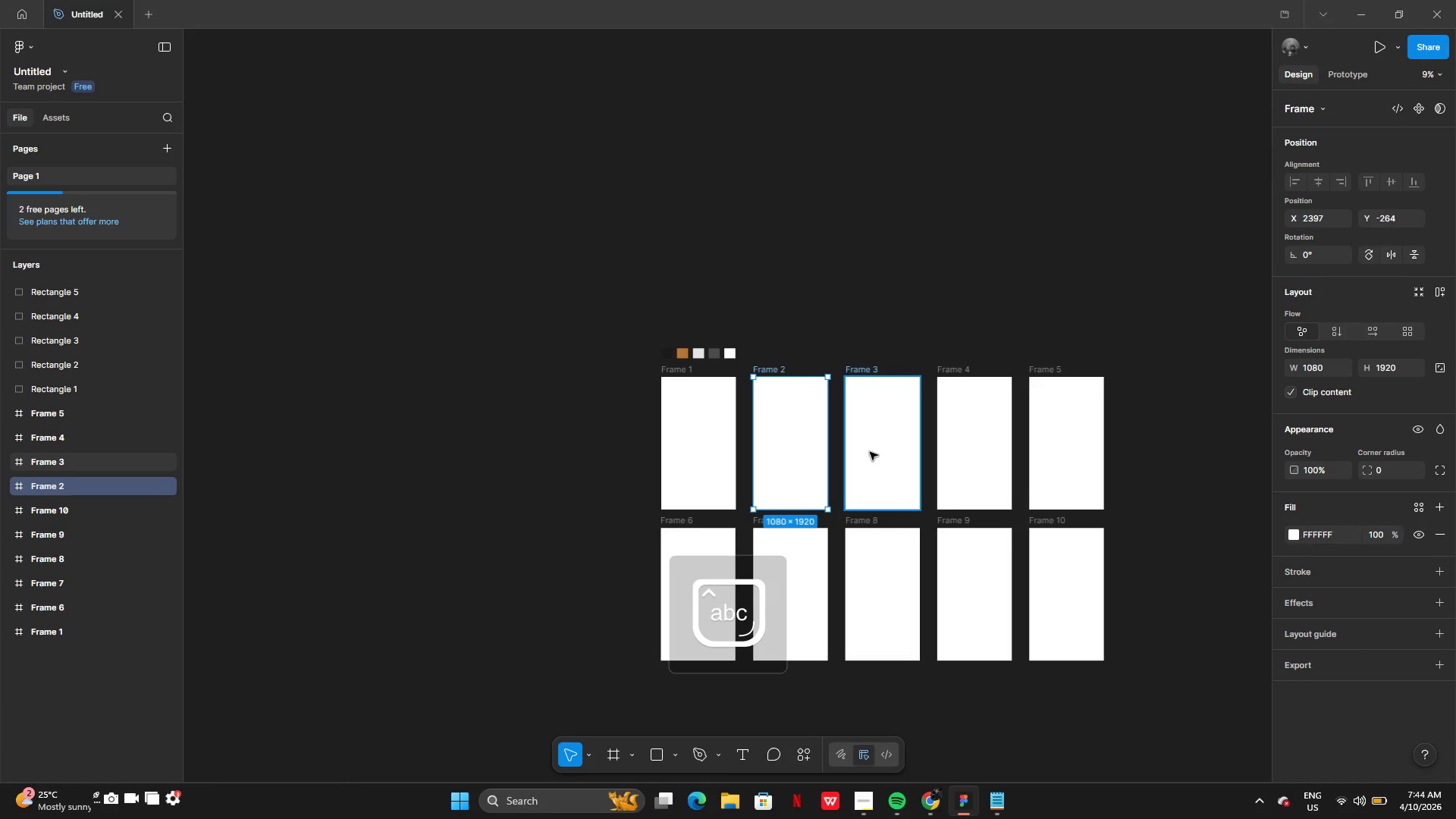 
left_click([804, 457])
 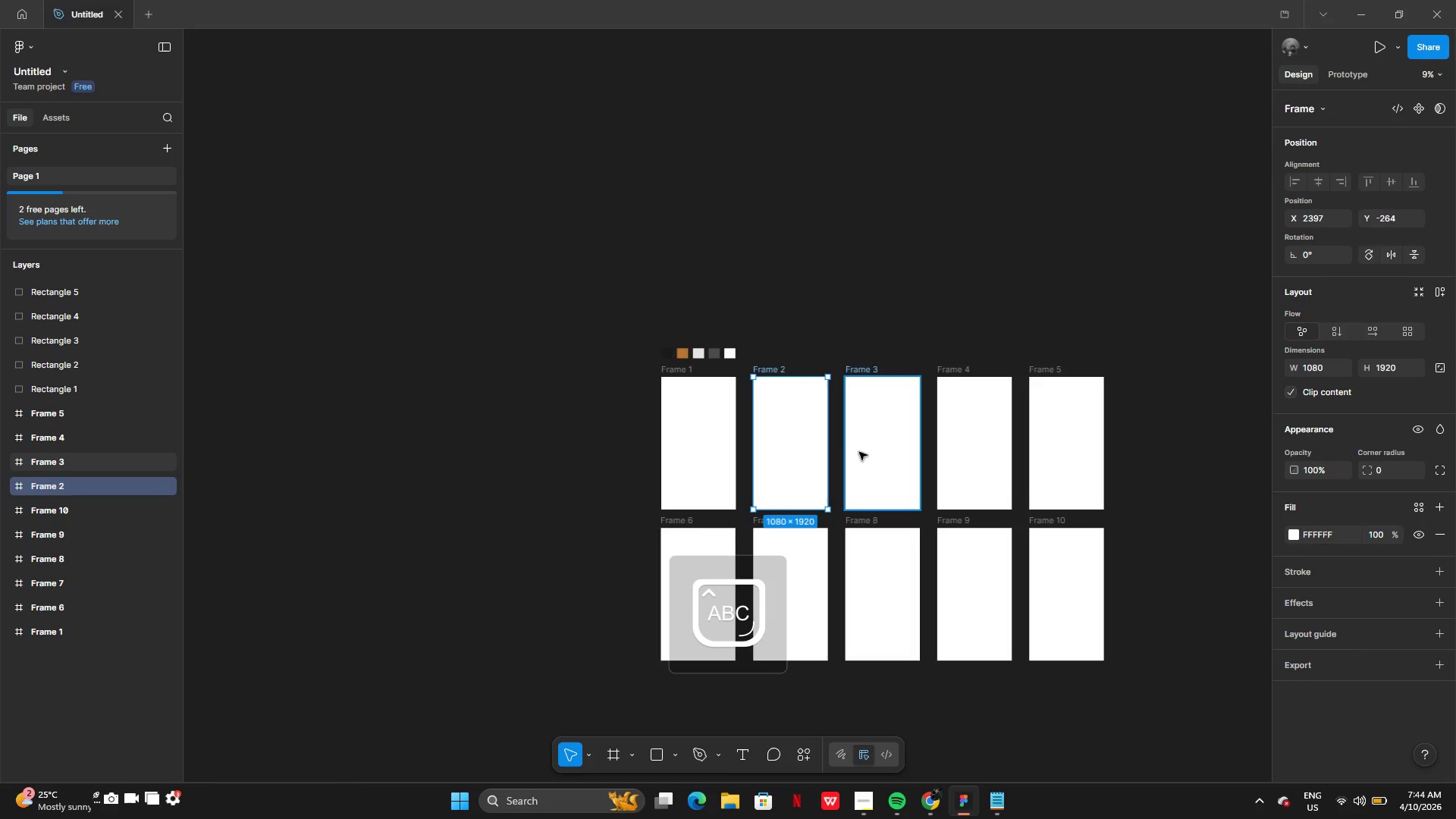 
key(CapsLock)
 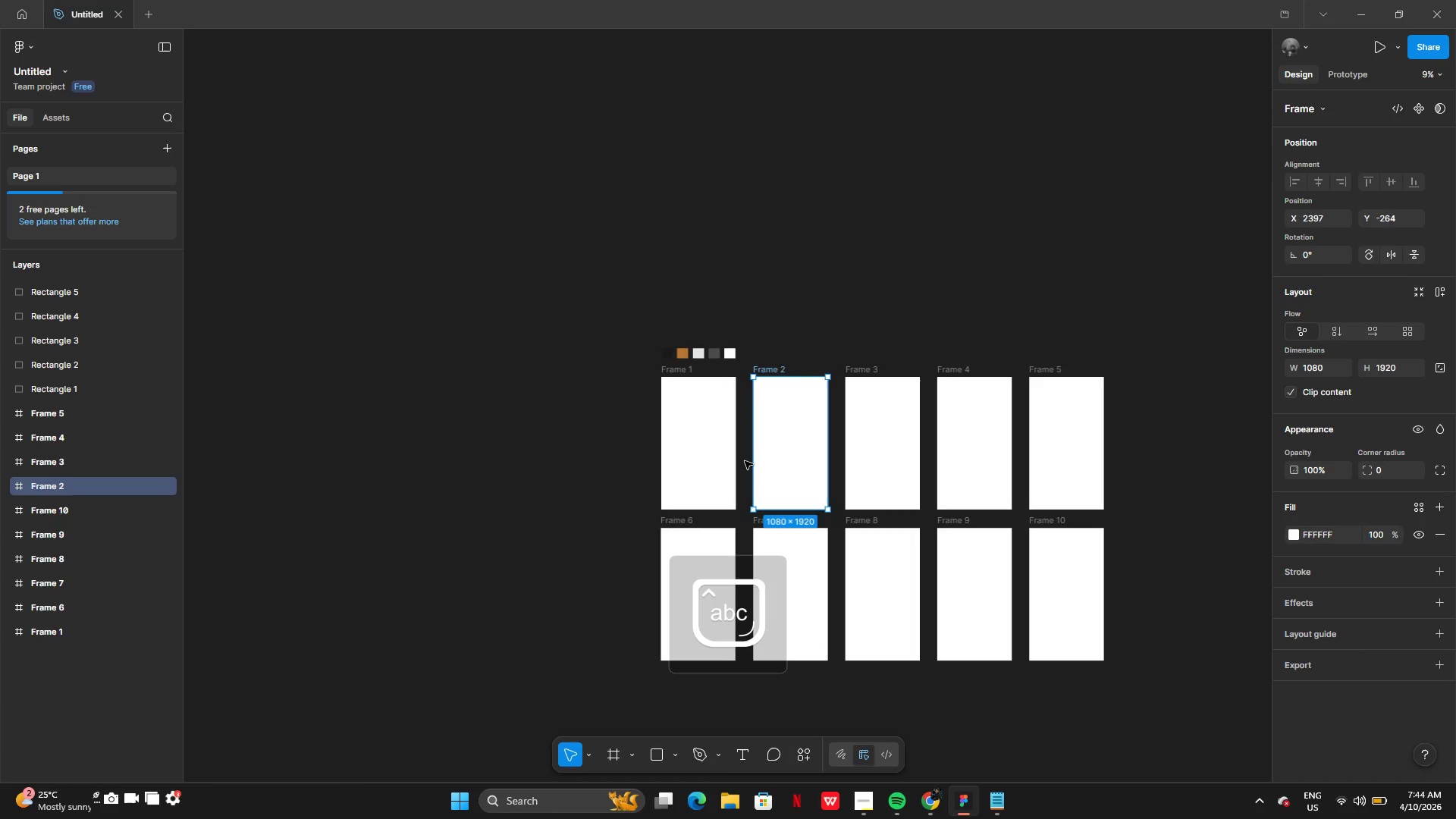 
hold_key(key=ShiftLeft, duration=1.51)
left_click([714, 461])
 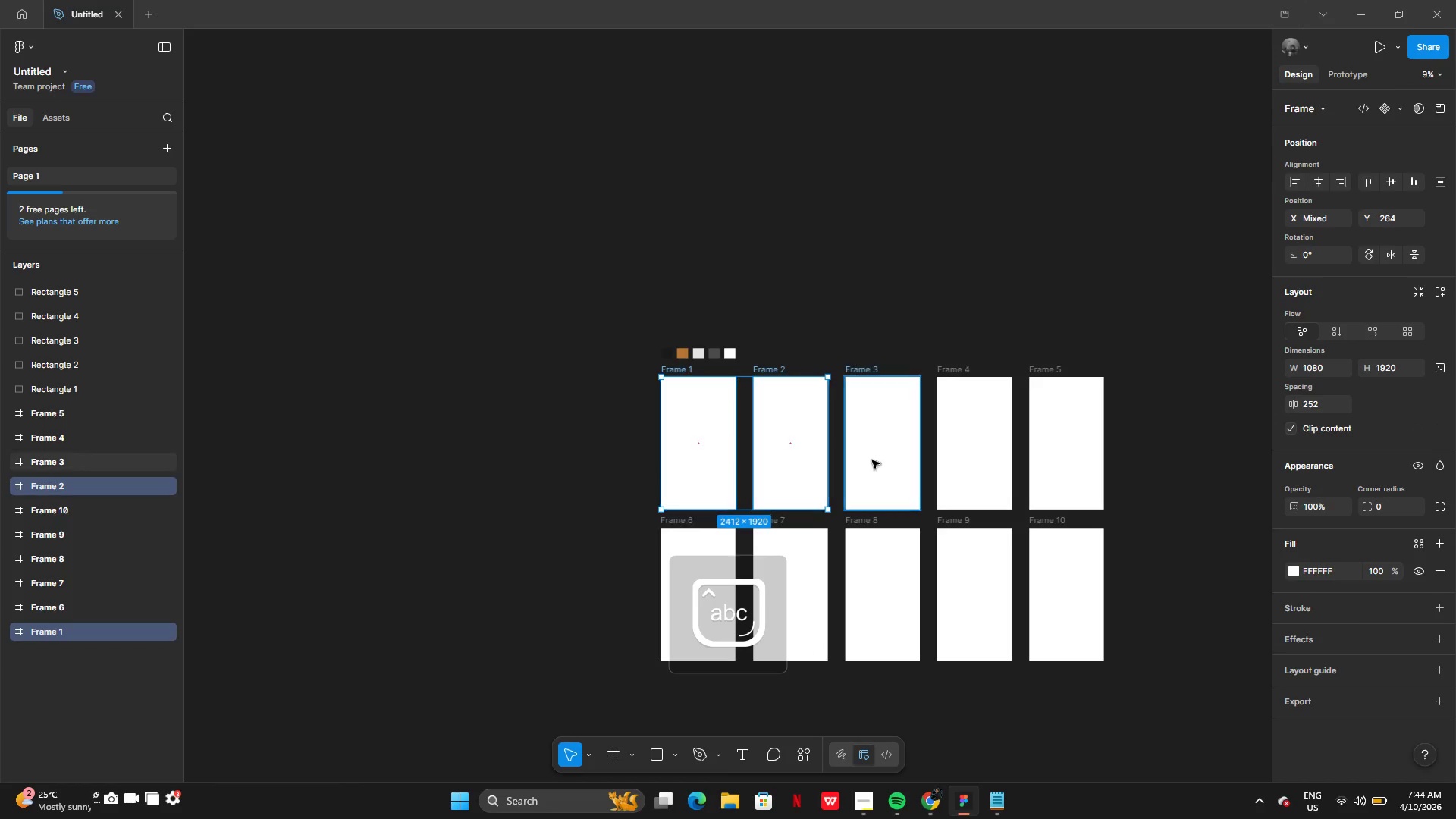 
left_click([887, 459])
 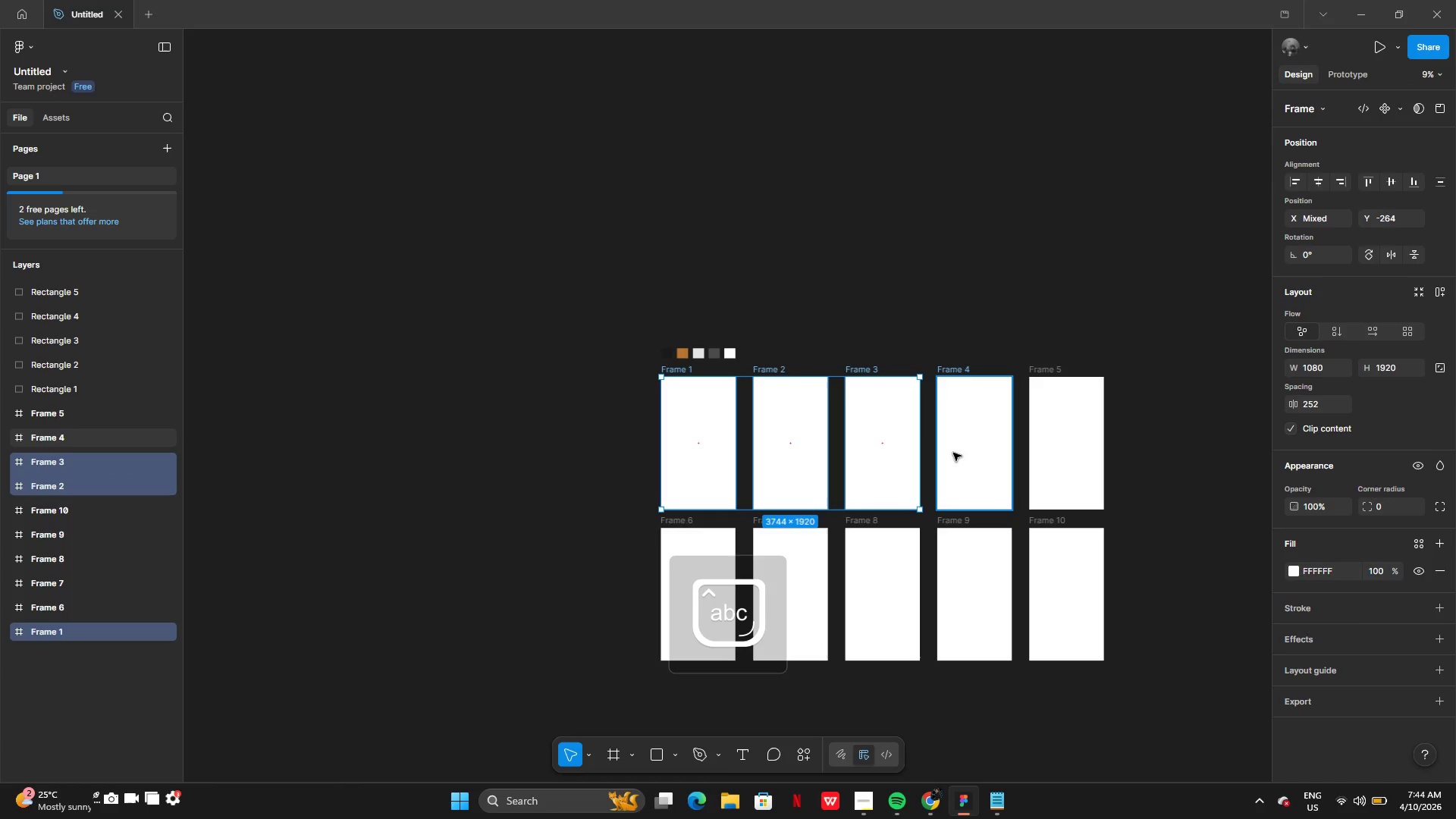 
double_click([953, 453])
 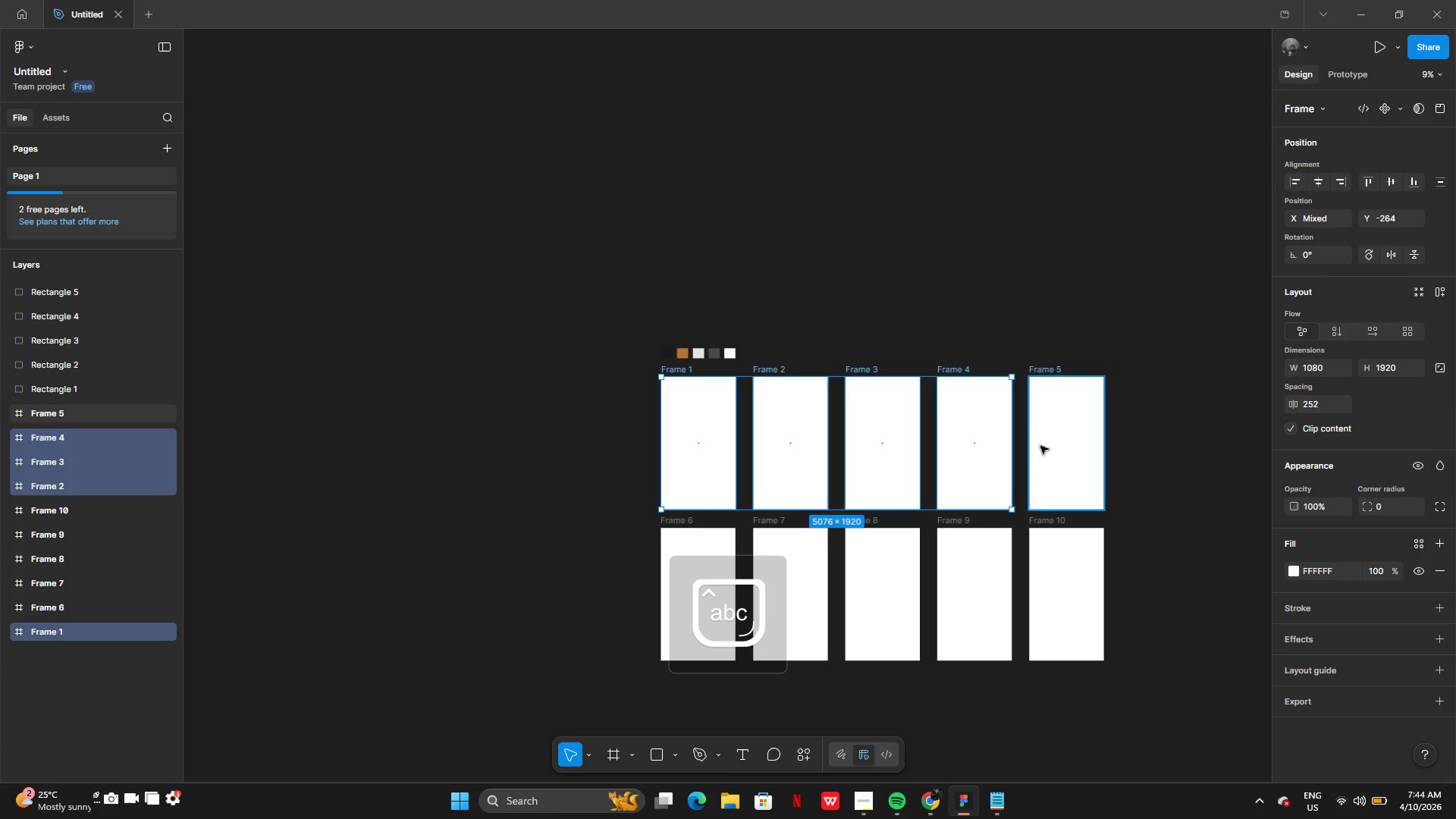 
triple_click([1041, 446])
 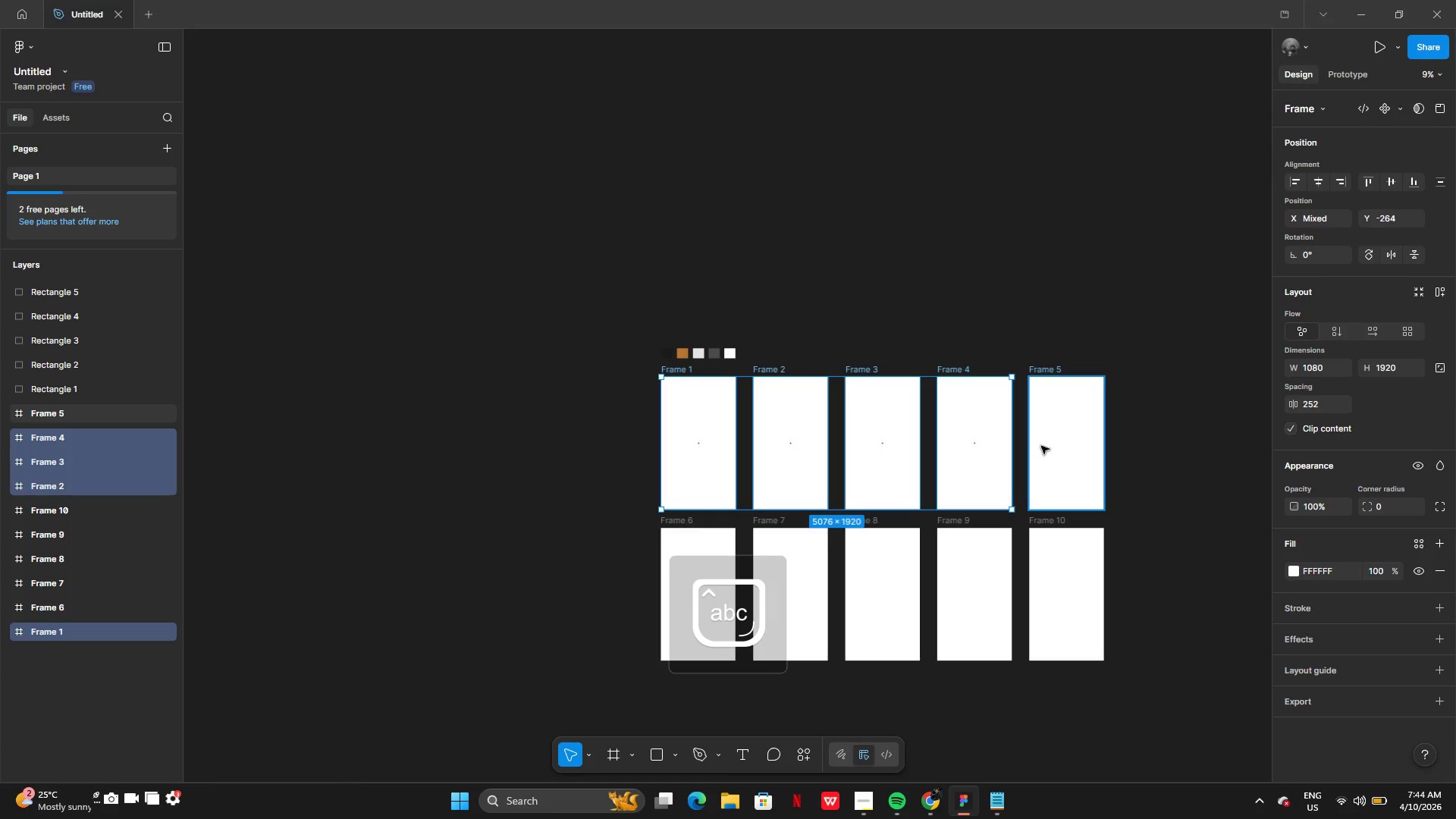 
key(Shift+ShiftLeft)
 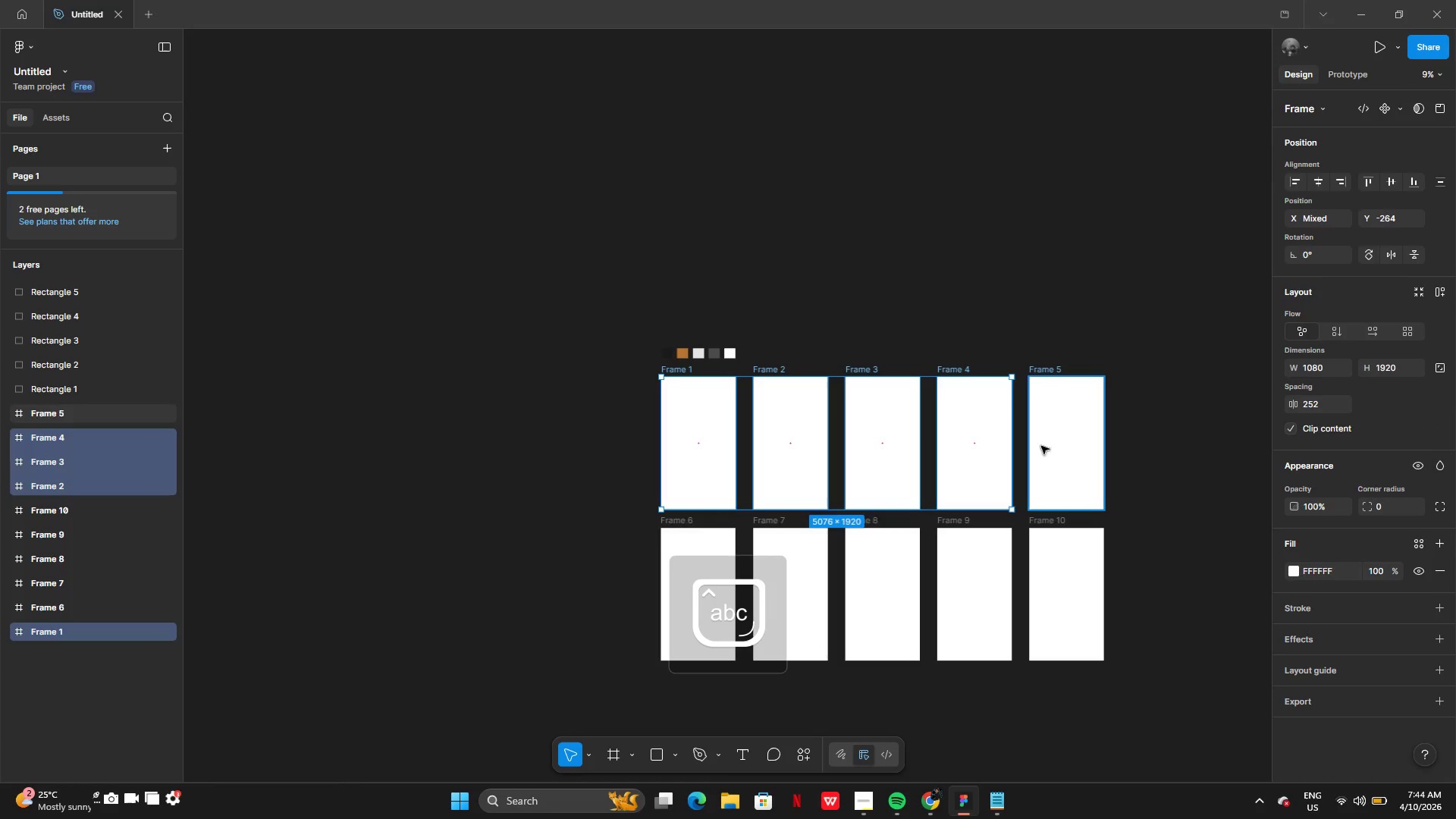 
key(Shift+ShiftLeft)
 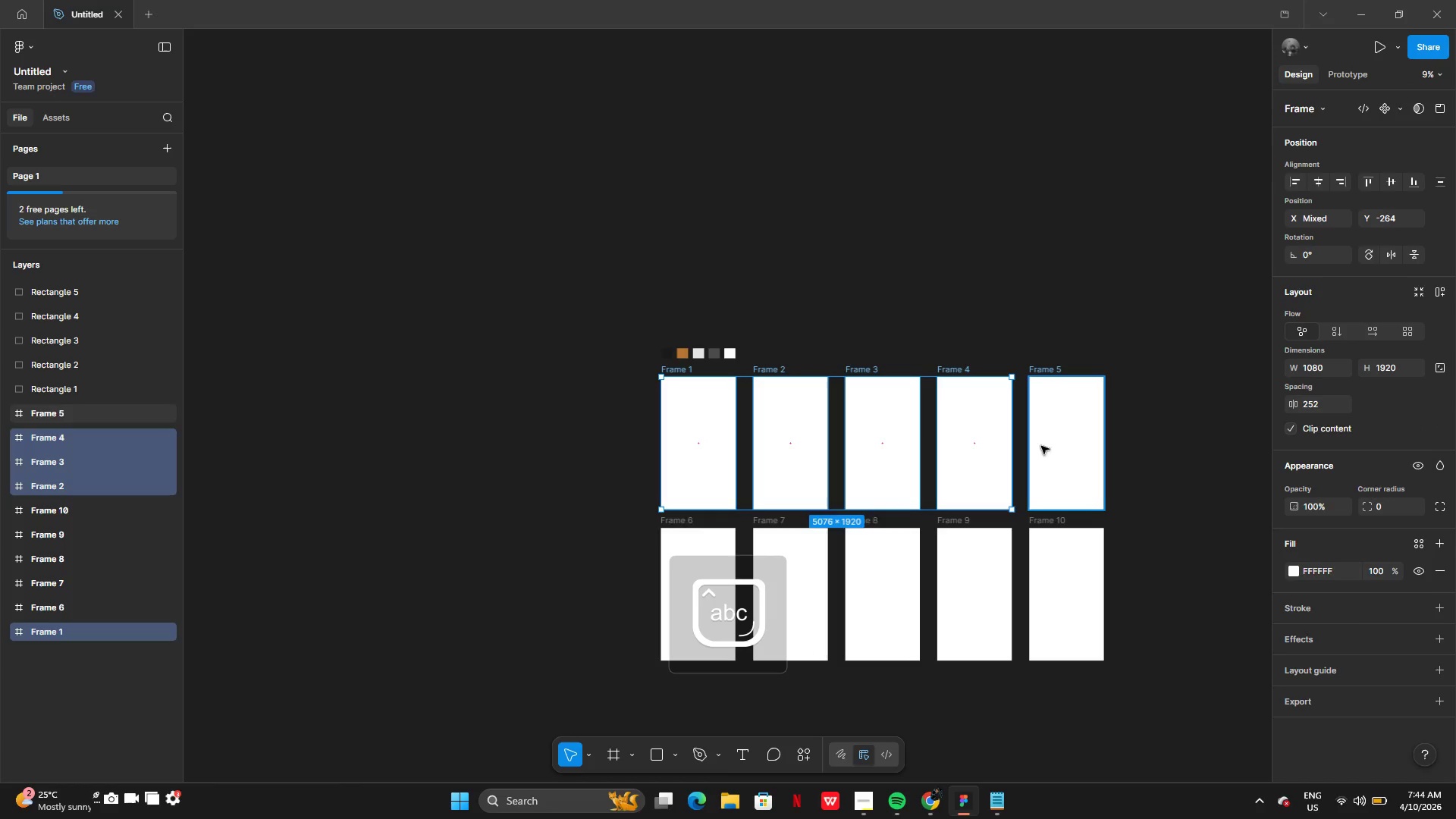 
key(Shift+ShiftLeft)
 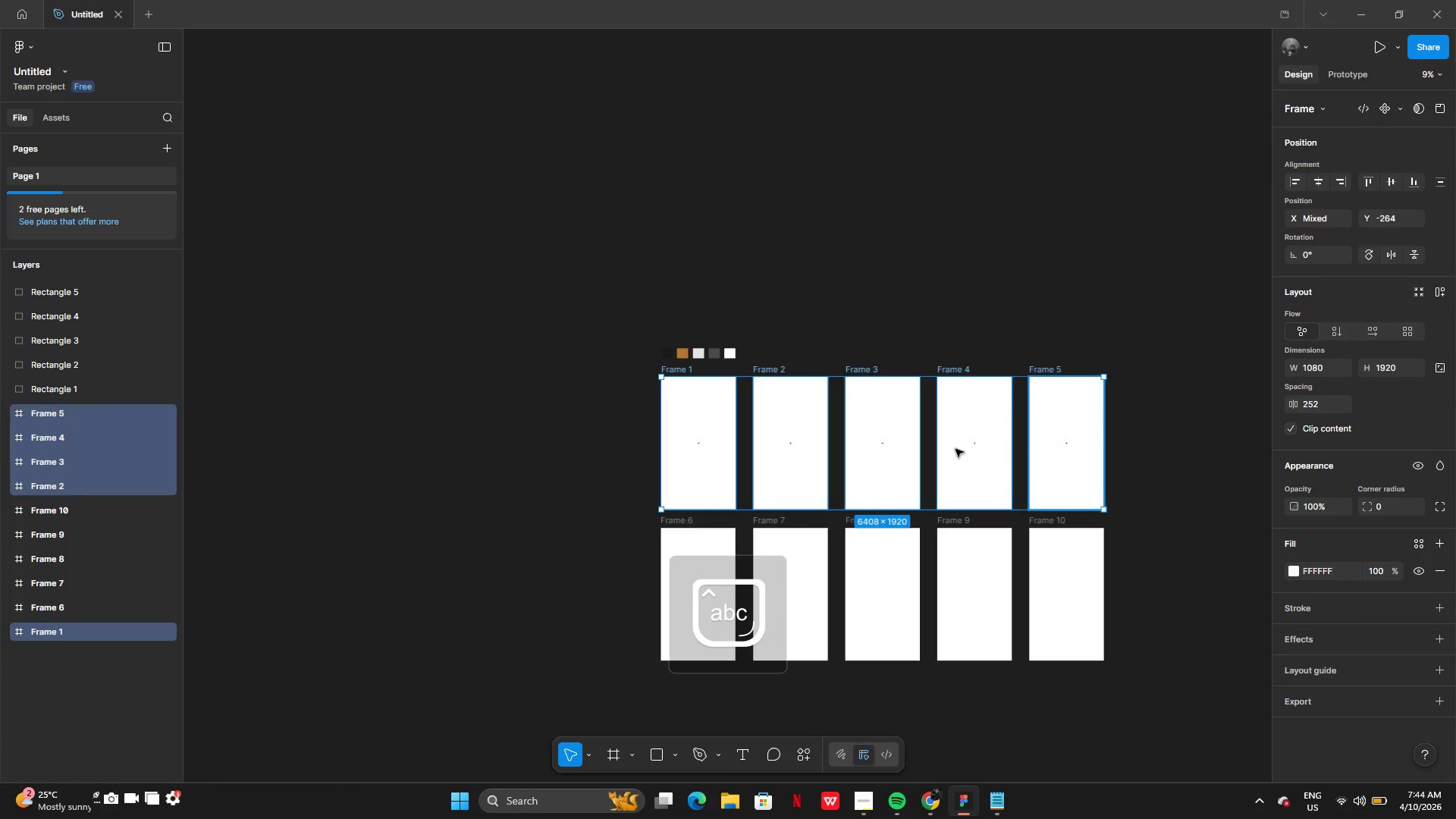 
key(Shift+ShiftLeft)
 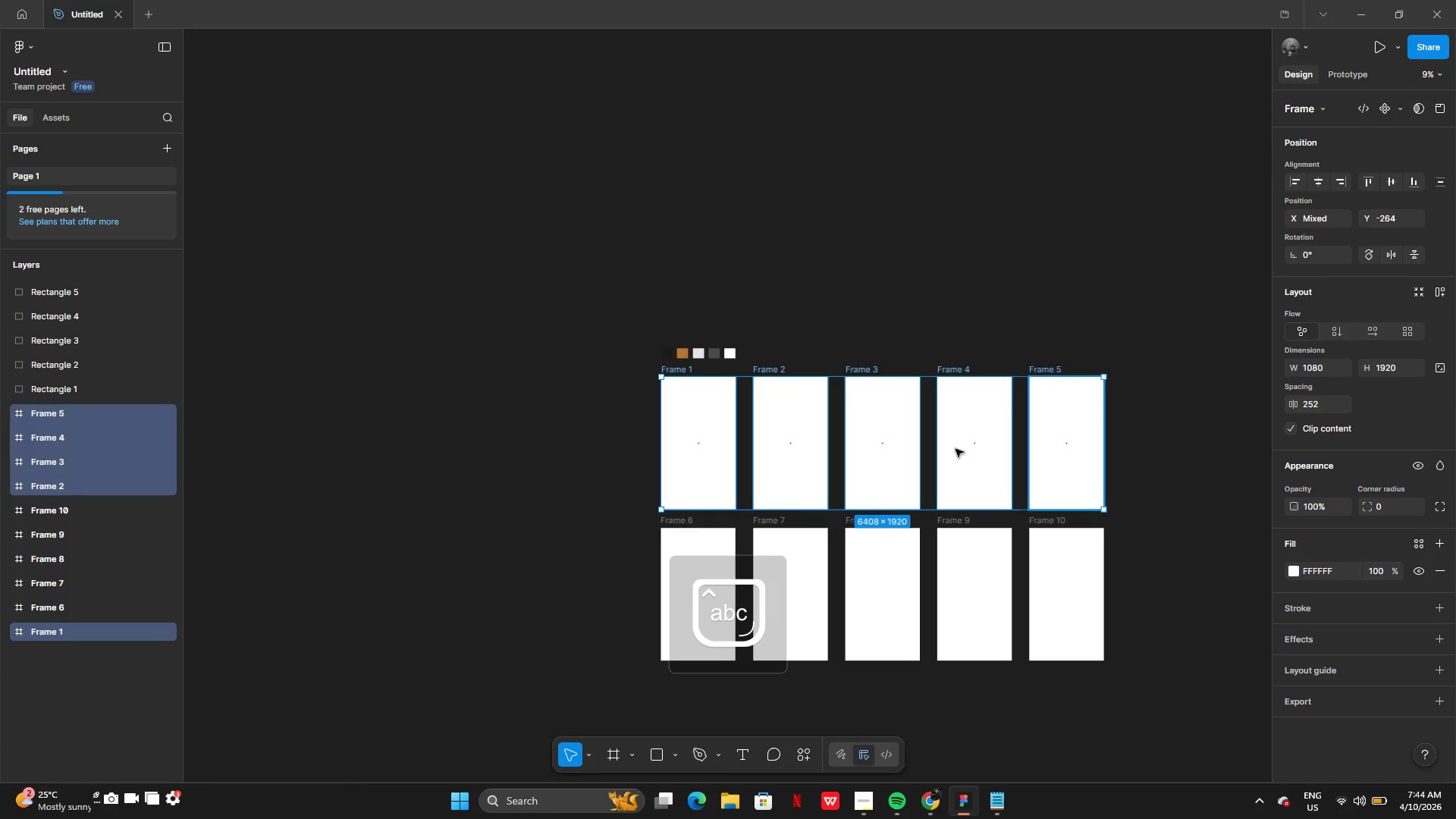 
key(Shift+ShiftLeft)
 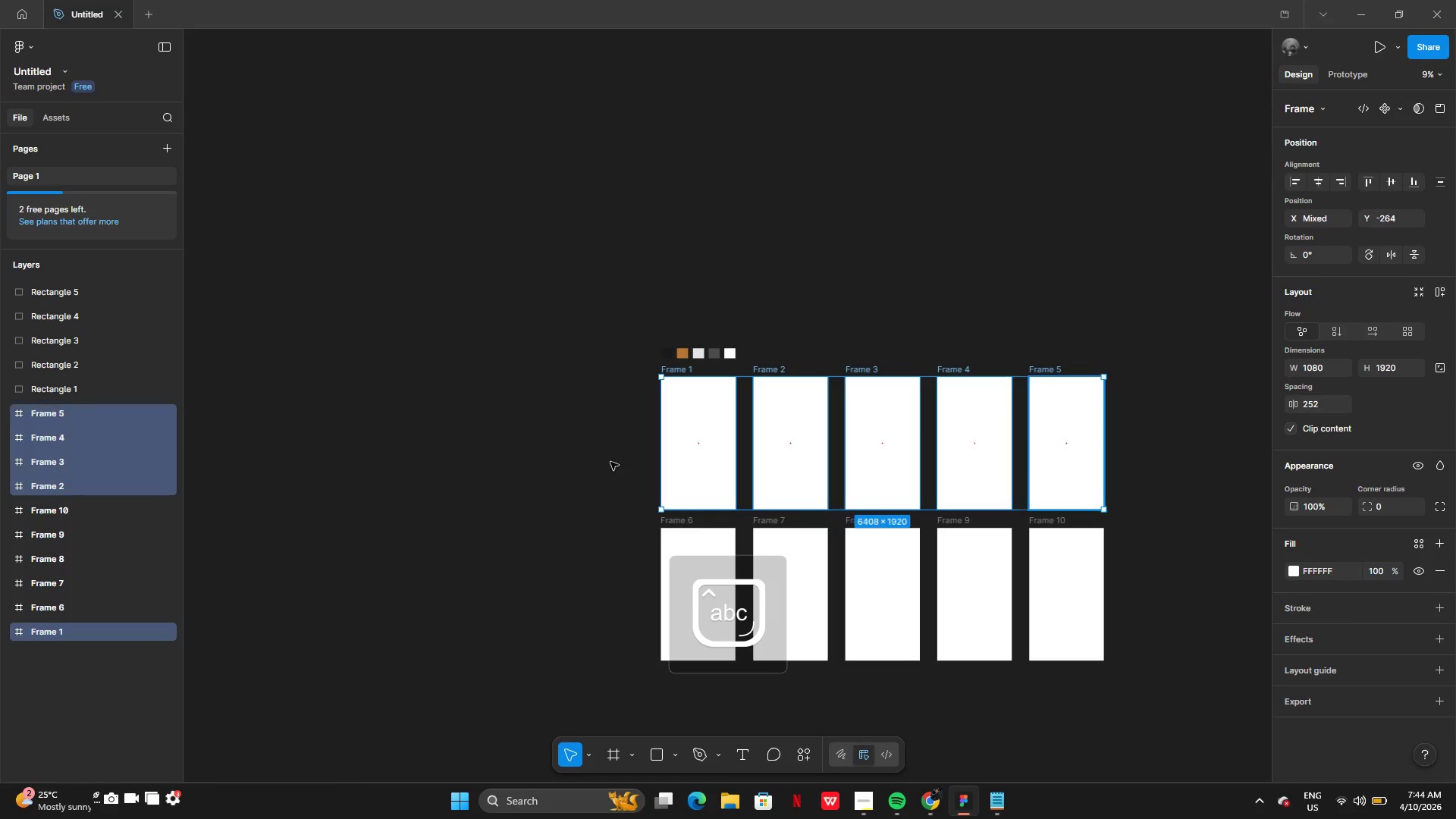 
key(Shift+ShiftLeft)
 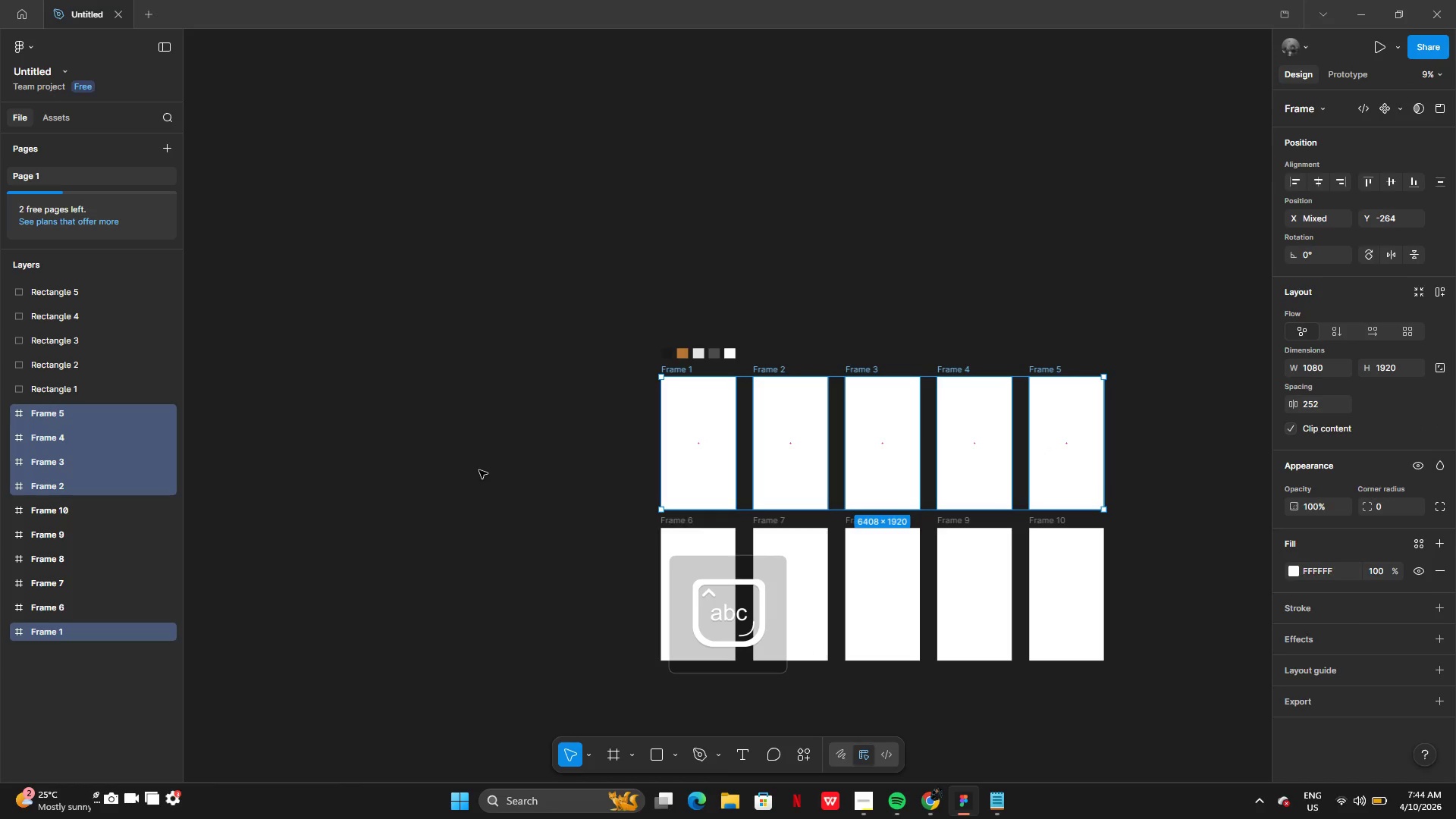 
triple_click([479, 470])
 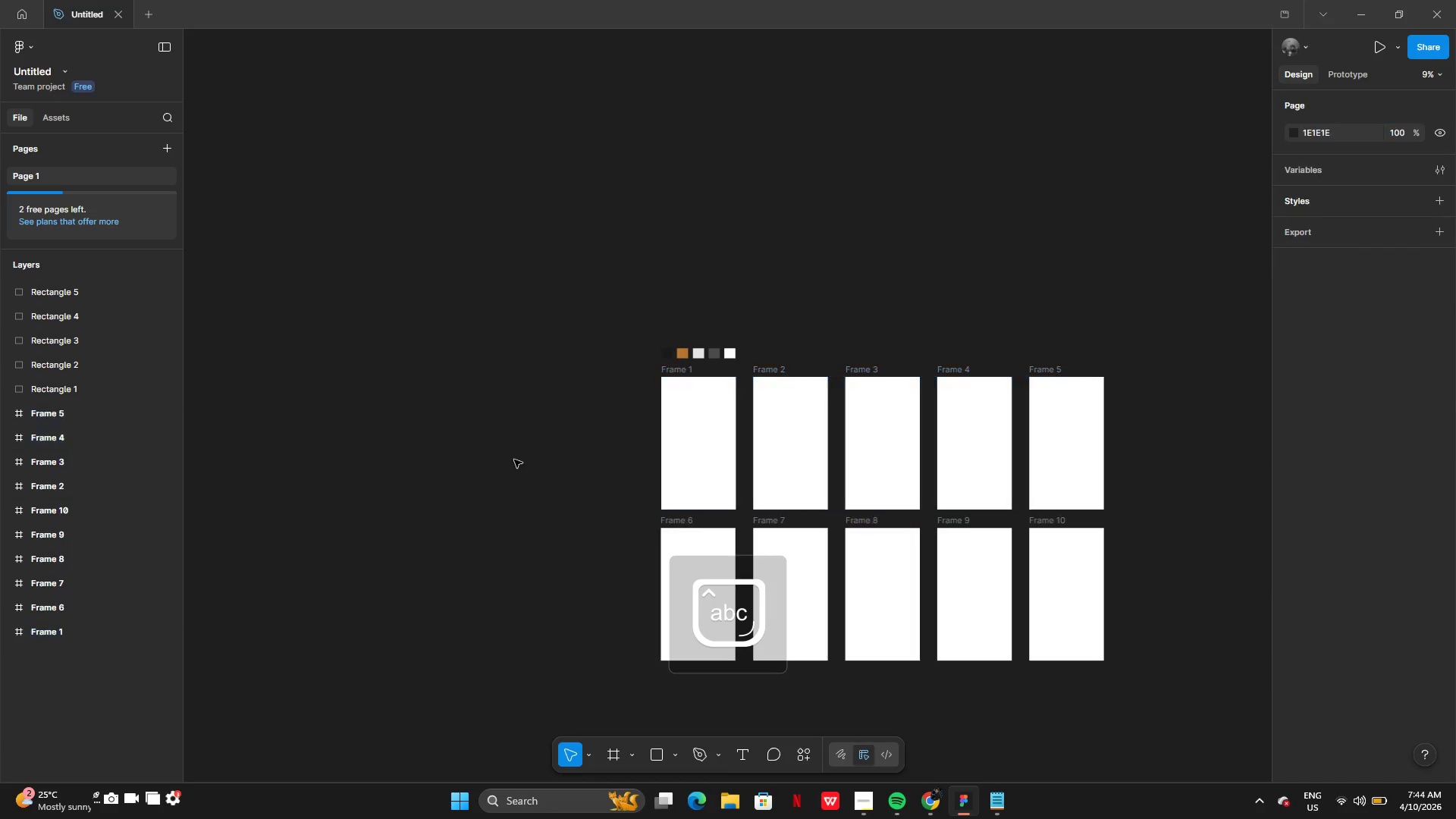 
left_click_drag(start_coordinate=[514, 460], to_coordinate=[1186, 708])
 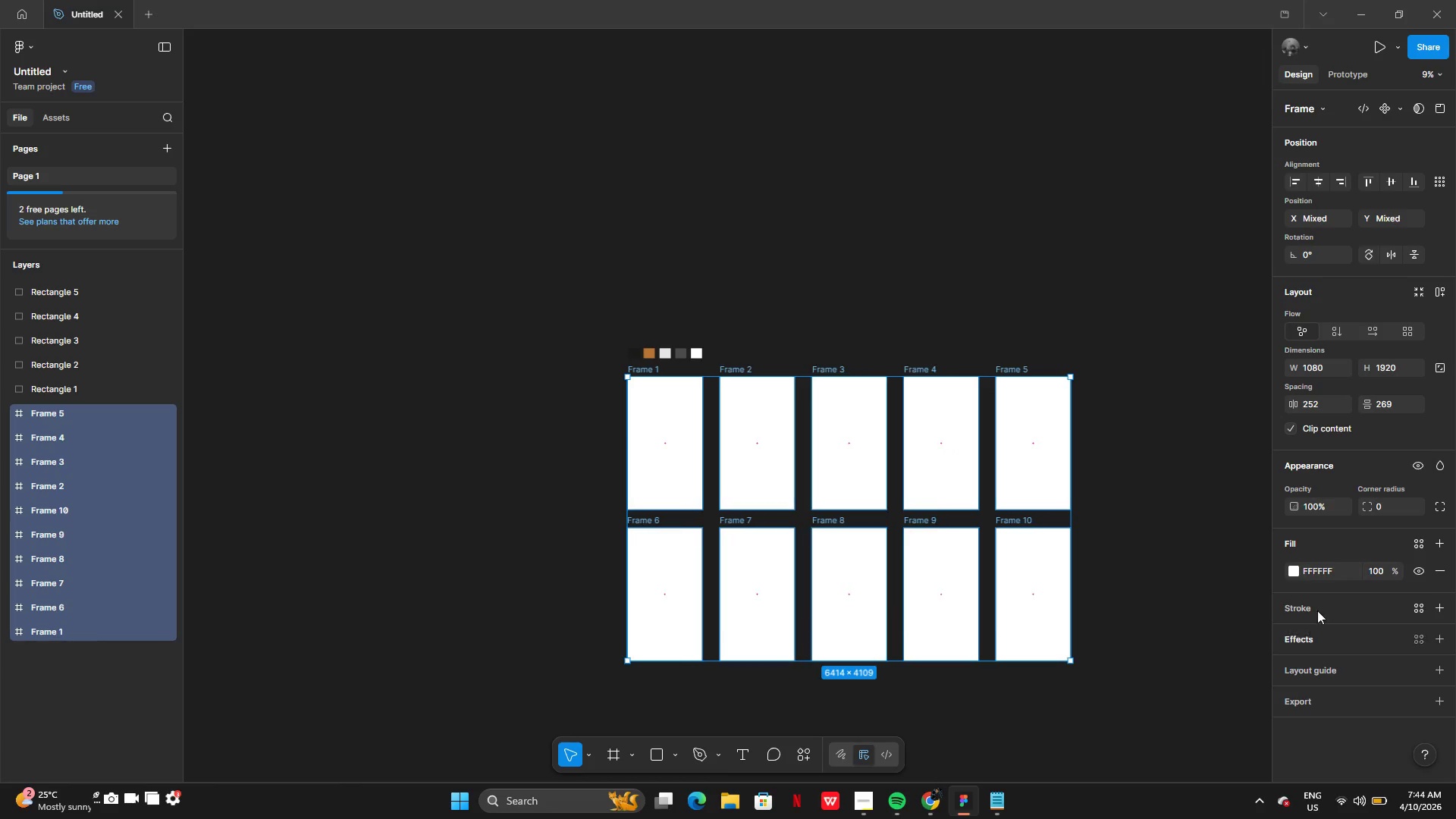 
mouse_move([1276, 576])
 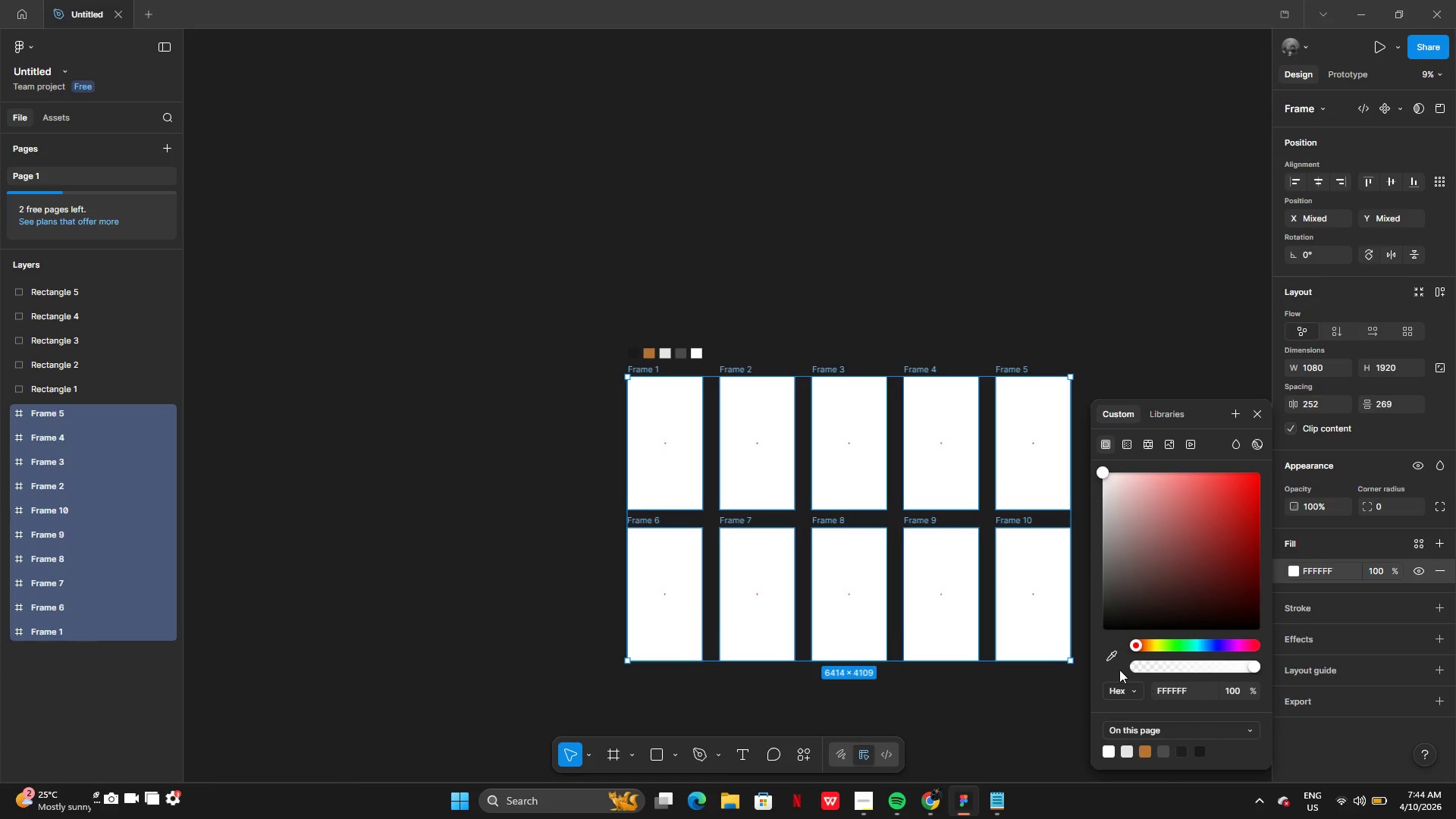 
left_click([1109, 656])
 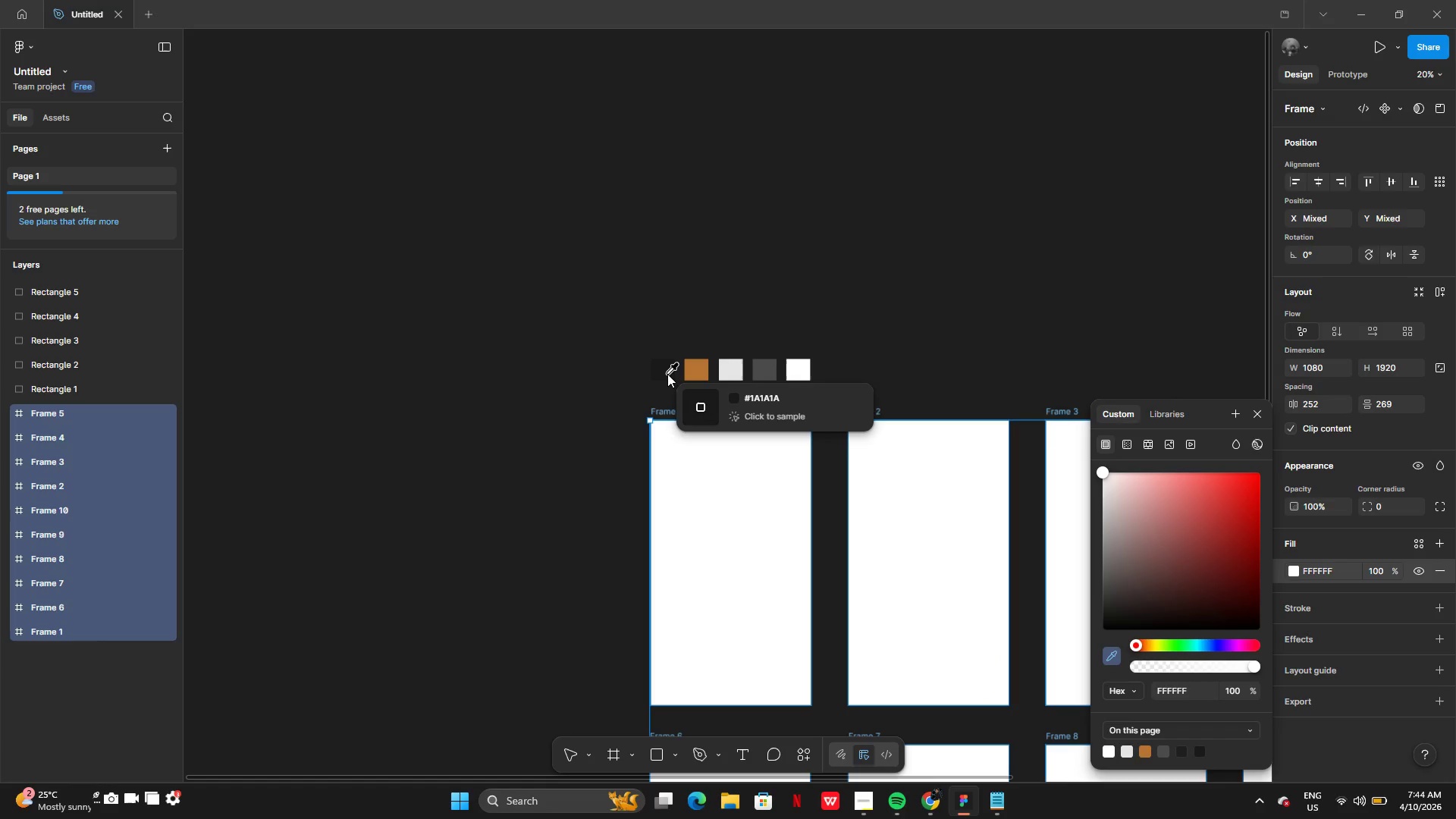 
left_click([667, 369])
 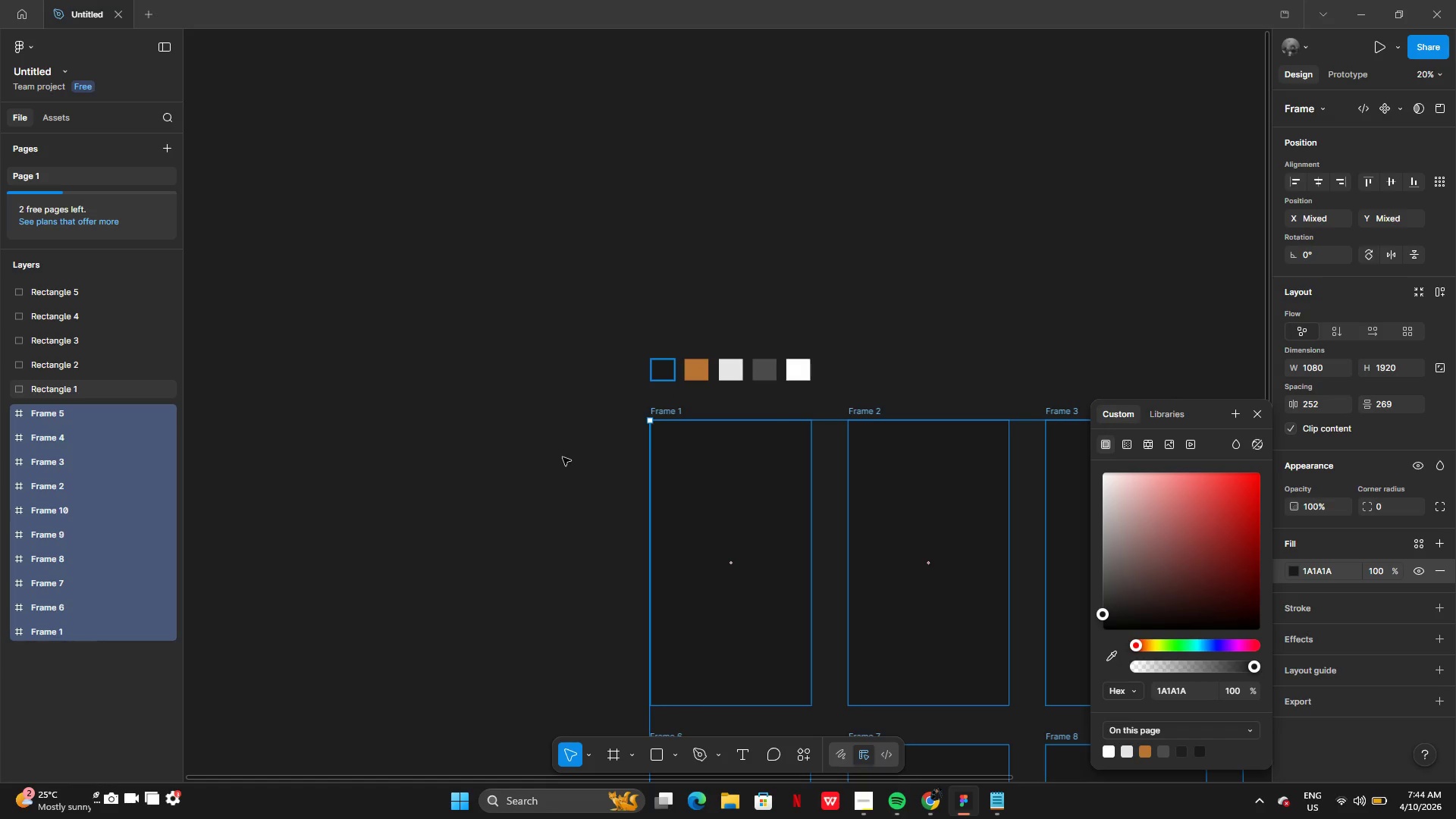 
left_click([537, 500])
 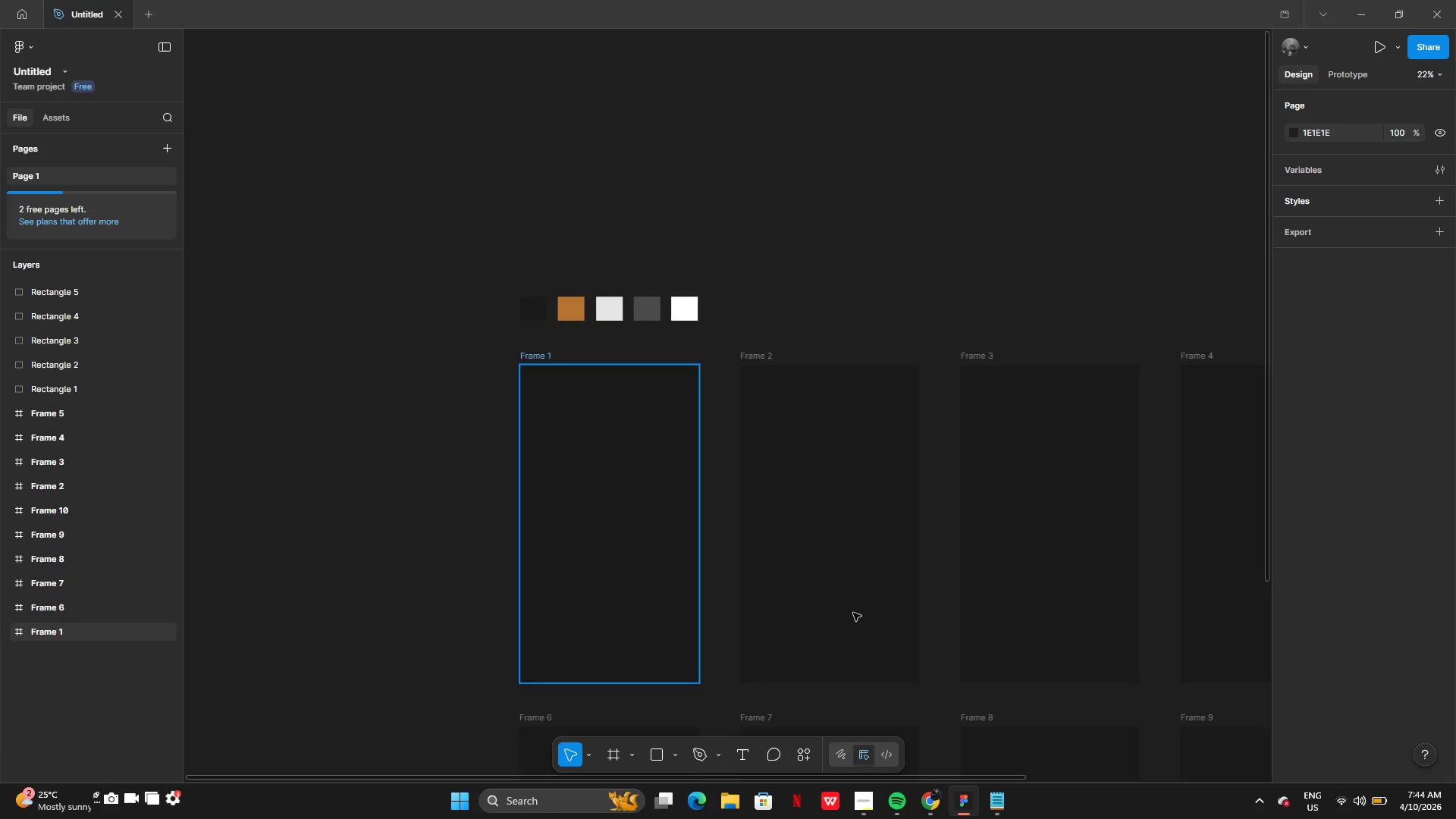 
left_click([1000, 808])
 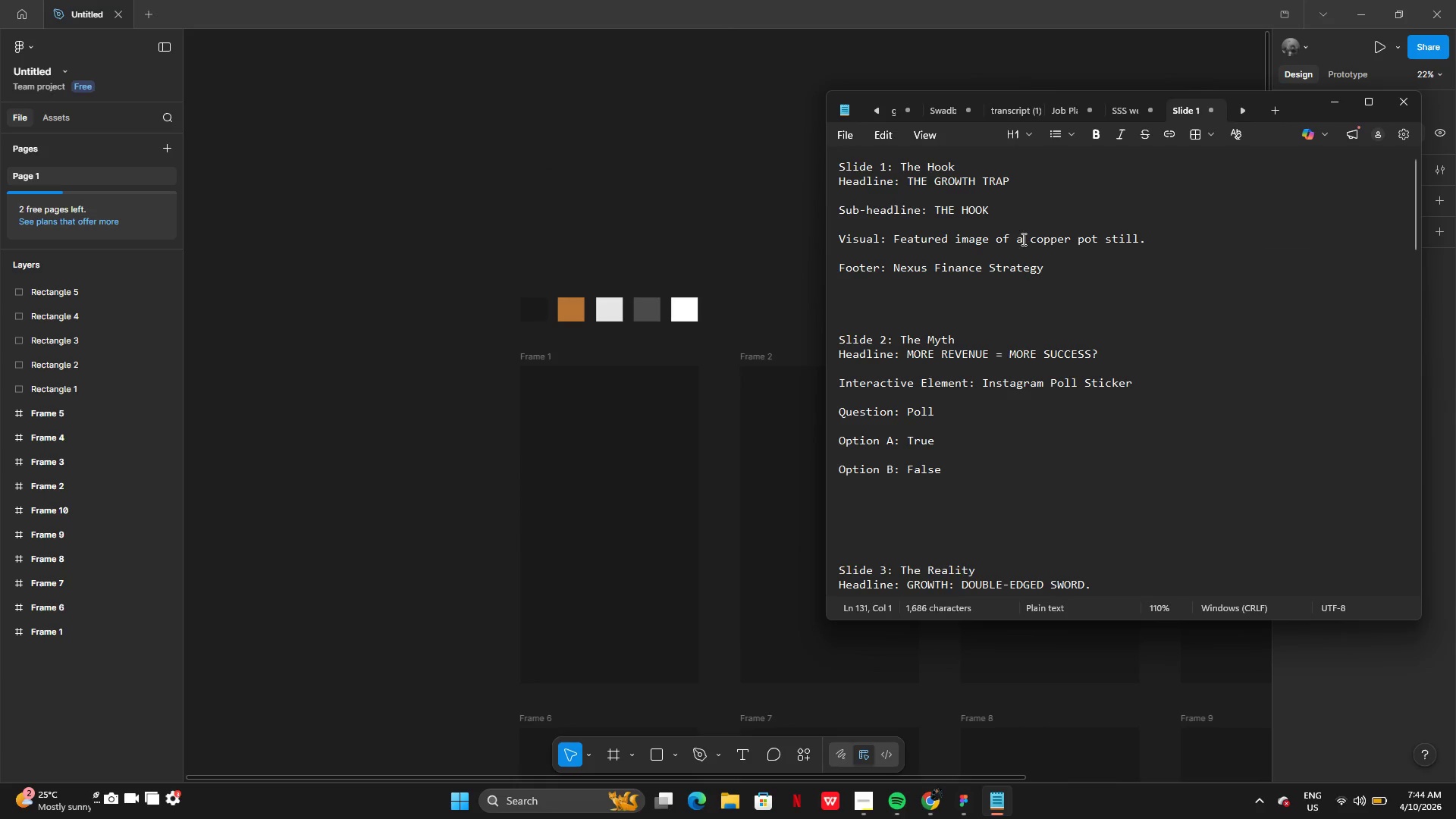 
left_click([1012, 239])
 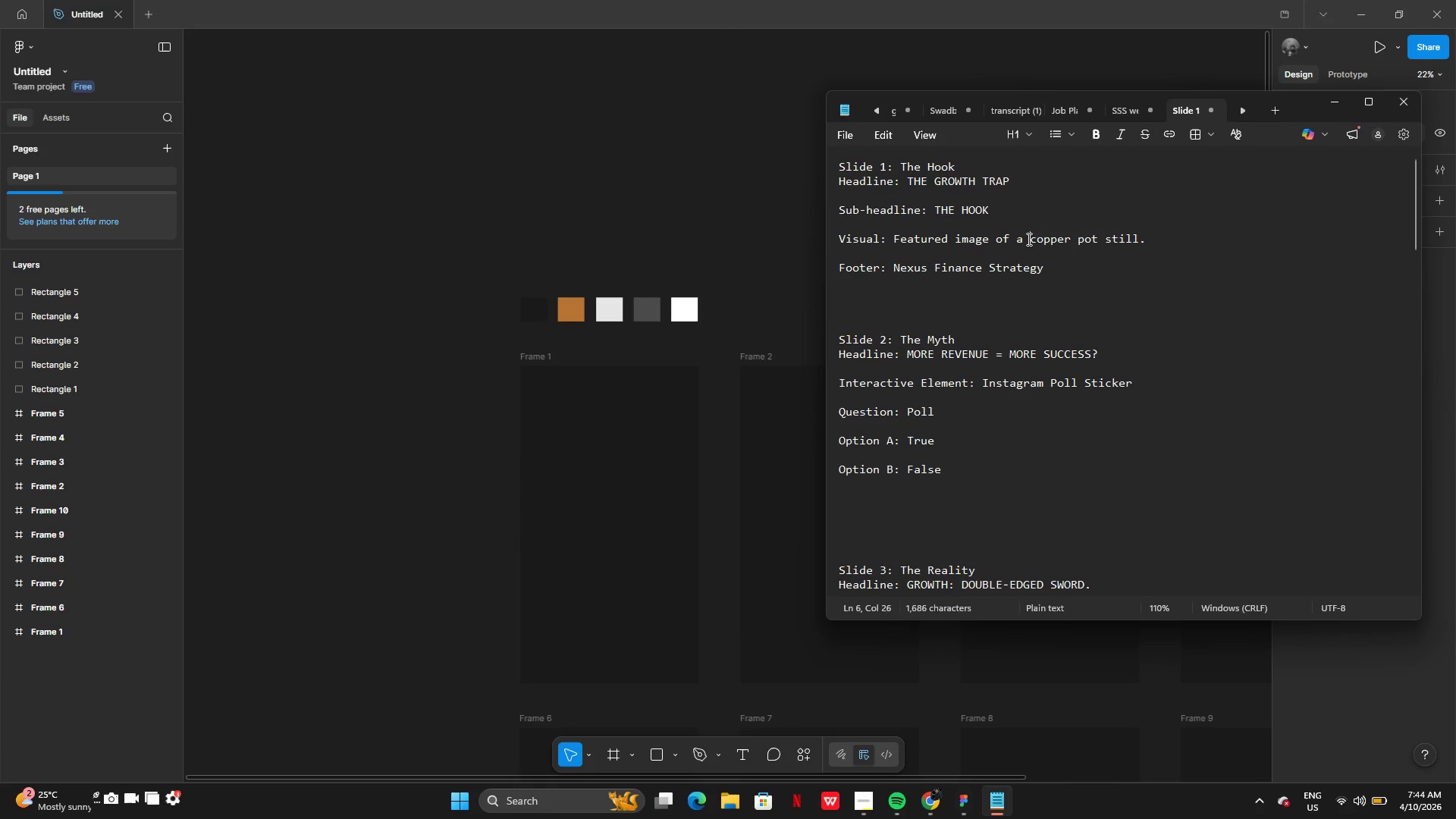 
left_click_drag(start_coordinate=[1028, 239], to_coordinate=[1139, 239])
 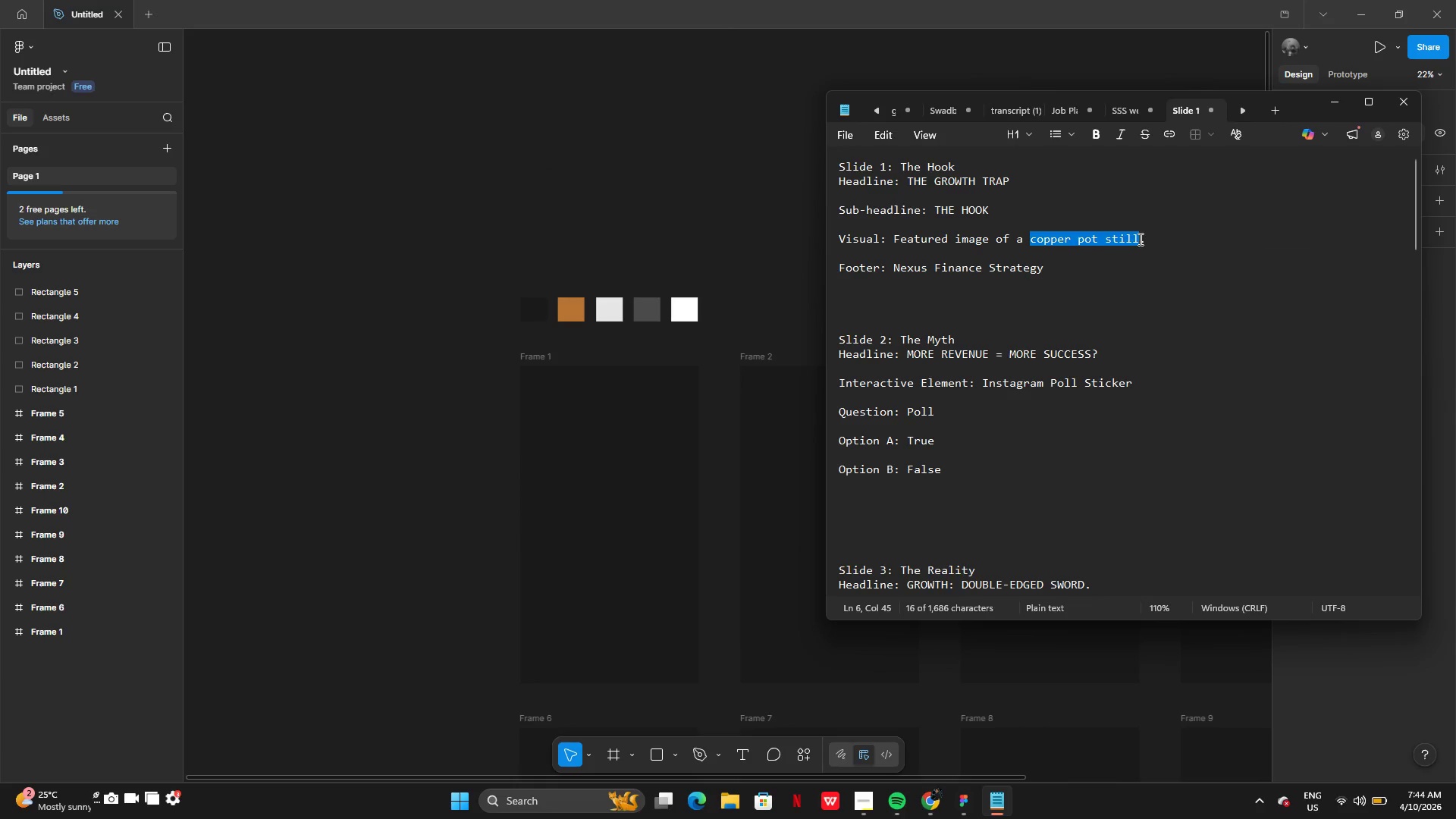 
key(Control+C)
 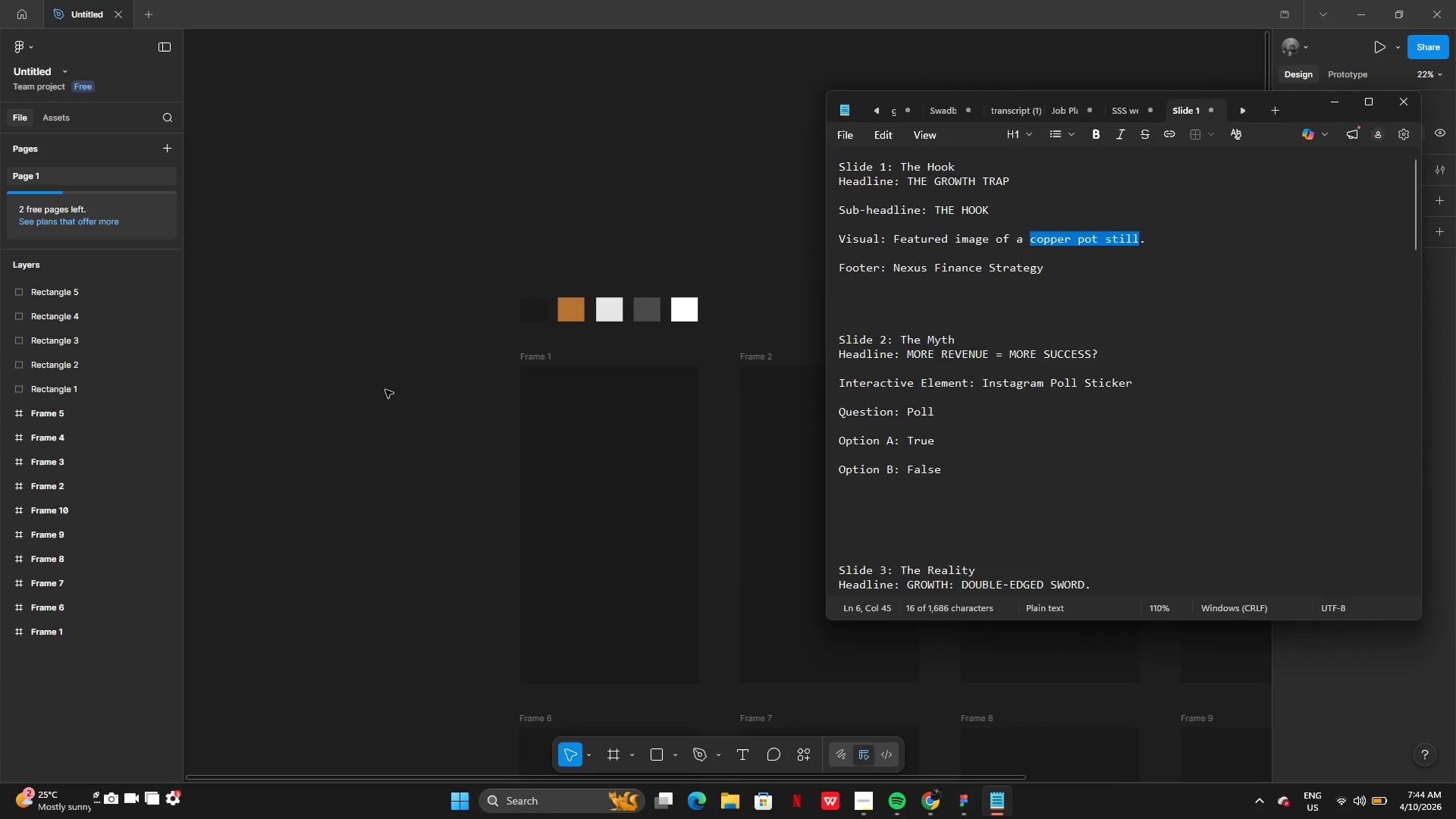 
left_click([385, 390])
 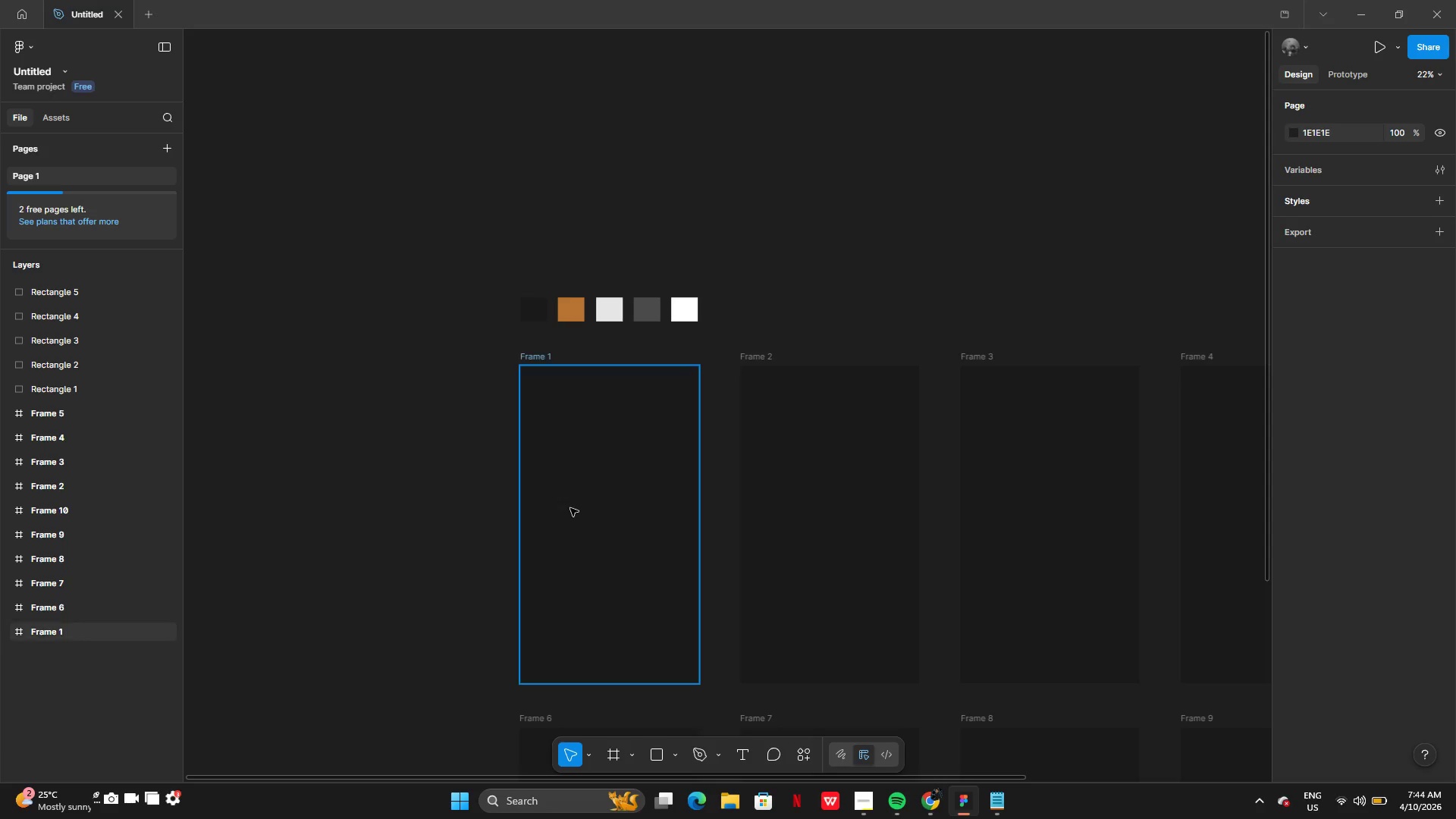 
left_click([571, 508])
 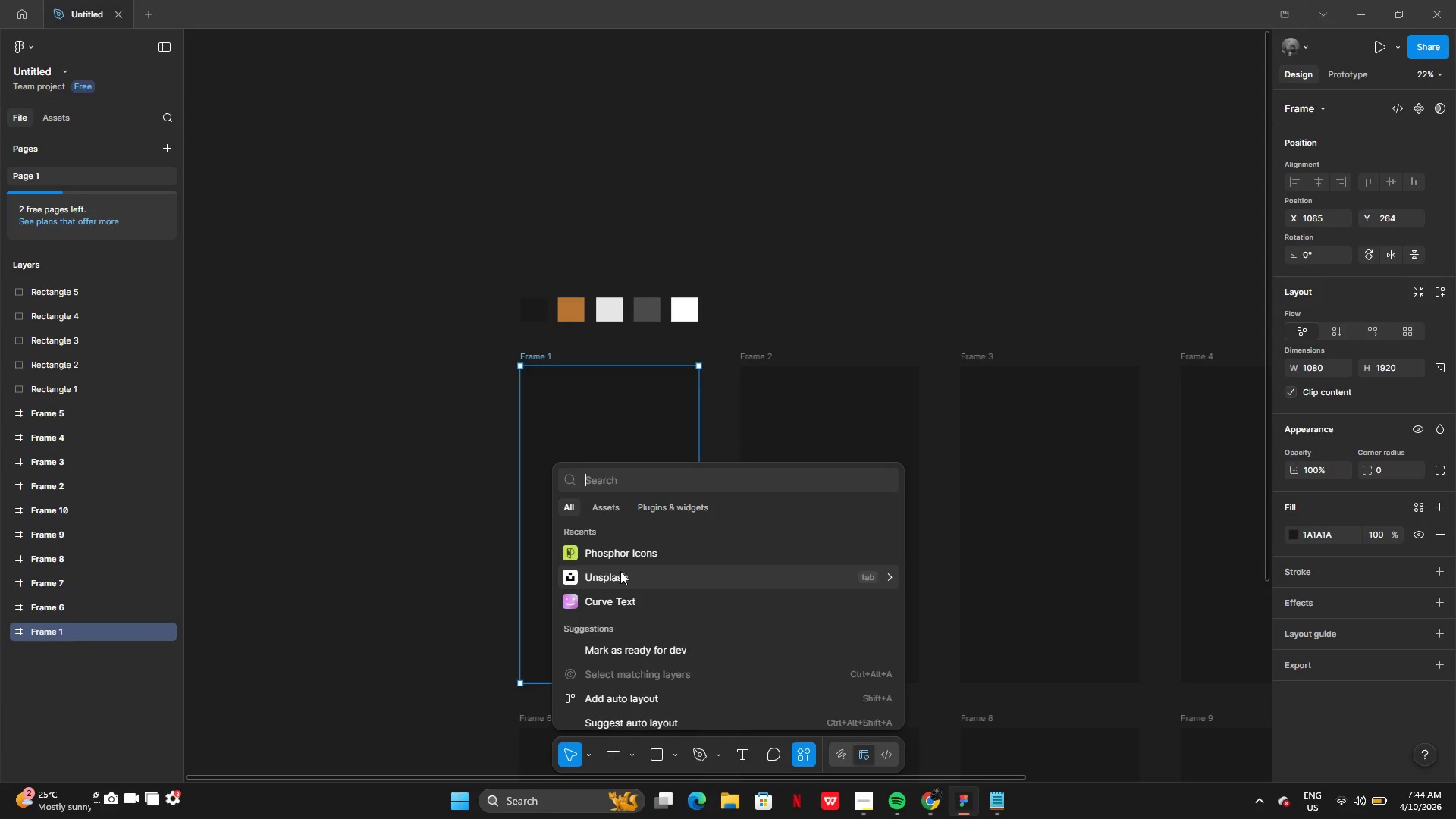 
left_click([621, 572])
 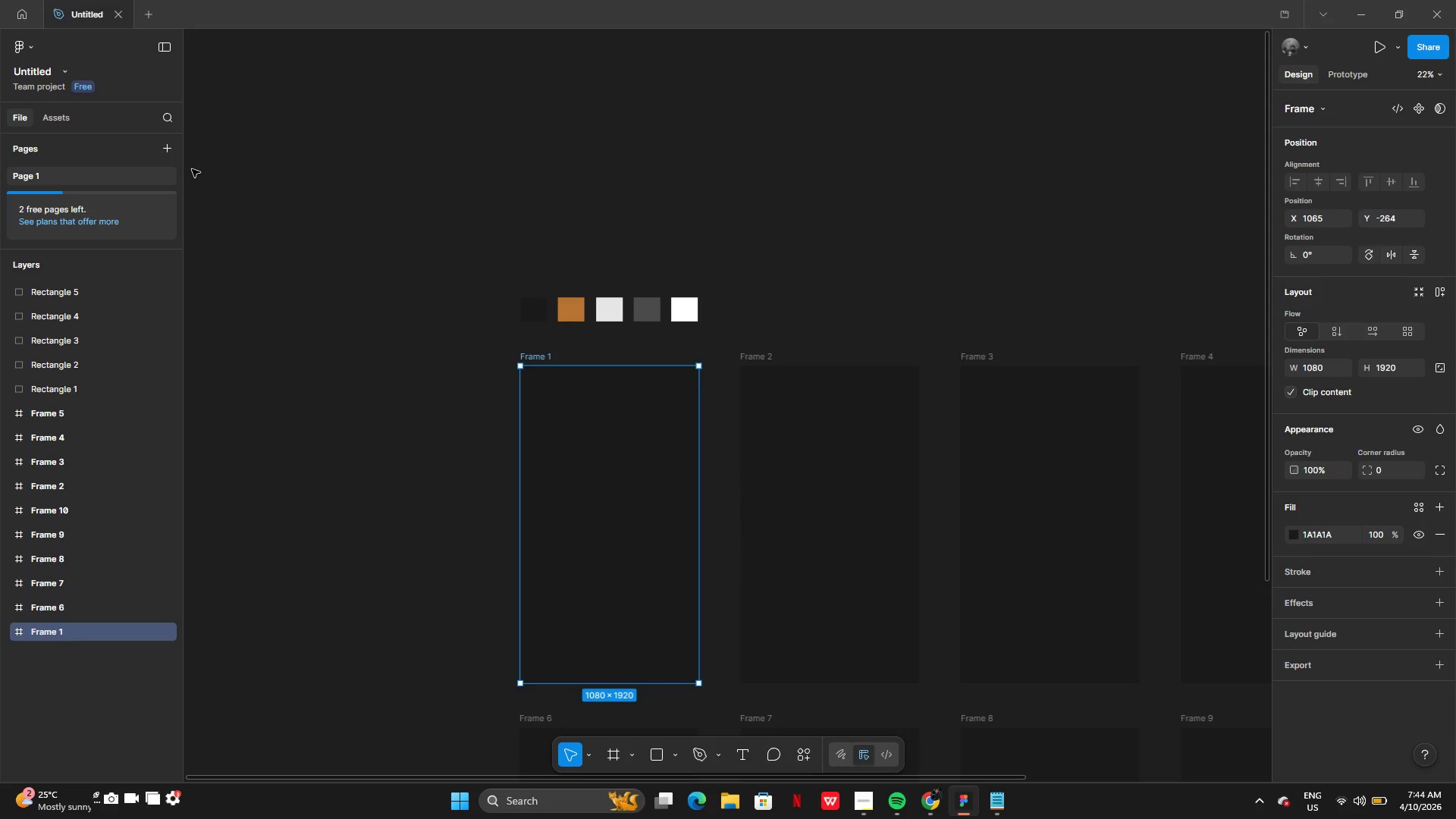 
wait(8.12)
 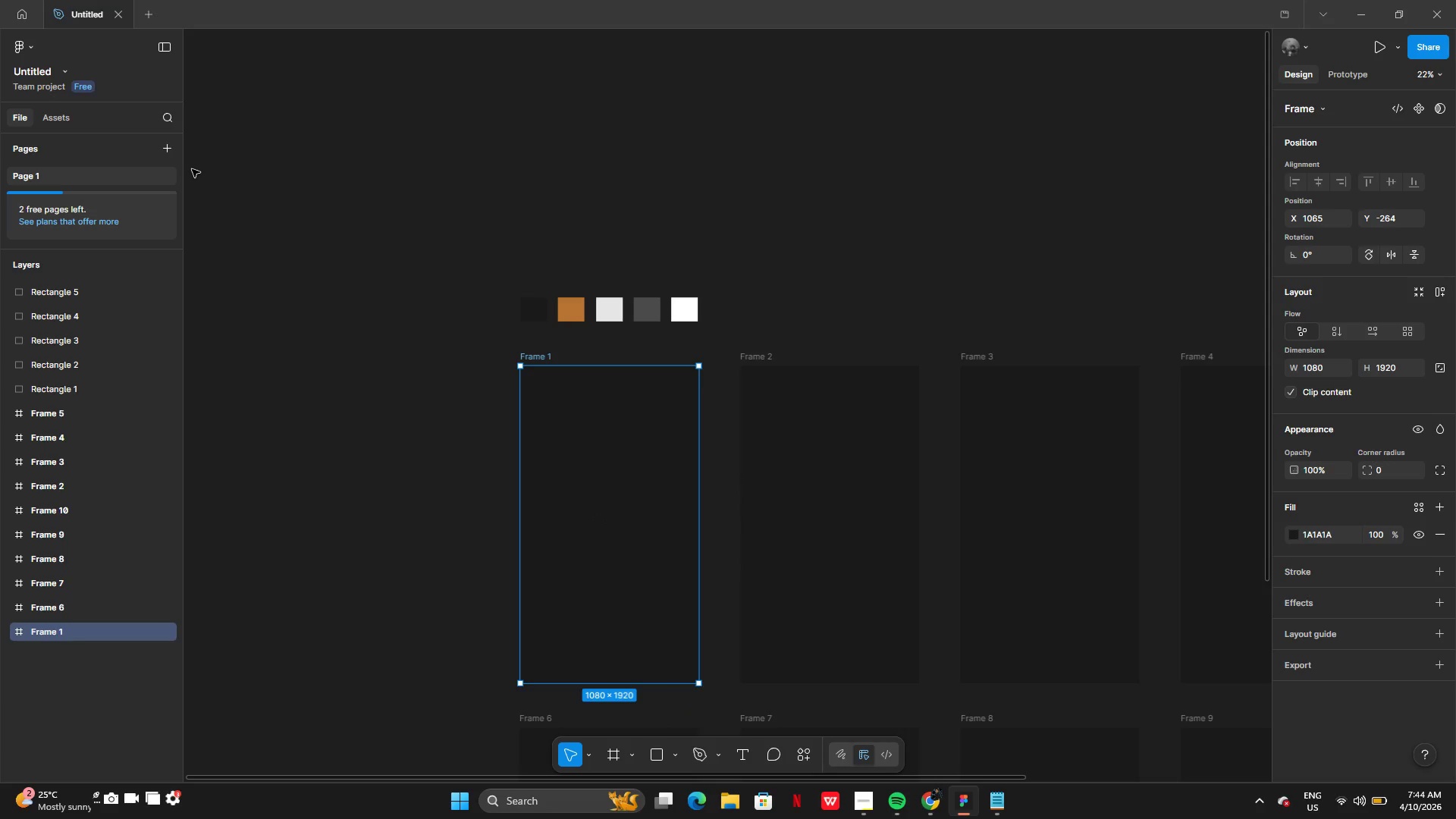 
left_click([95, 153])
 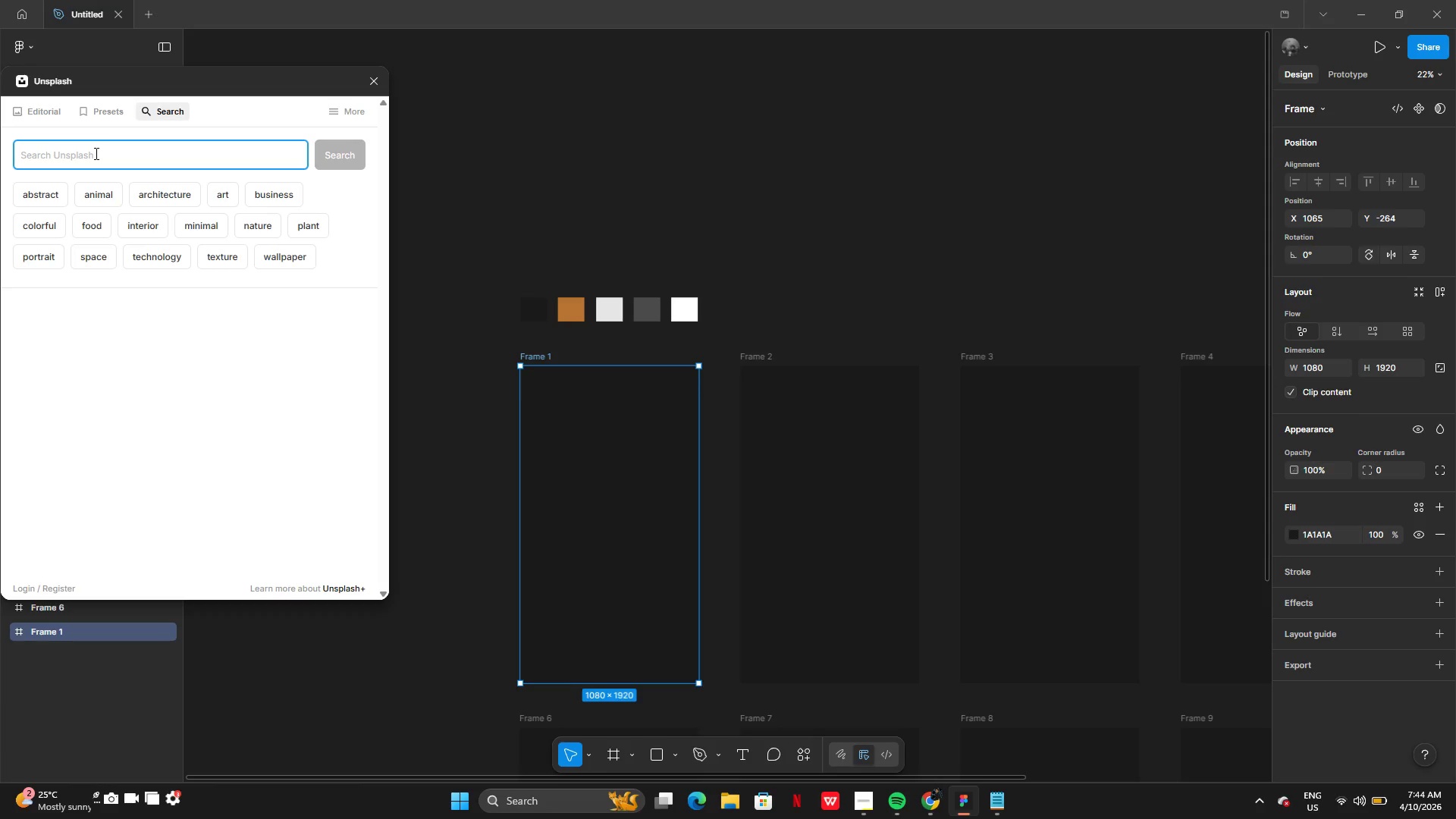 
key(Control+V)
 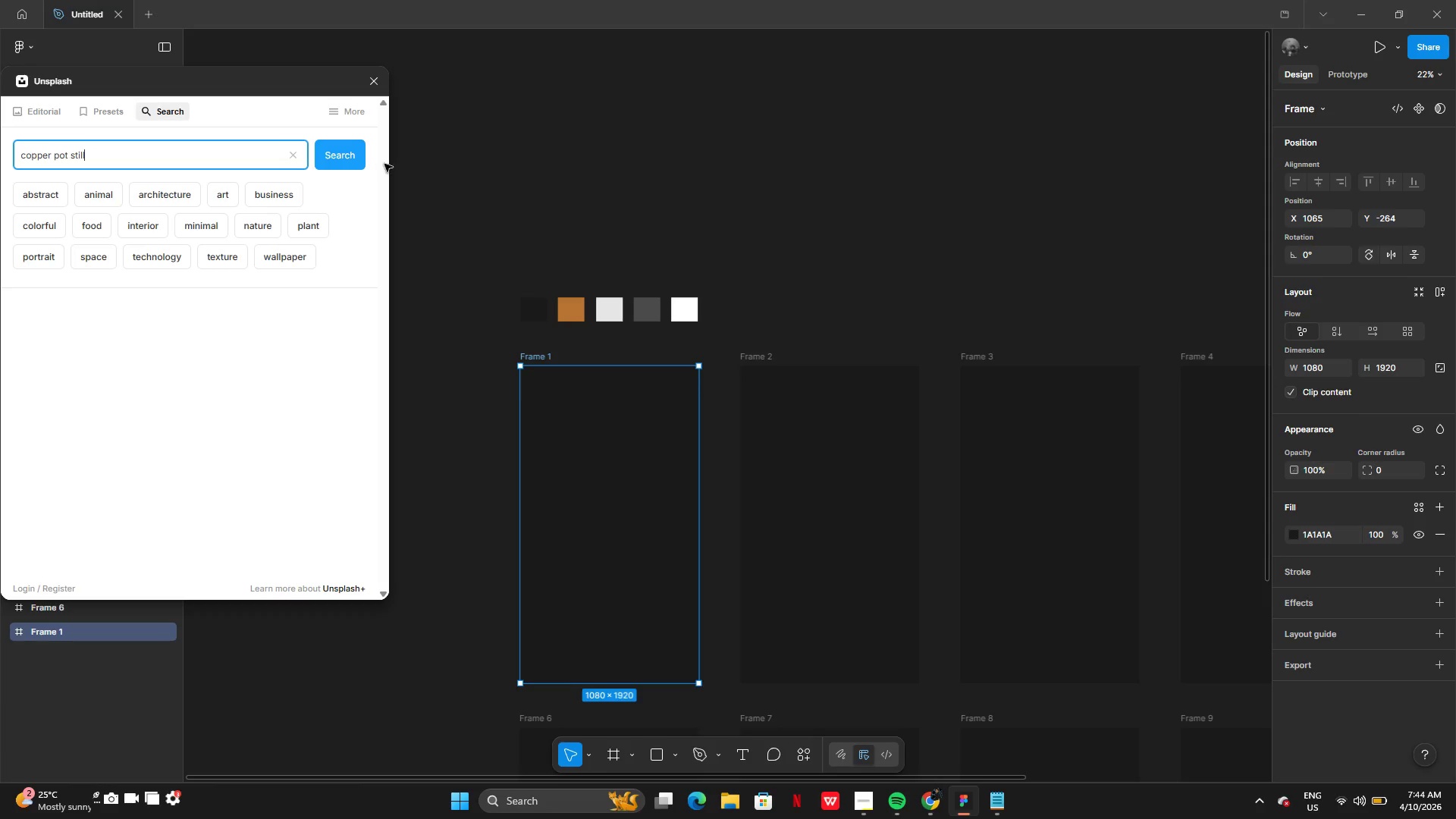 
left_click([352, 160])
 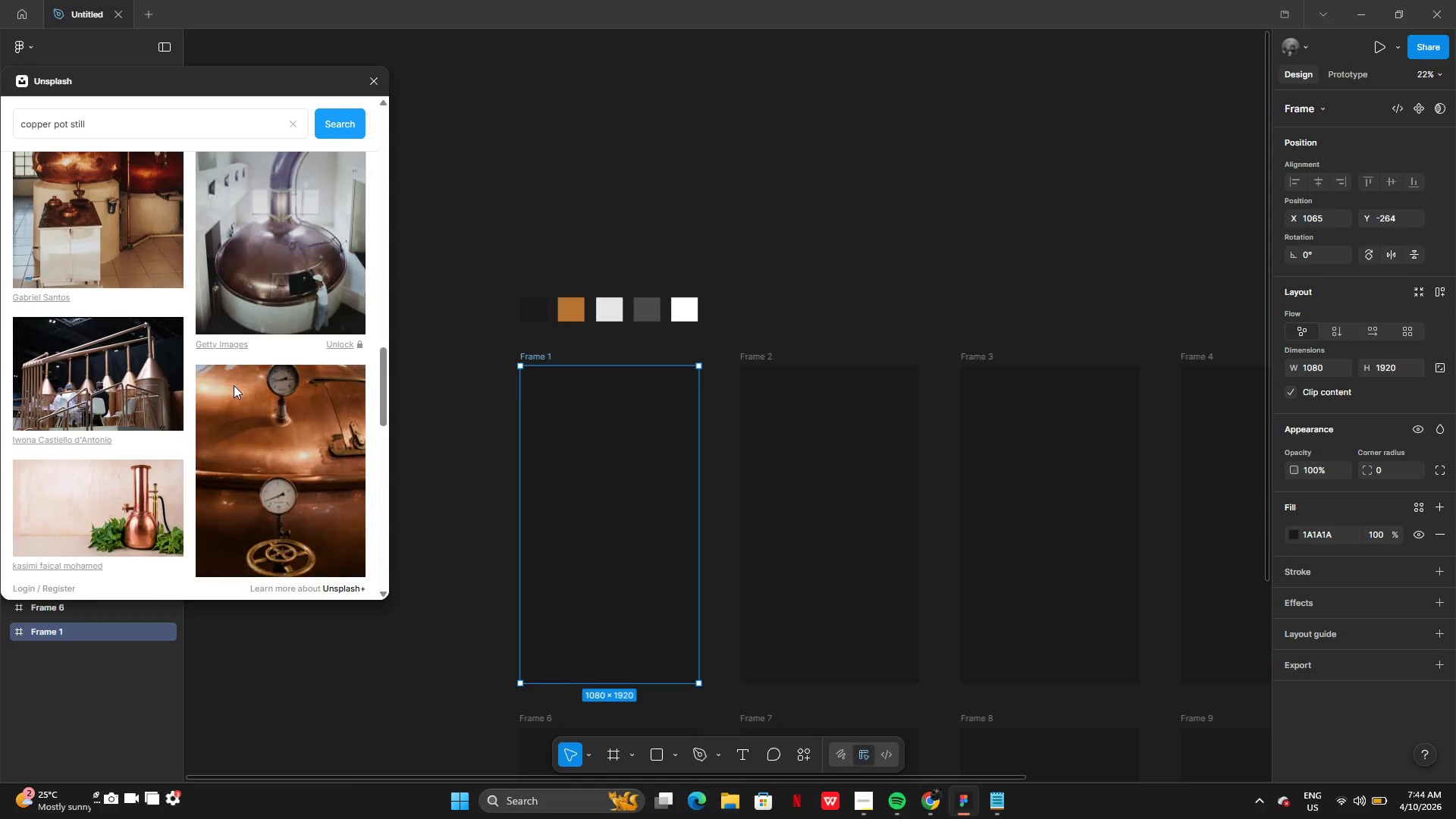 
wait(17.64)
 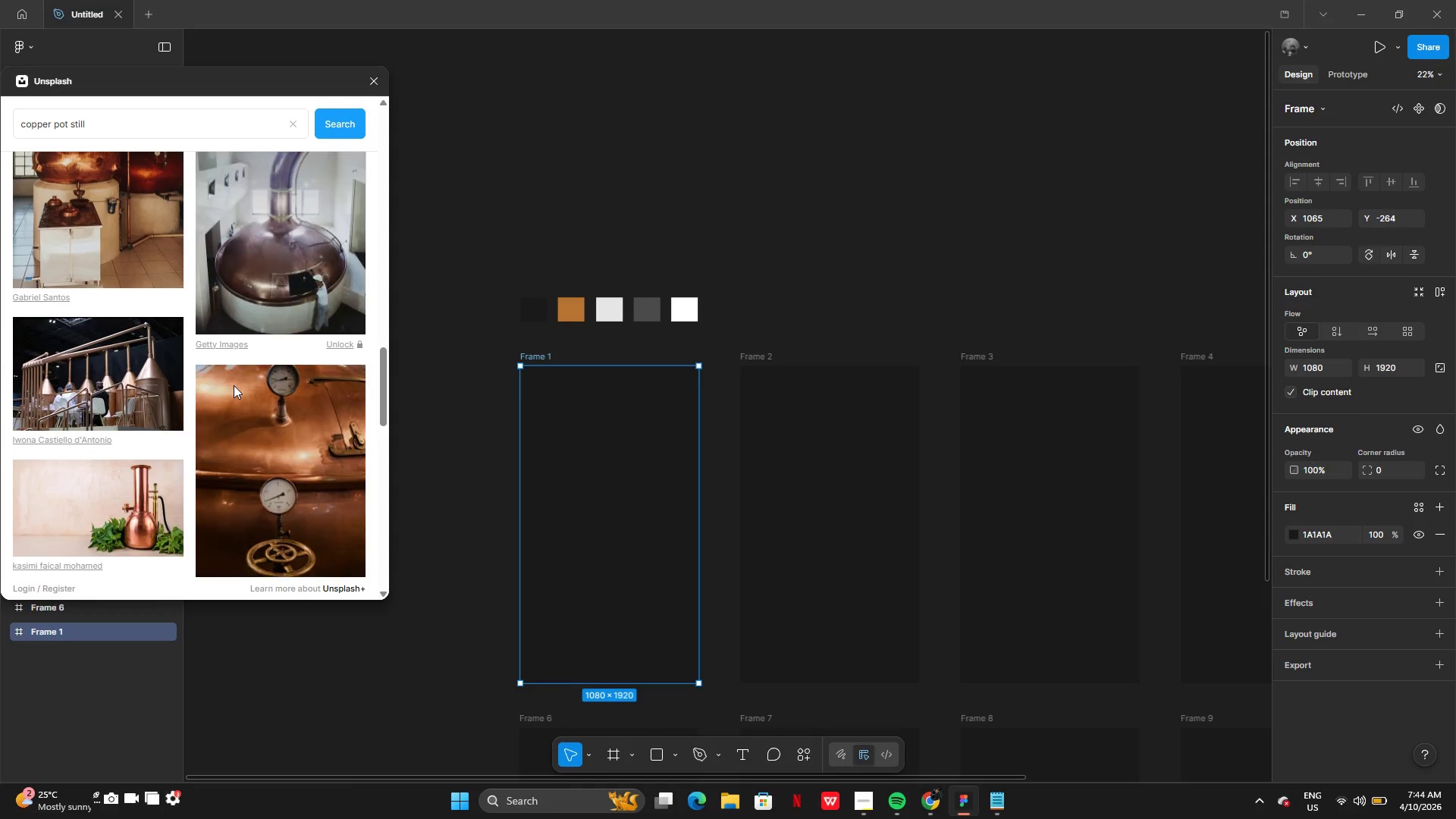 
left_click([102, 375])
 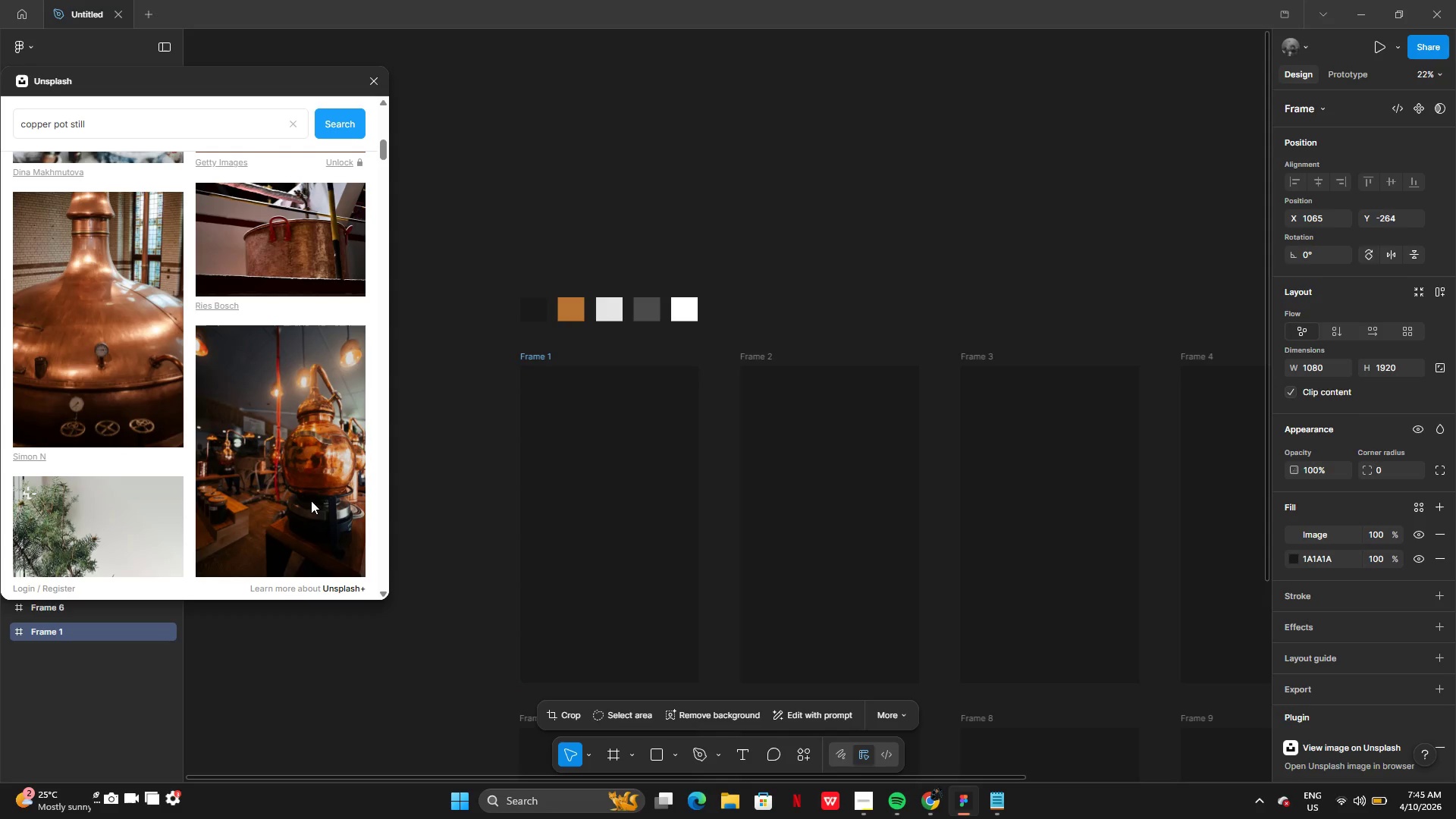 
wait(5.5)
 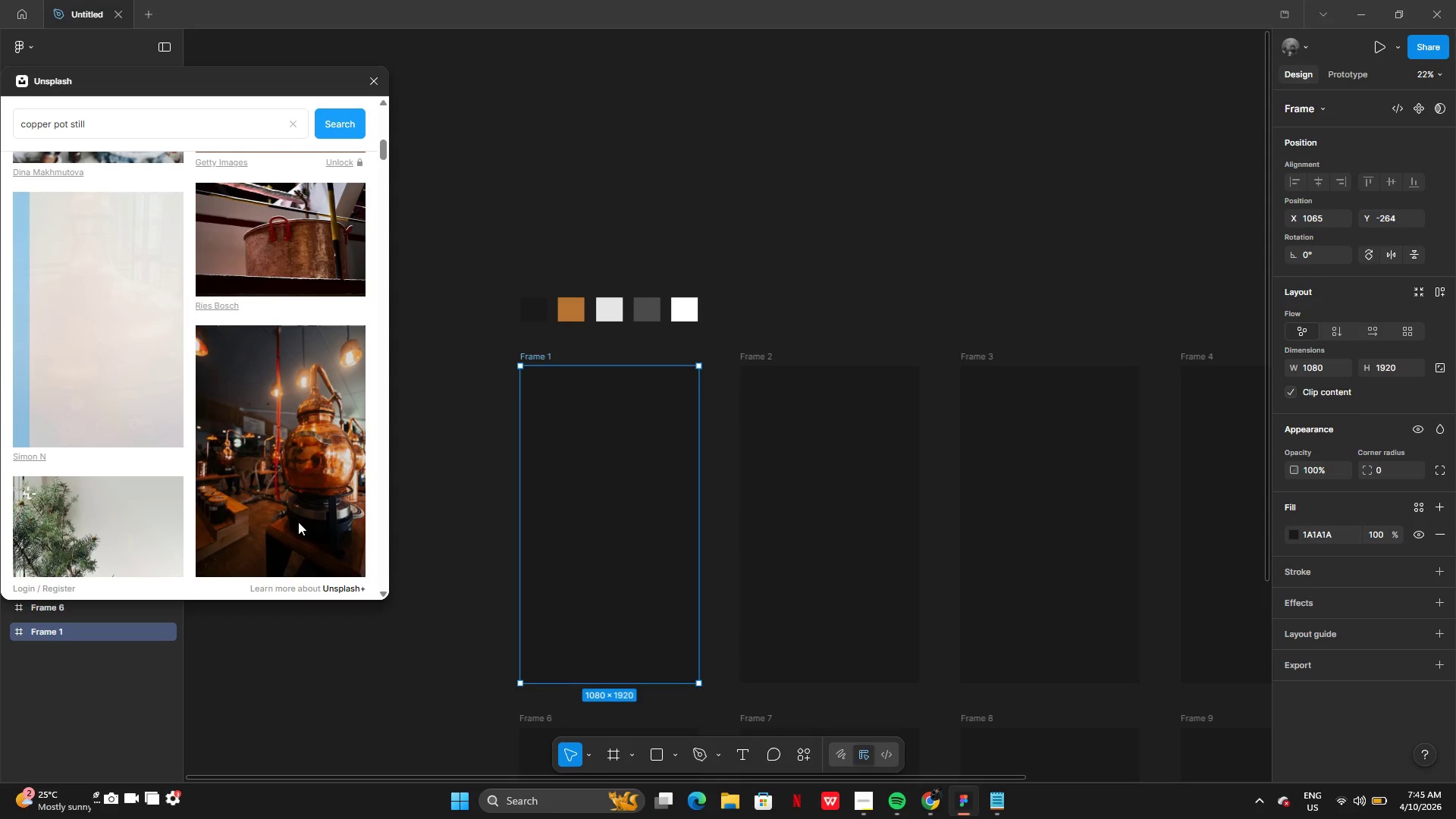 
left_click_drag(start_coordinate=[96, 349], to_coordinate=[225, 403])
 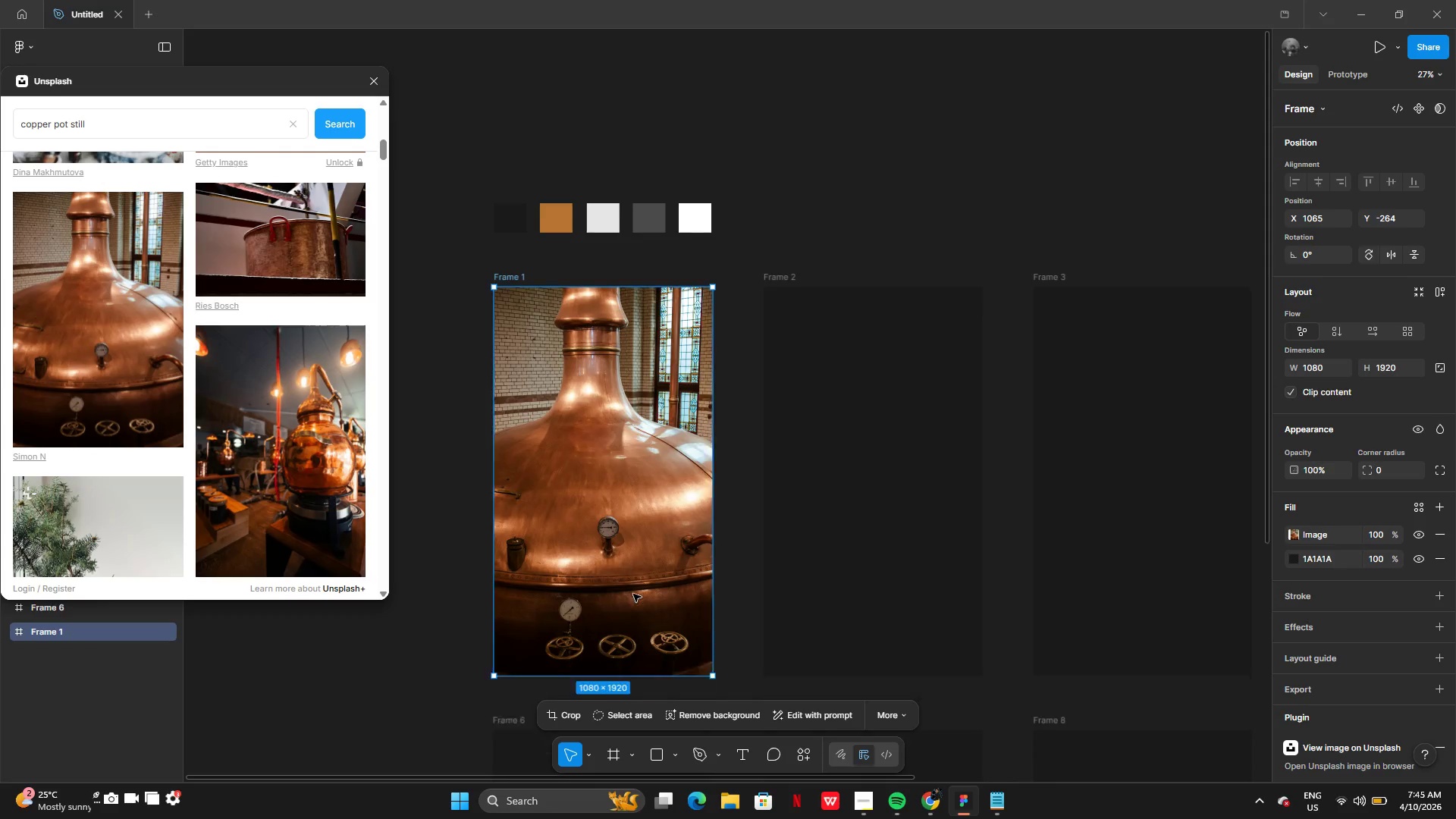 
wait(8.62)
 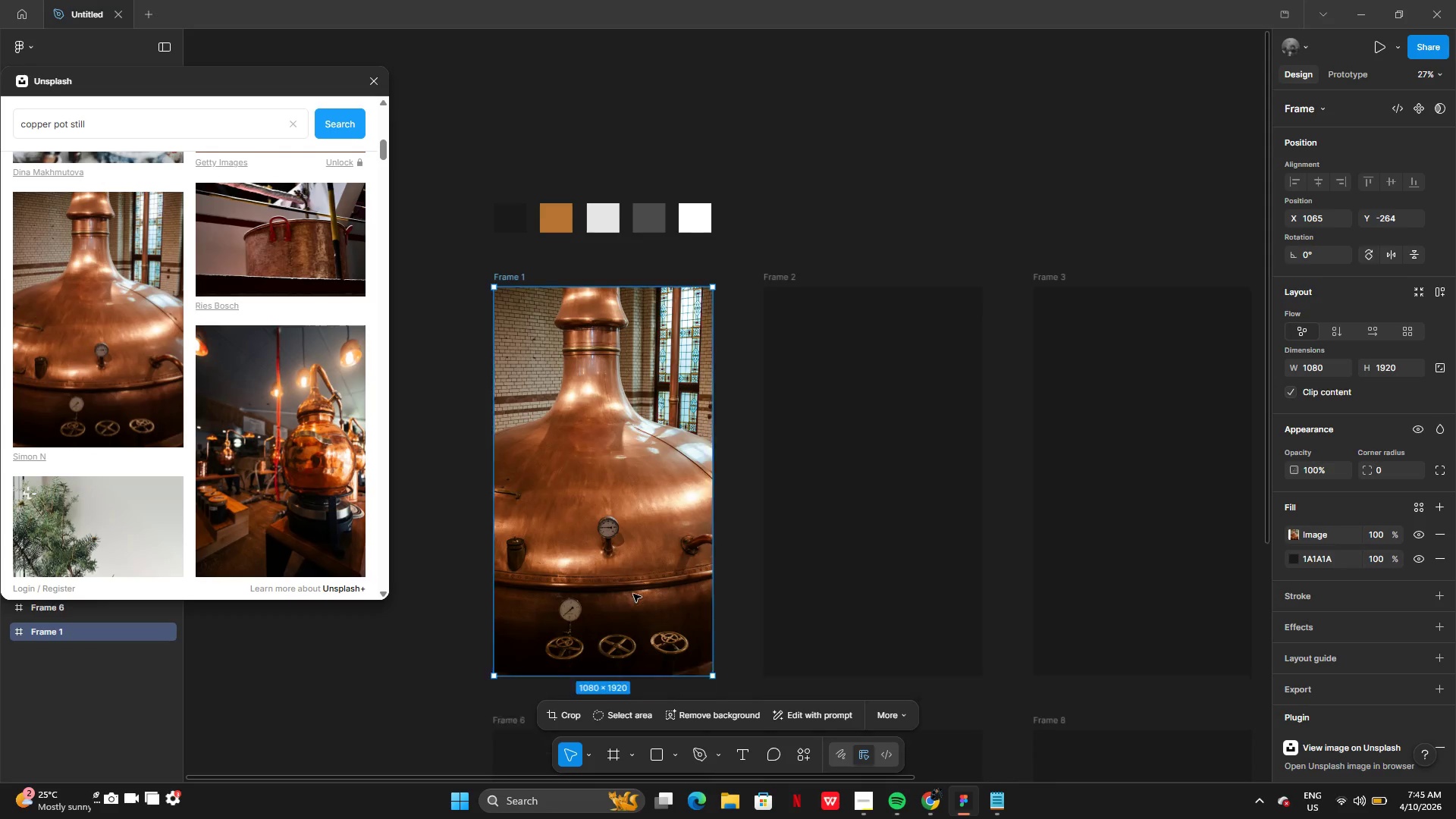 
right_click([117, 407])
 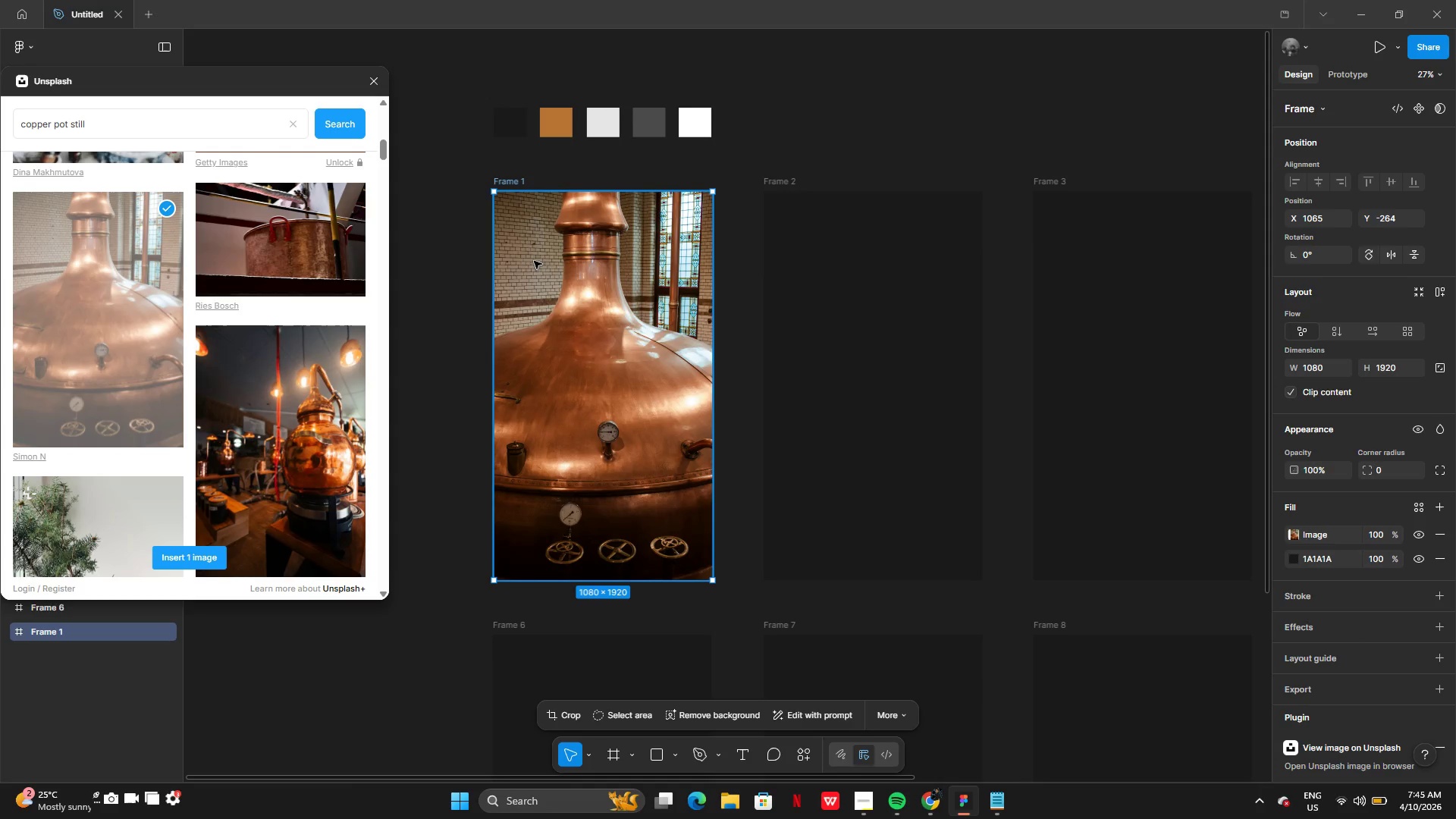 
double_click([558, 259])
 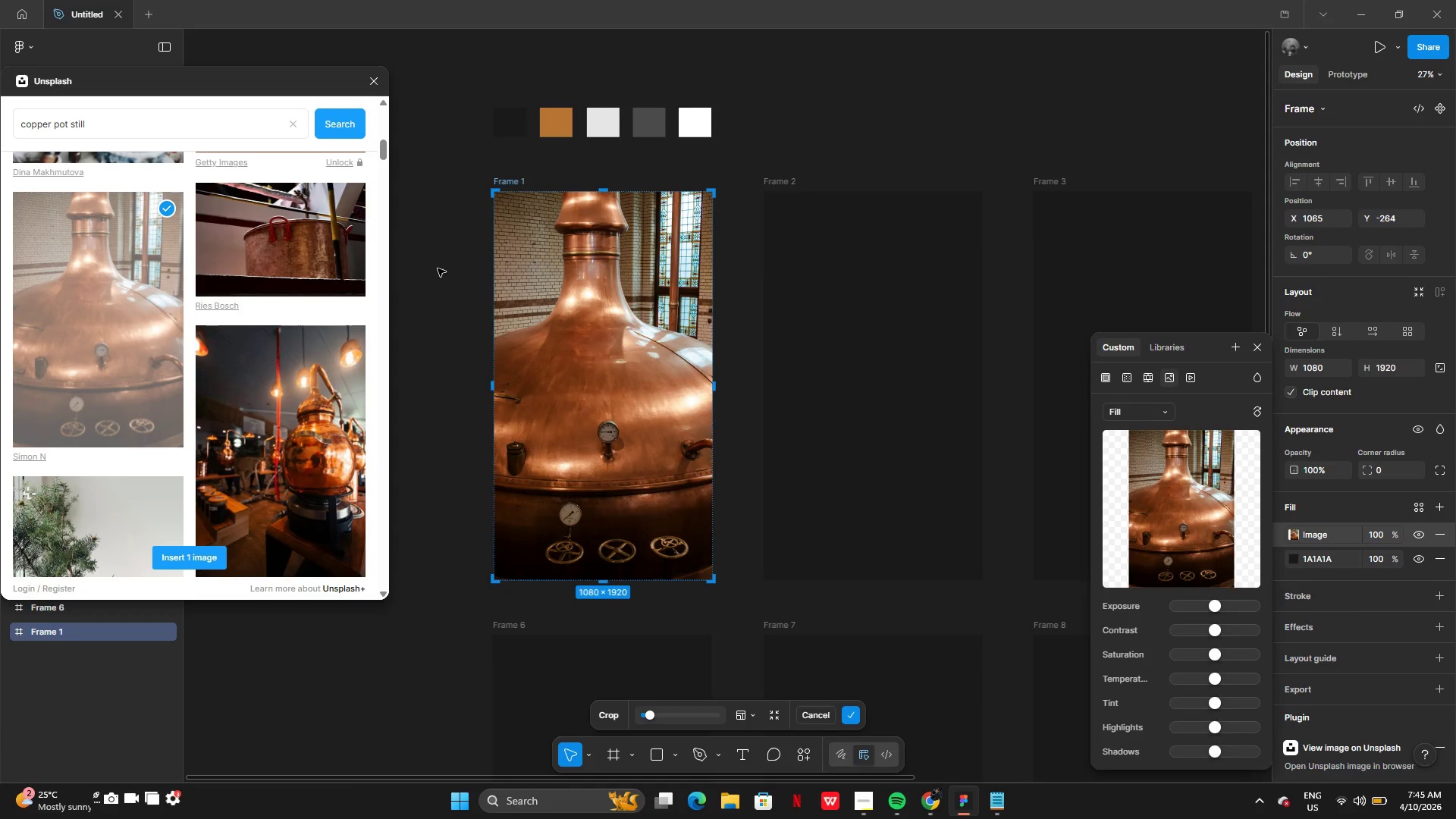 
double_click([438, 268])
 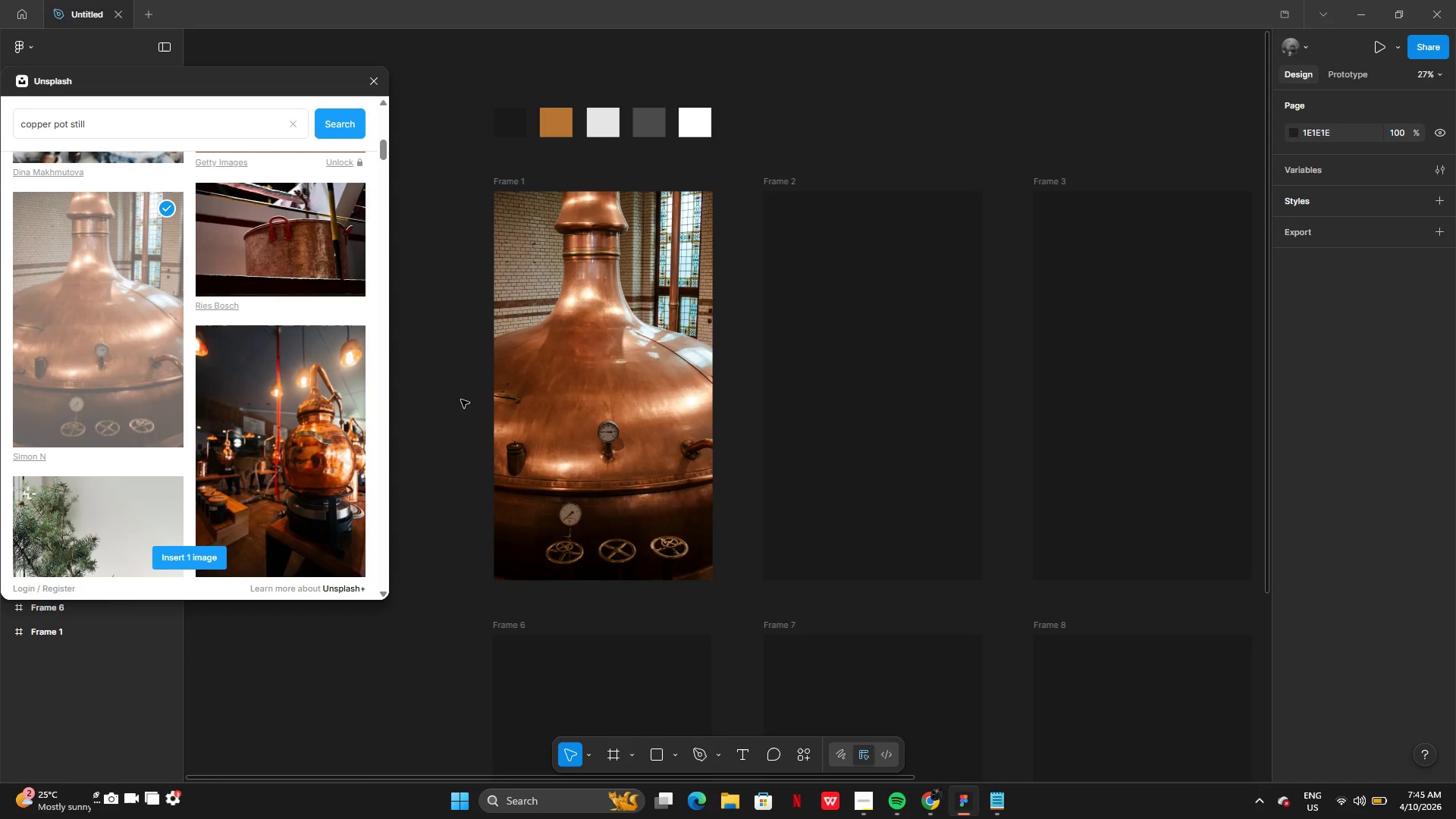 
wait(7.92)
 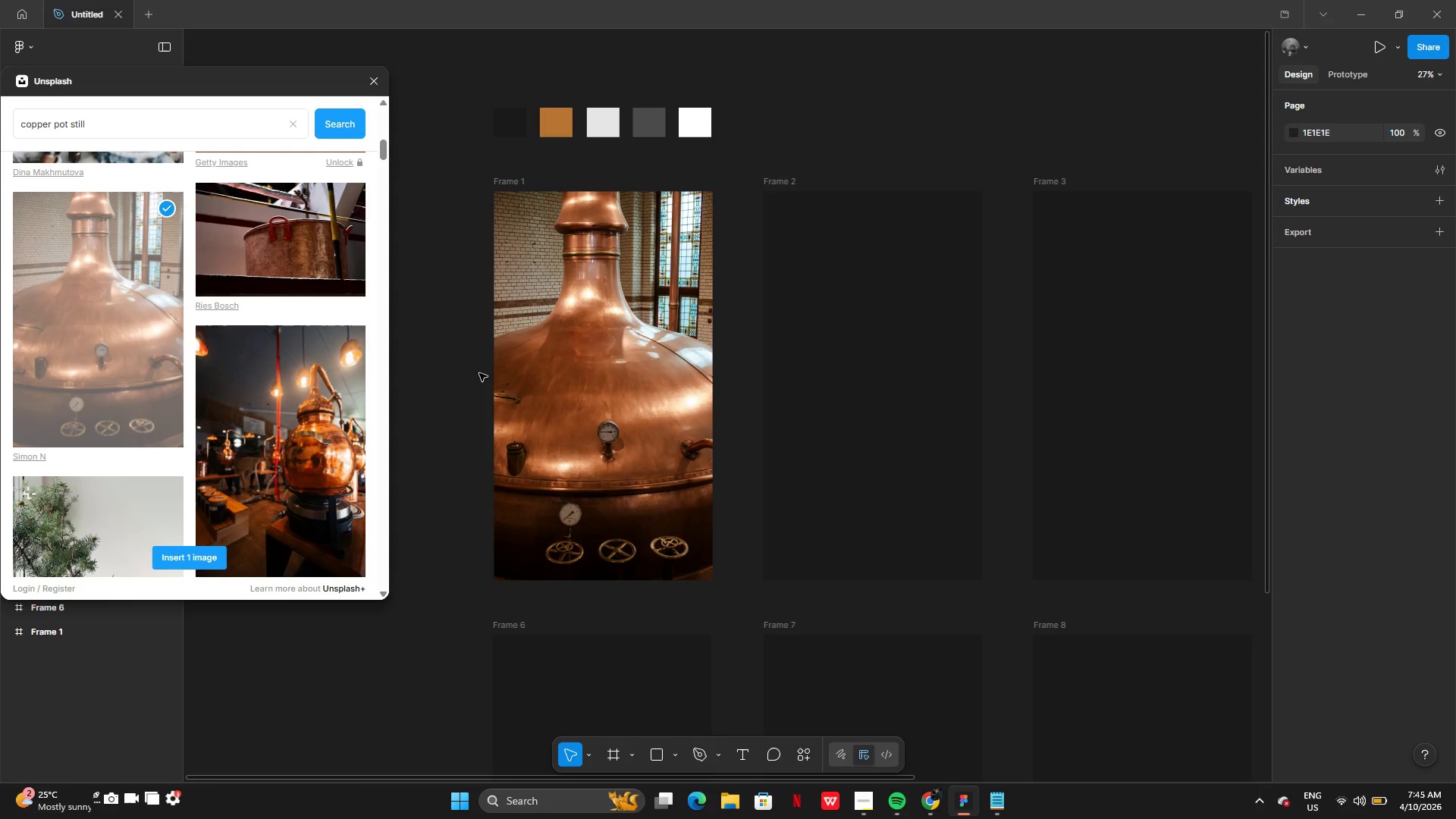 
double_click([573, 394])
 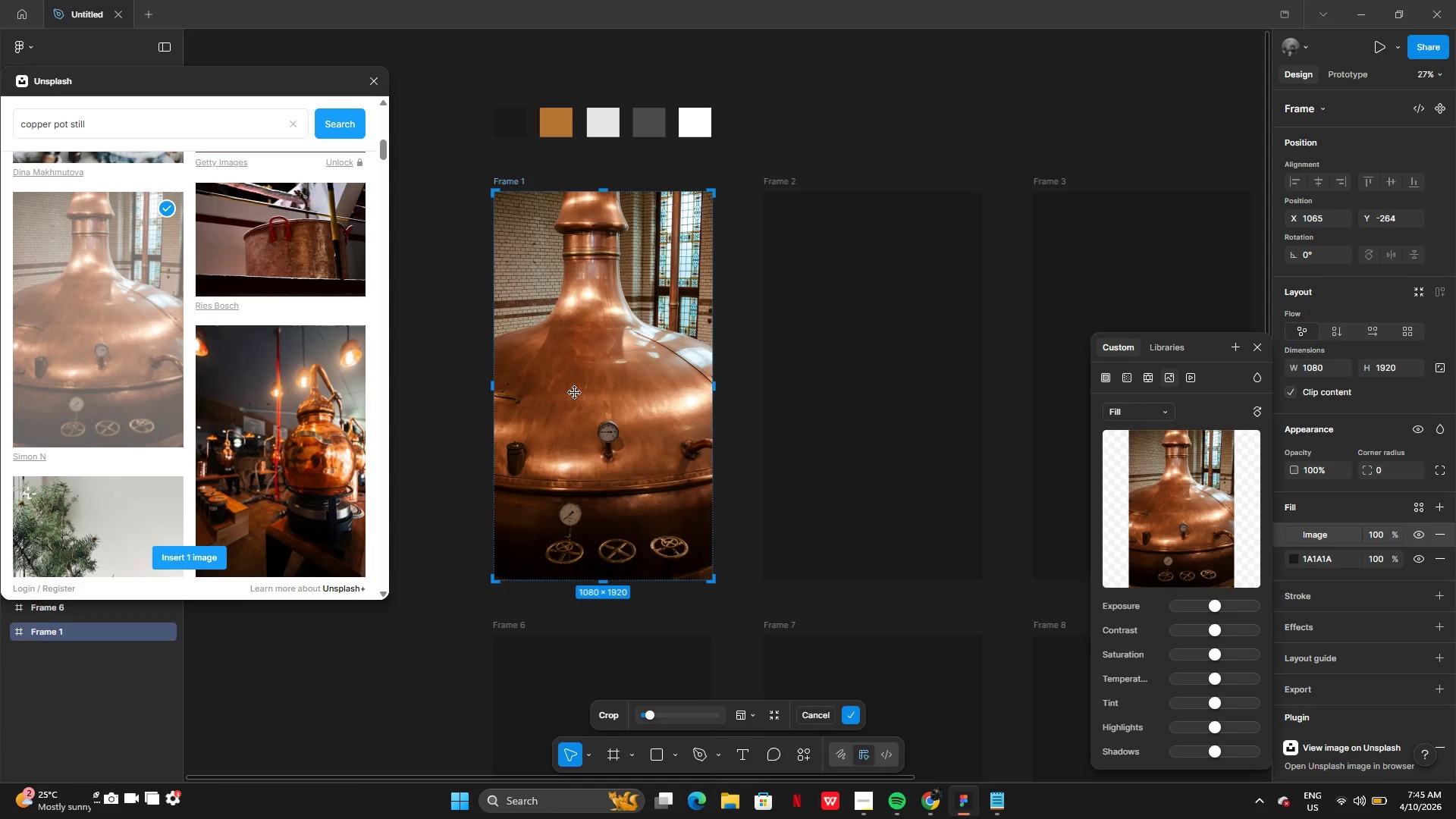 
left_click_drag(start_coordinate=[575, 393], to_coordinate=[588, 396])
 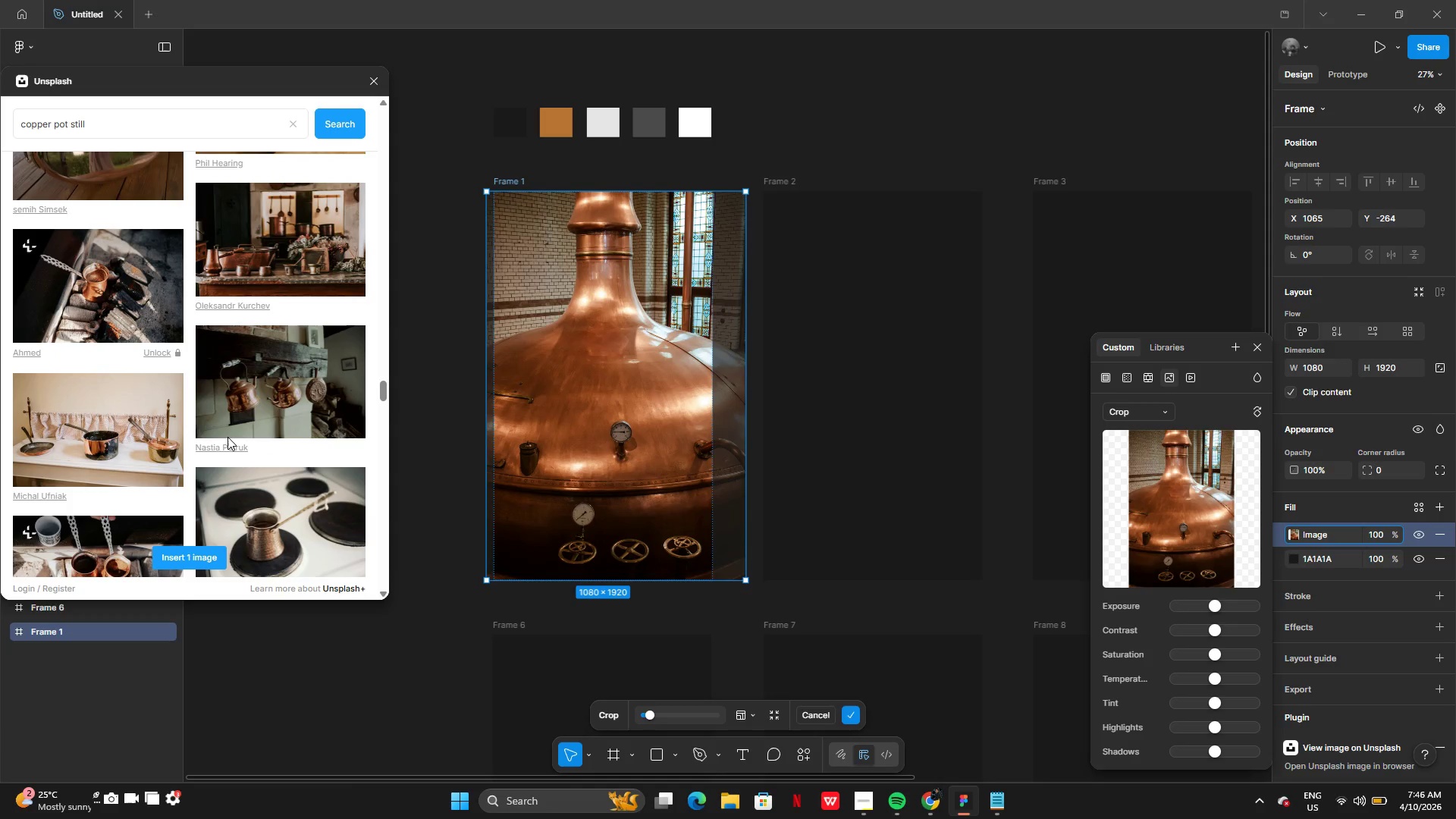 
wait(34.17)
 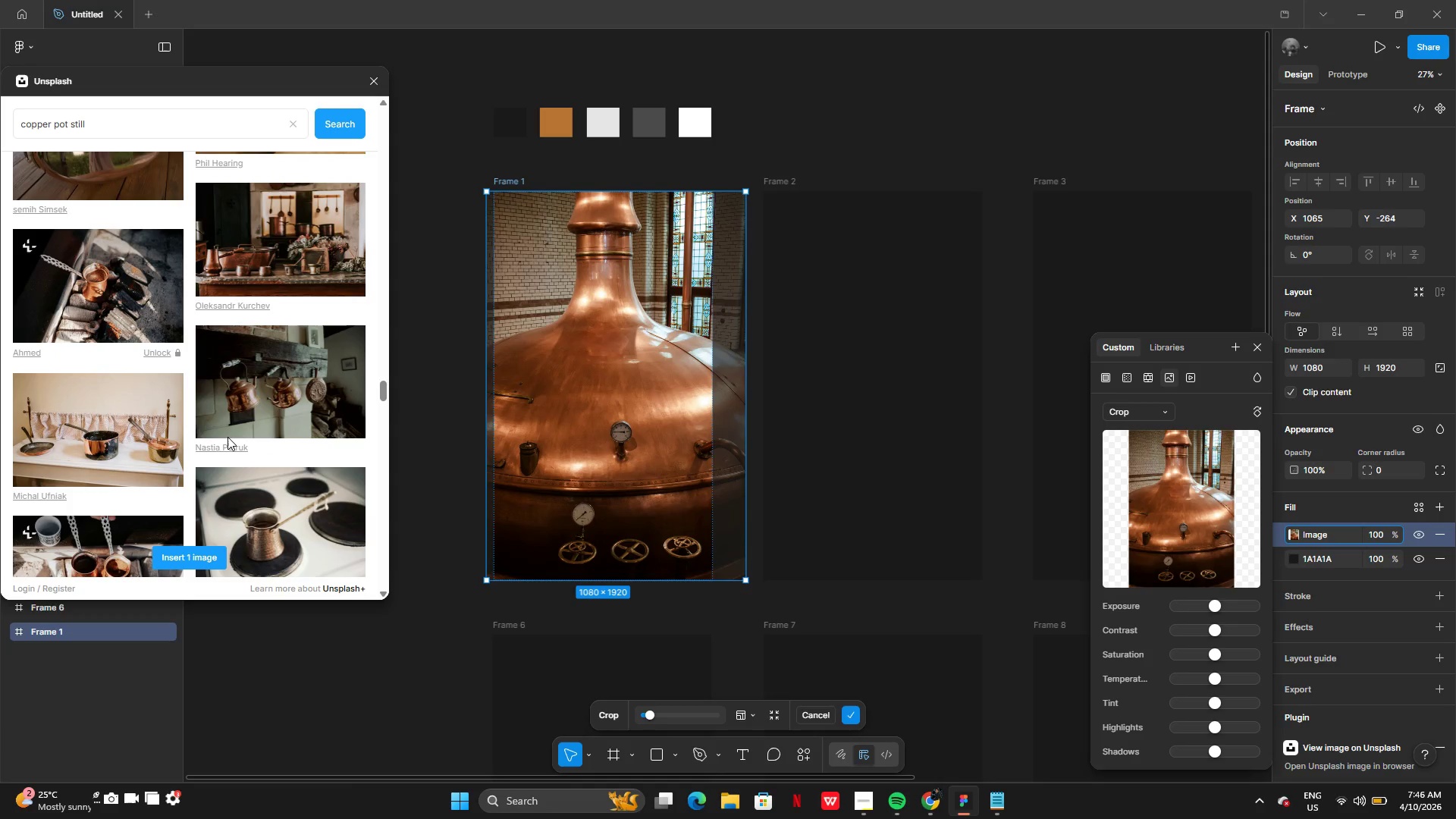 
left_click_drag(start_coordinate=[488, 583], to_coordinate=[503, 571])
 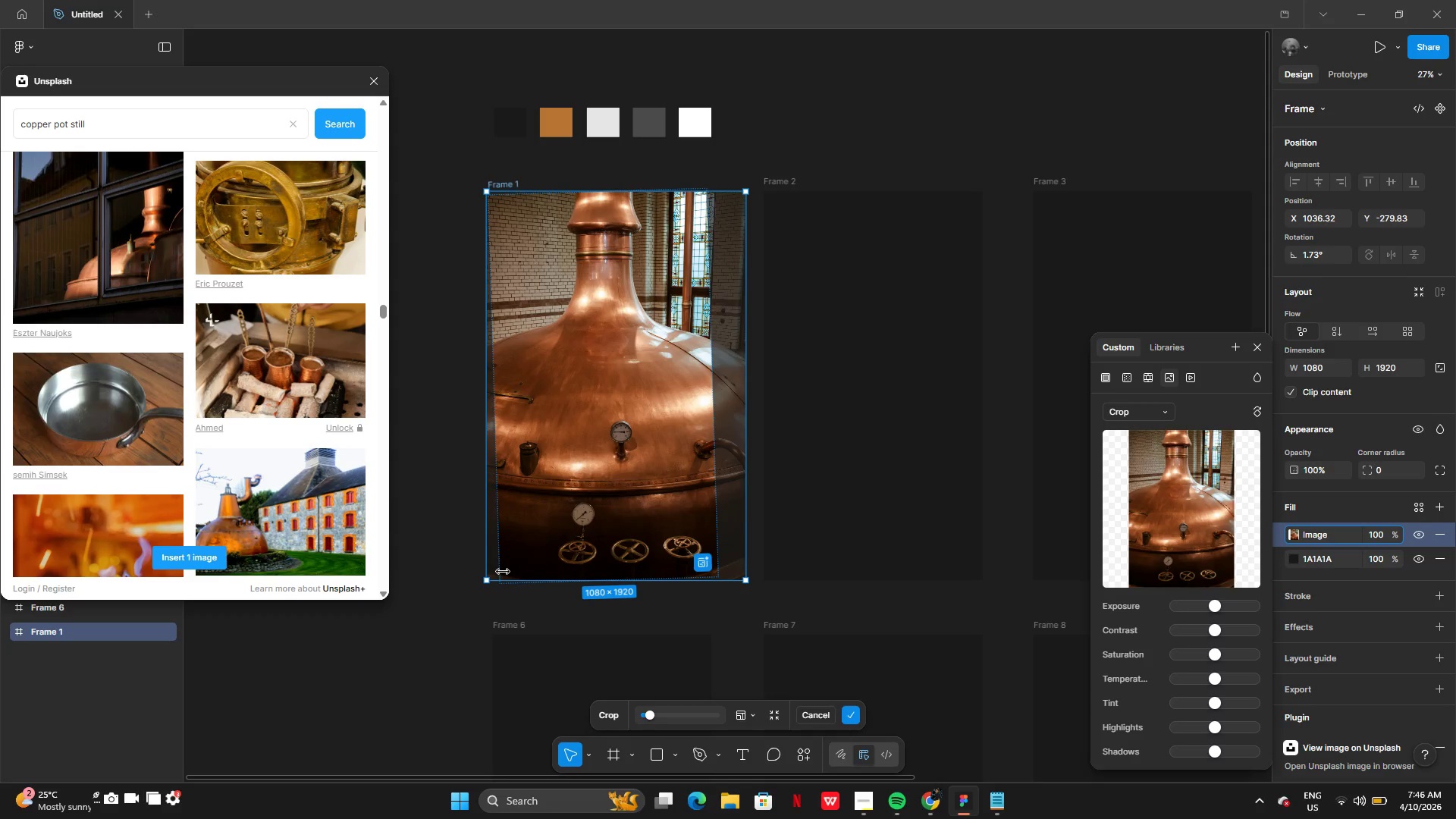 
key(Control+Z)
 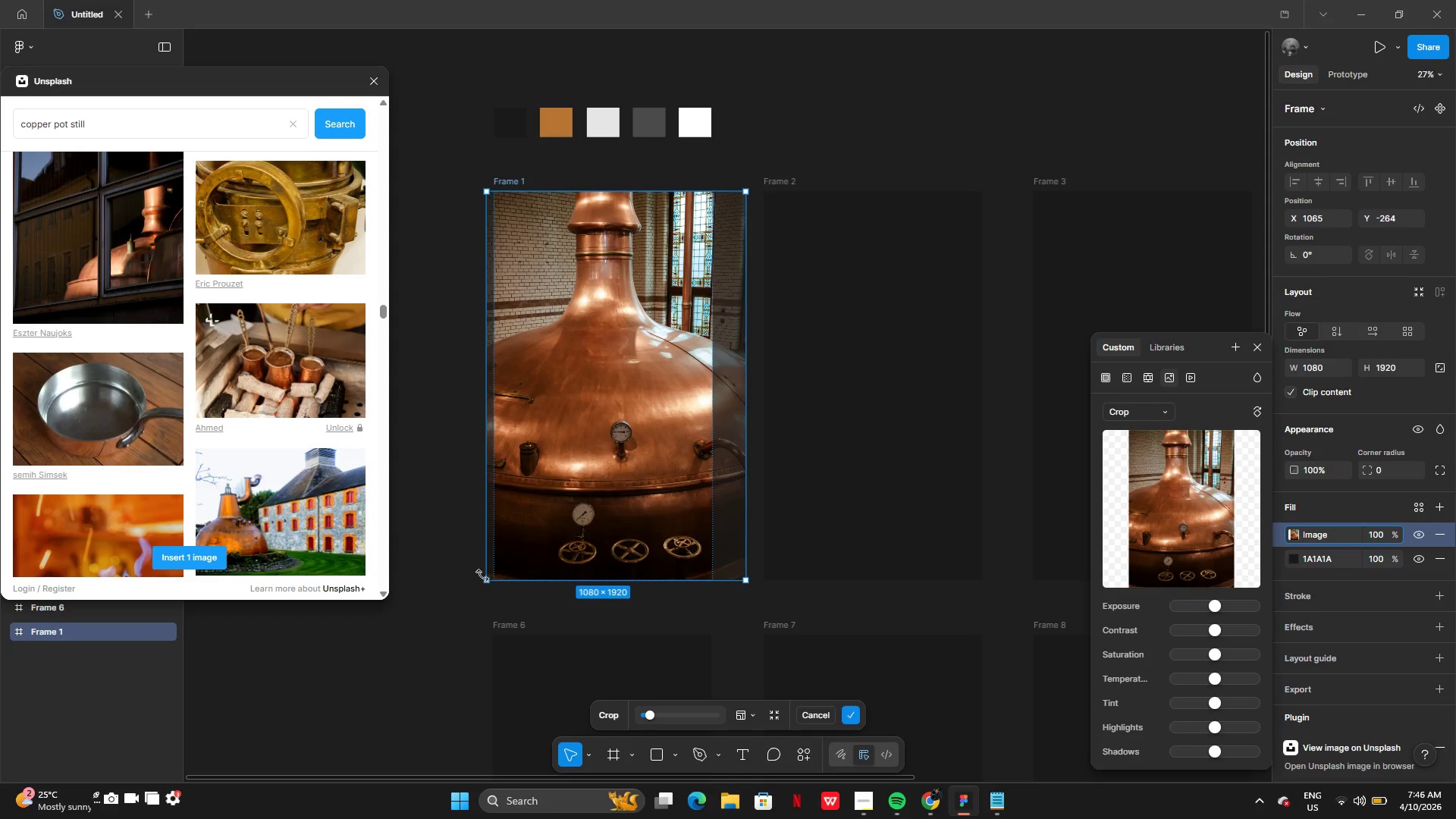 
mouse_move([123, 402])
 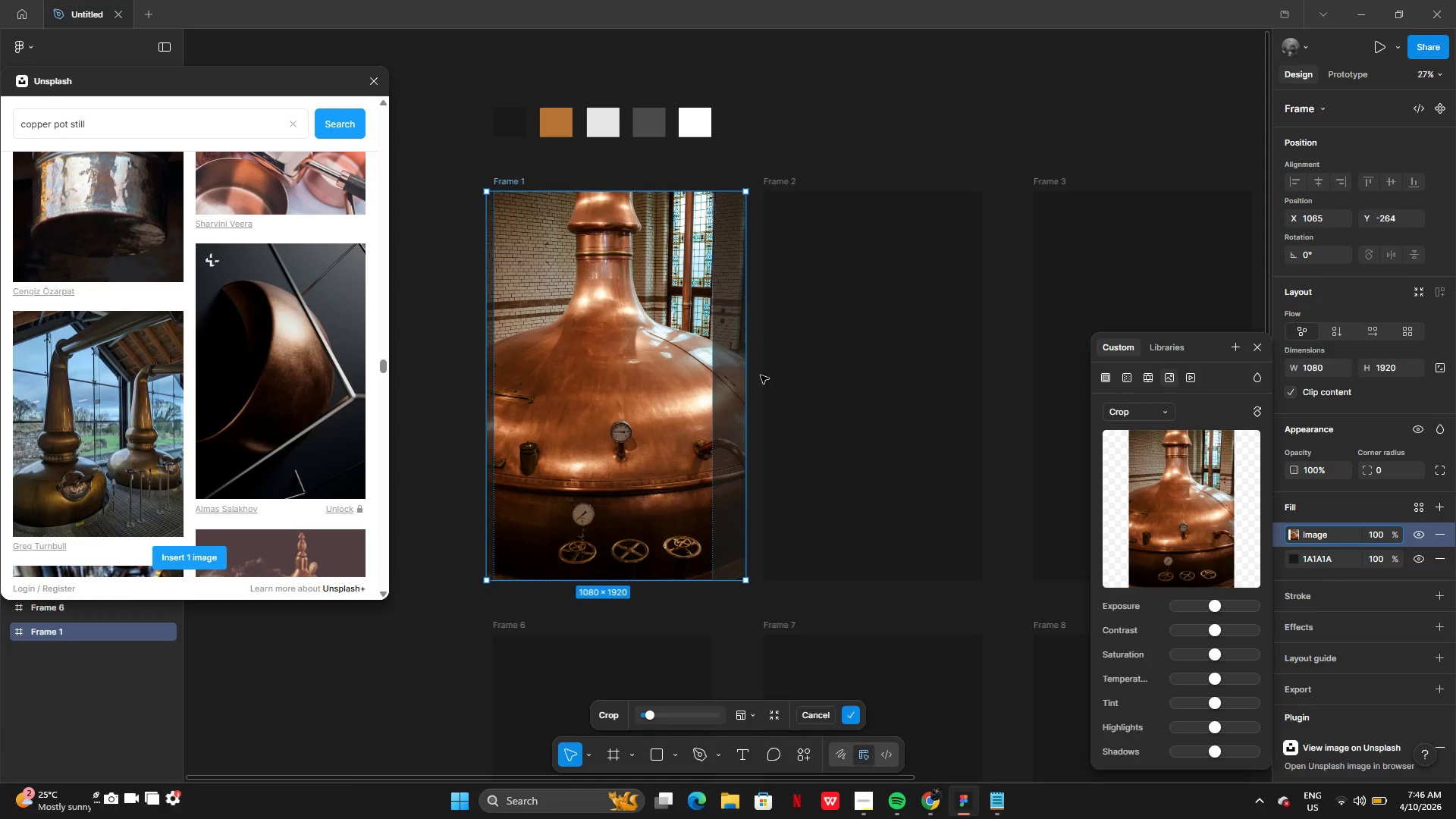 
left_click_drag(start_coordinate=[691, 385], to_coordinate=[671, 387])
 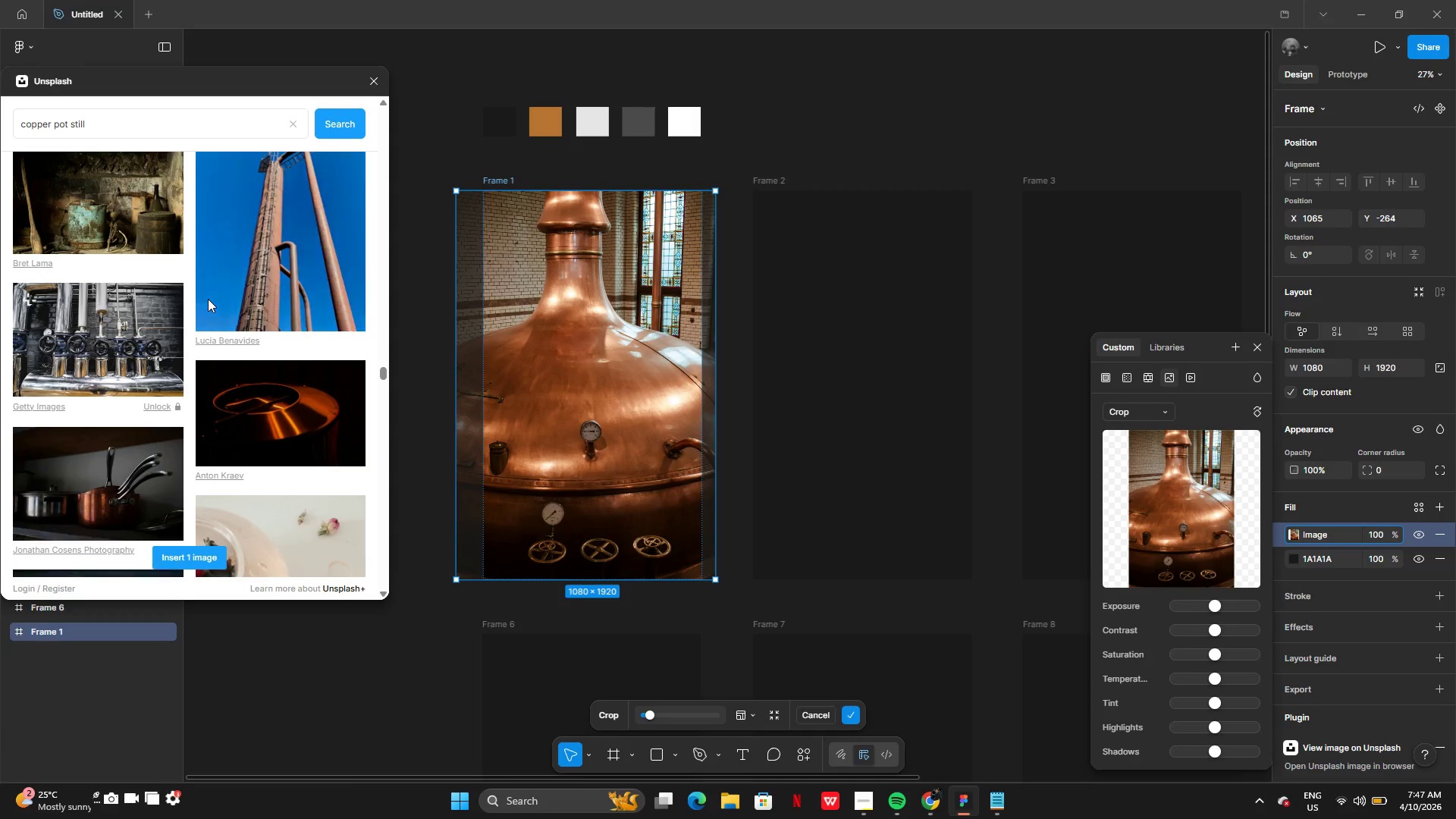 
wait(75.36)
 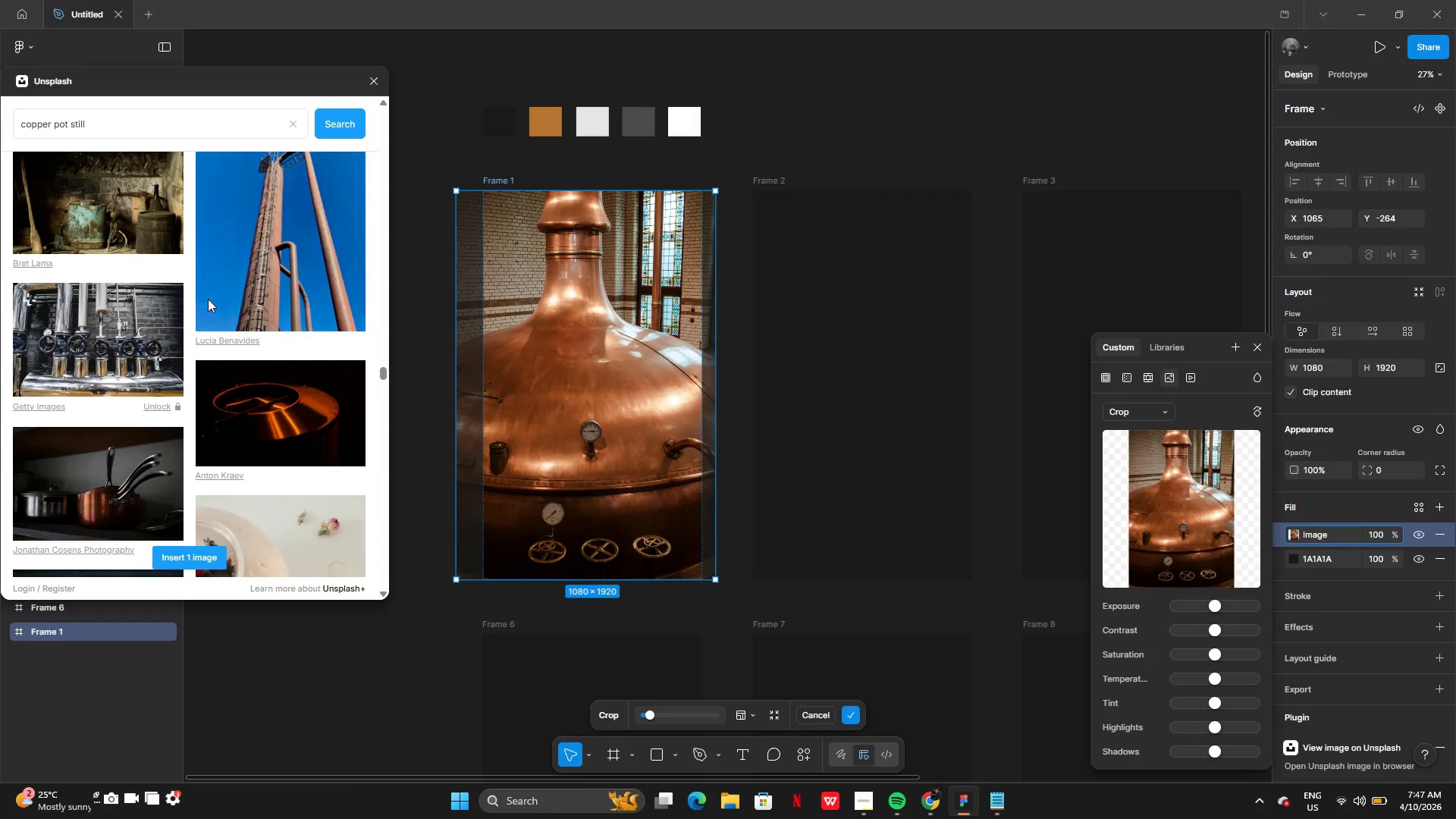 
left_click_drag(start_coordinate=[590, 358], to_coordinate=[600, 378])
 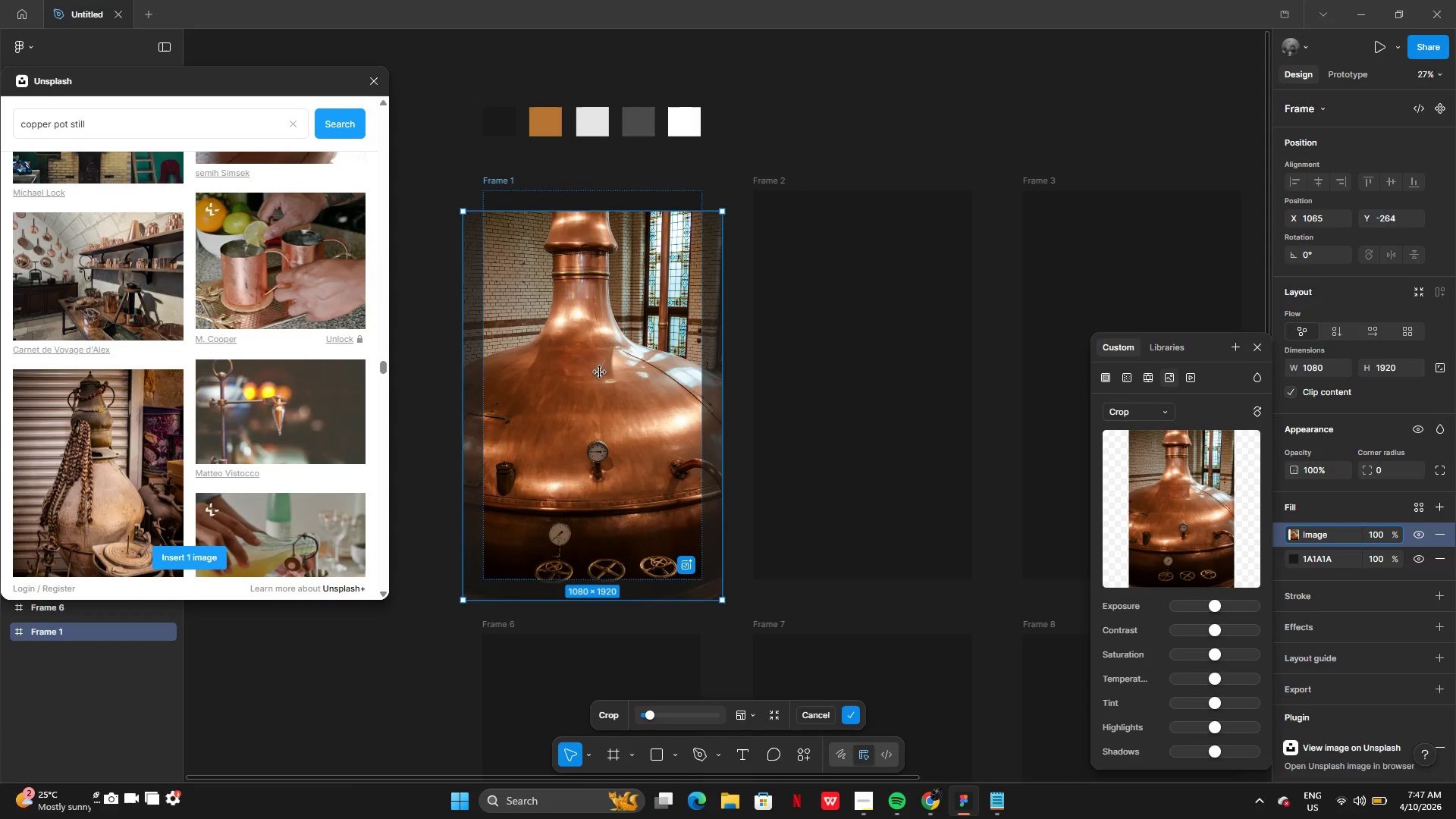 
left_click_drag(start_coordinate=[600, 372], to_coordinate=[601, 361])
 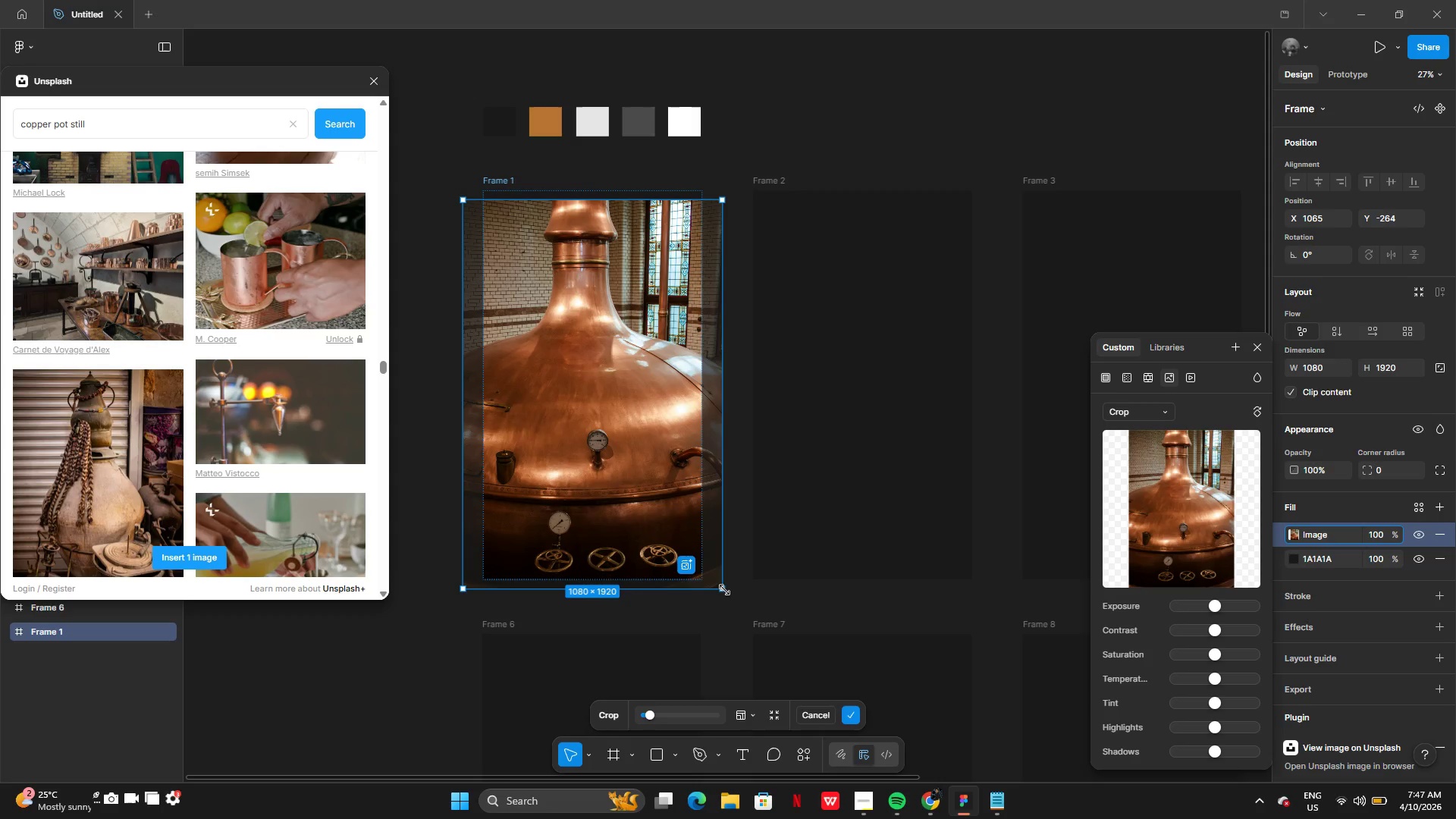 
left_click_drag(start_coordinate=[724, 590], to_coordinate=[682, 531])
 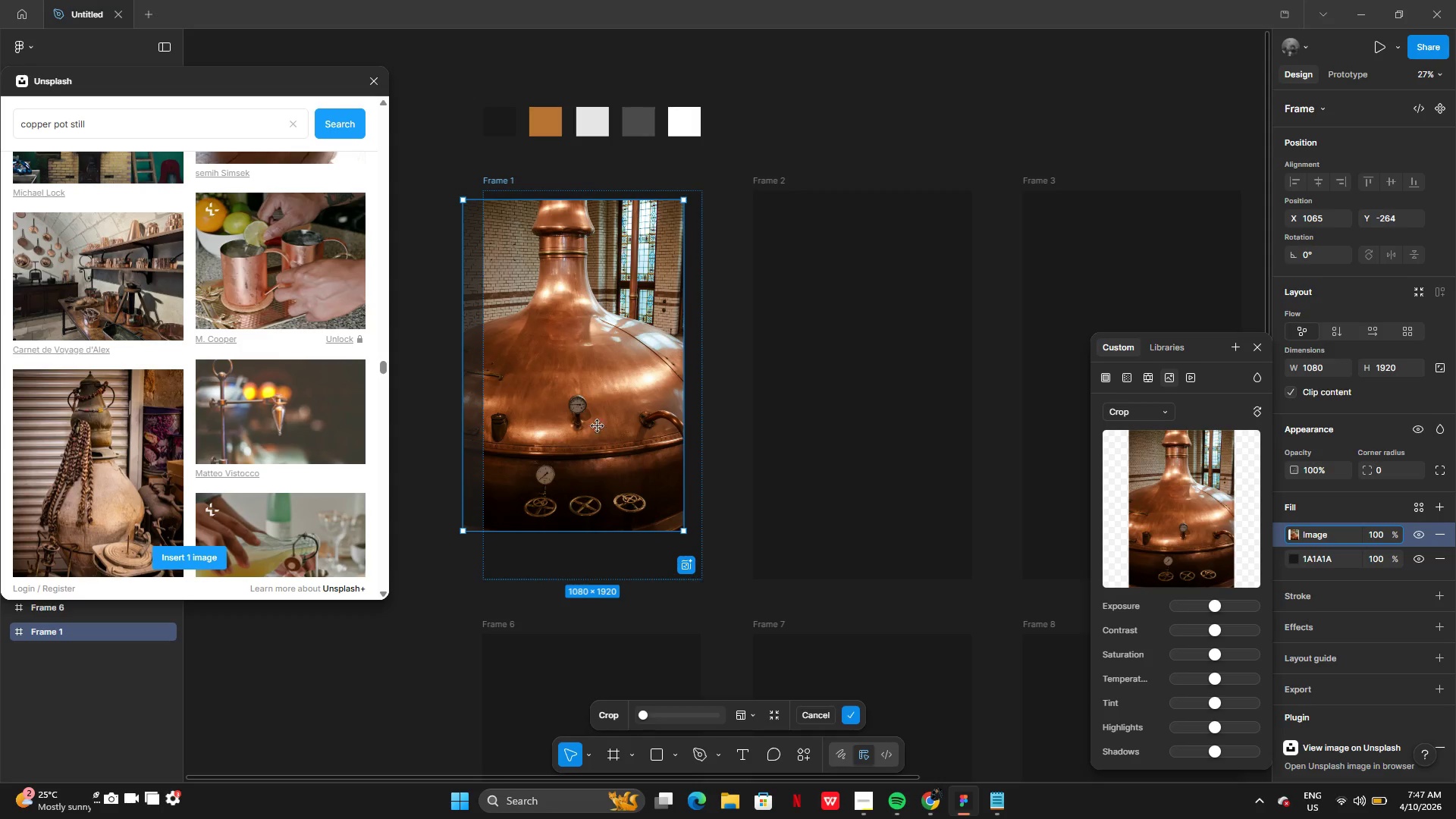 
left_click_drag(start_coordinate=[595, 425], to_coordinate=[621, 447])
 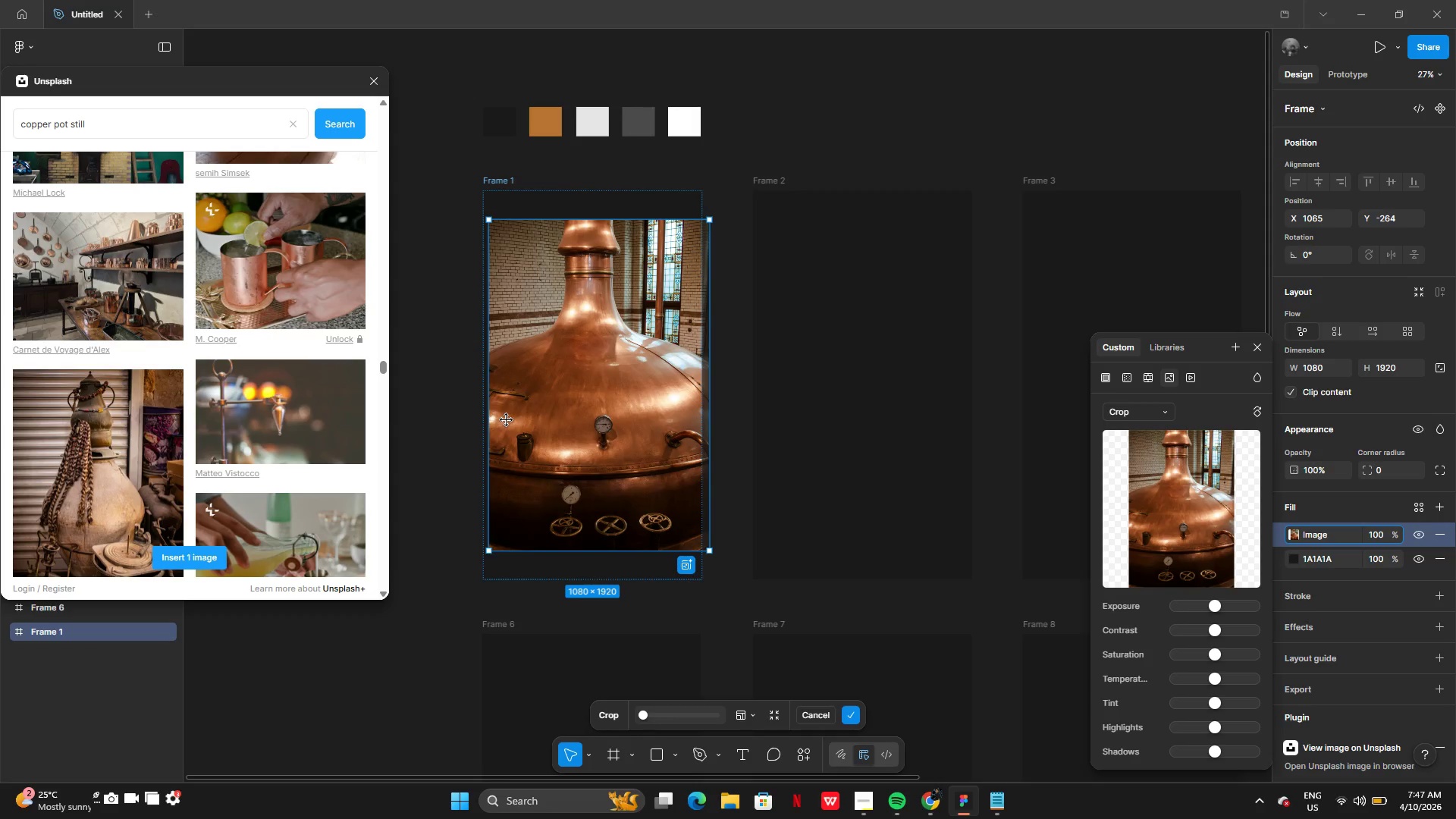 
left_click_drag(start_coordinate=[490, 412], to_coordinate=[480, 412])
 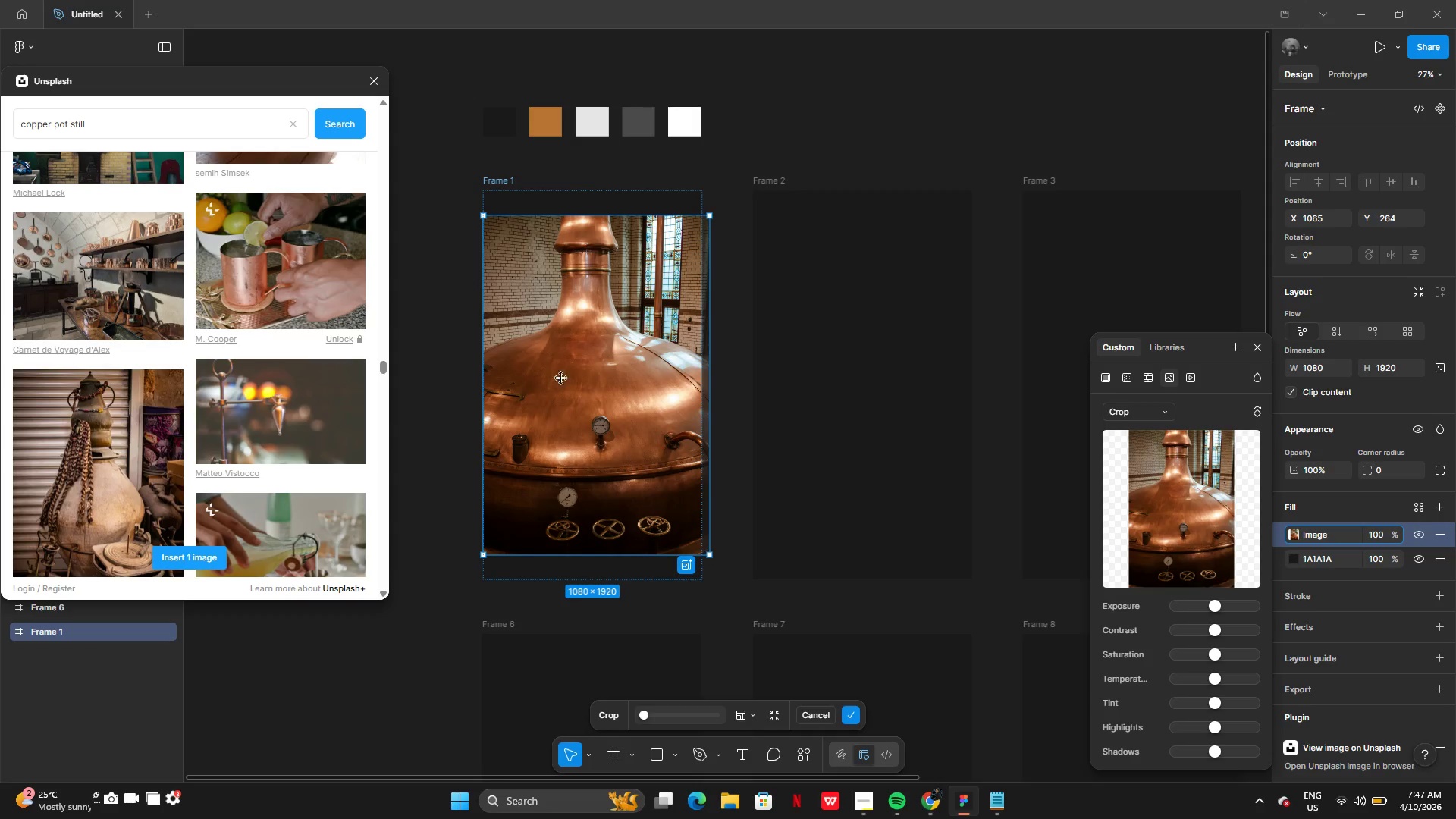 
left_click([586, 372])
 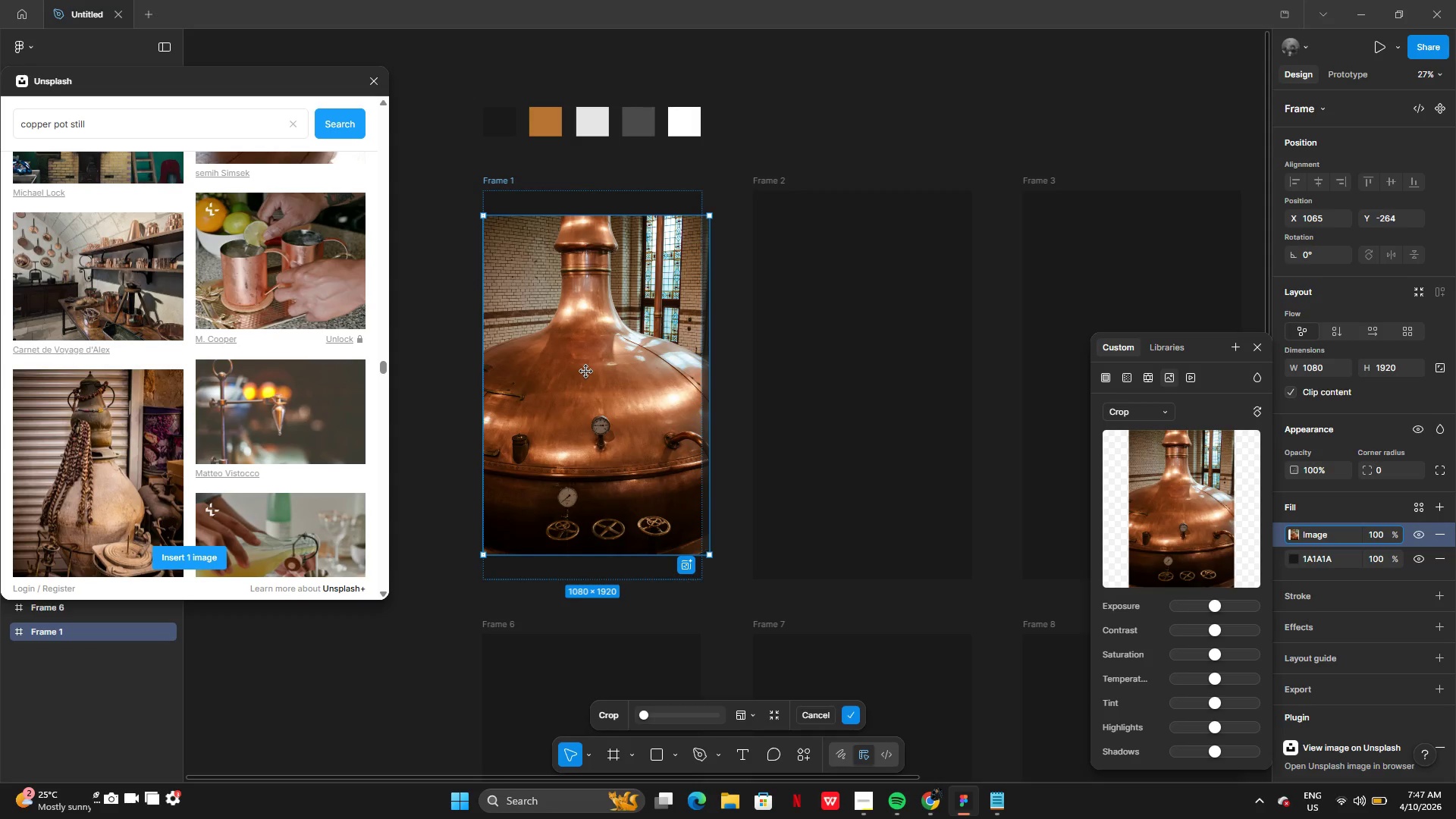 
left_click_drag(start_coordinate=[586, 372], to_coordinate=[591, 375])
 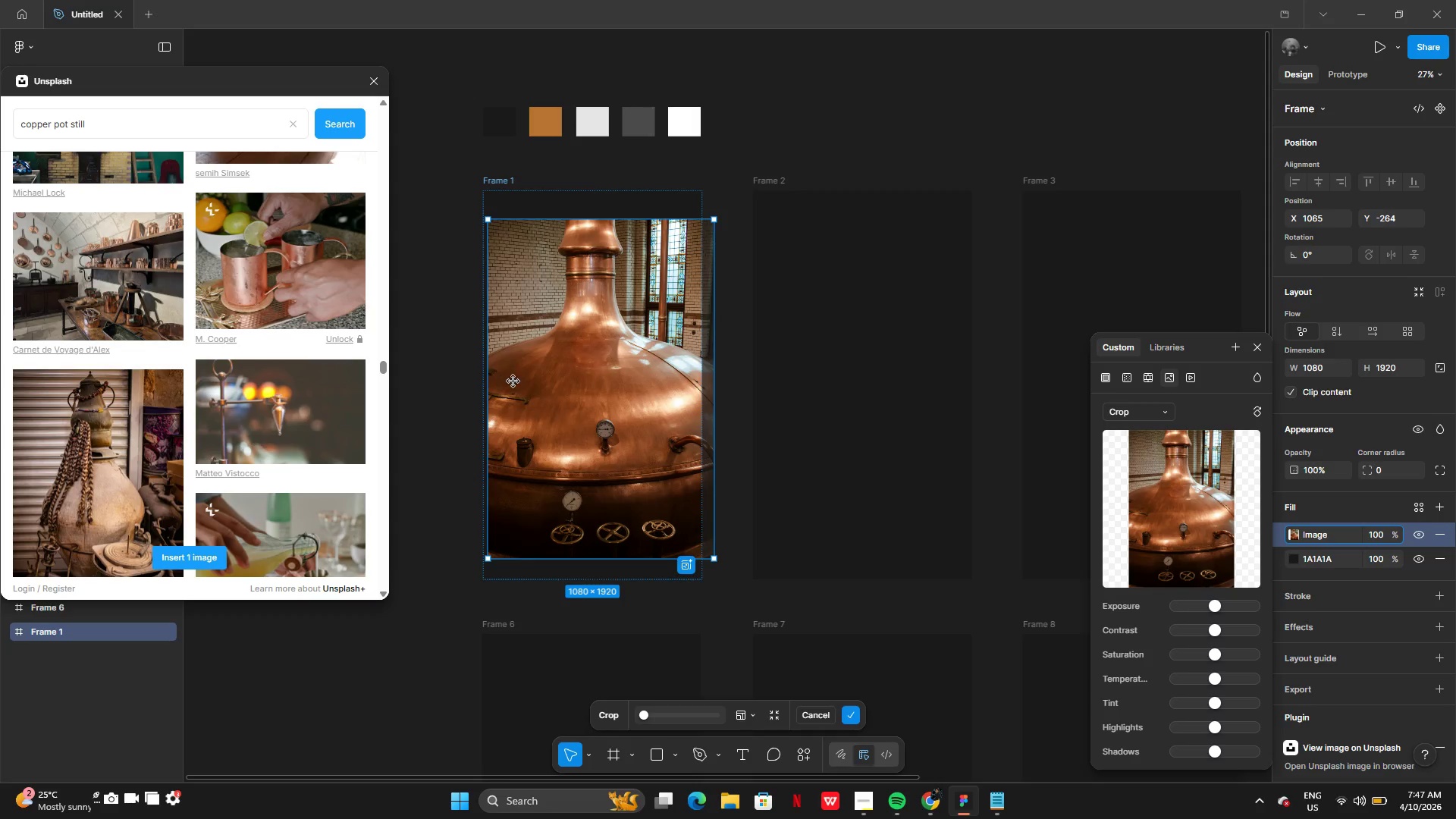 
double_click([518, 381])
 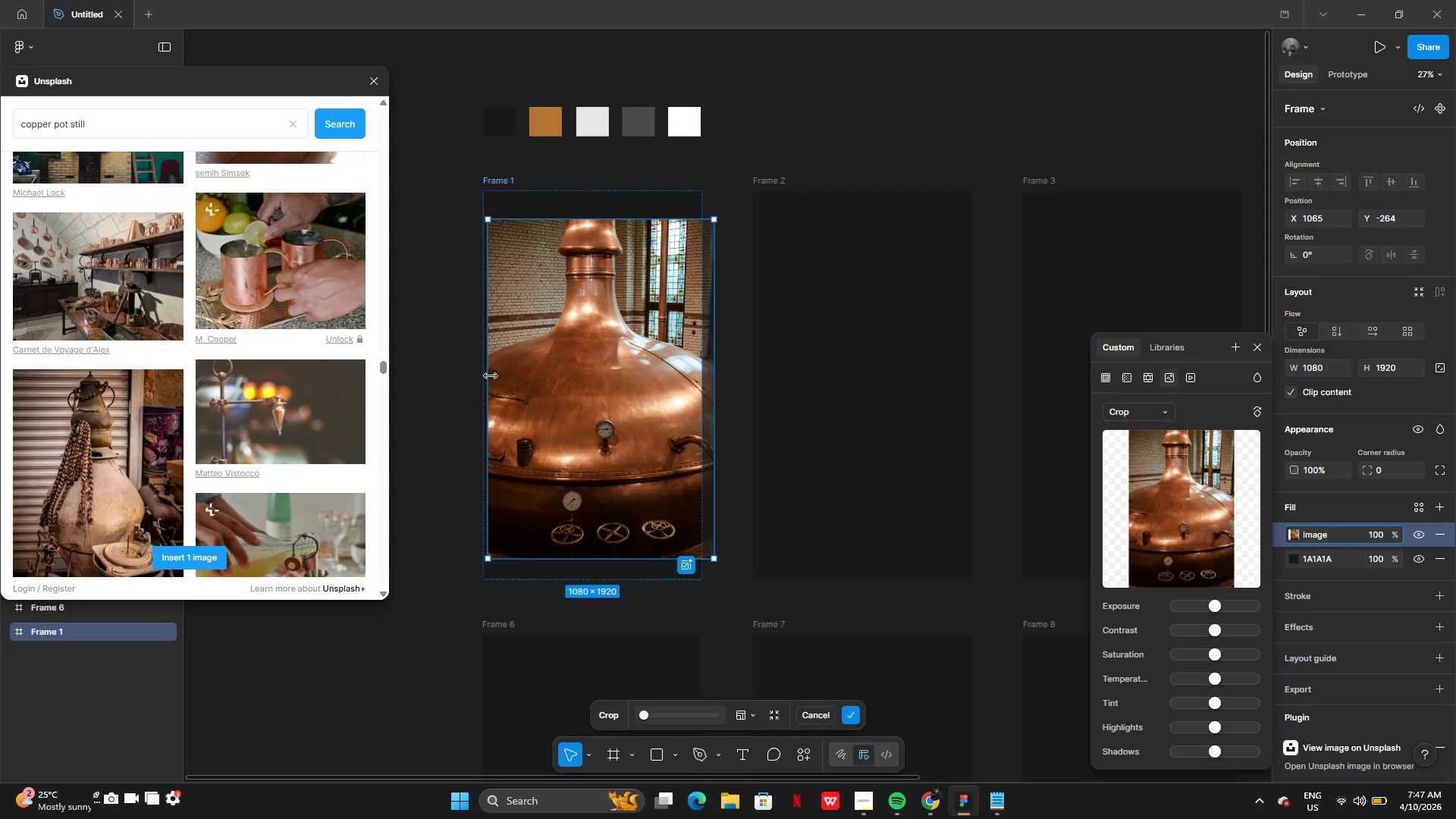 
left_click_drag(start_coordinate=[491, 375], to_coordinate=[475, 380])
 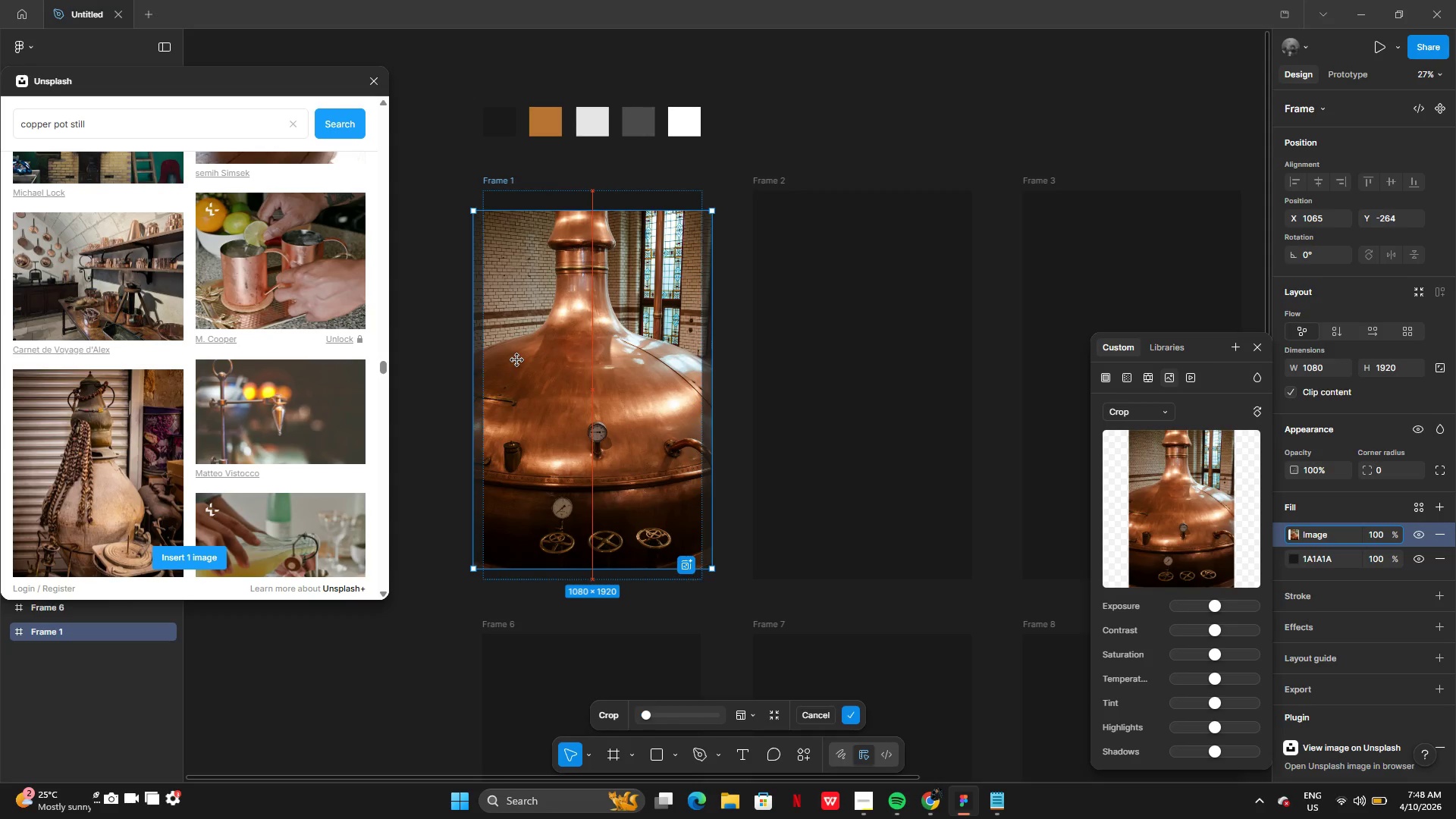 
left_click_drag(start_coordinate=[563, 336], to_coordinate=[566, 350])
 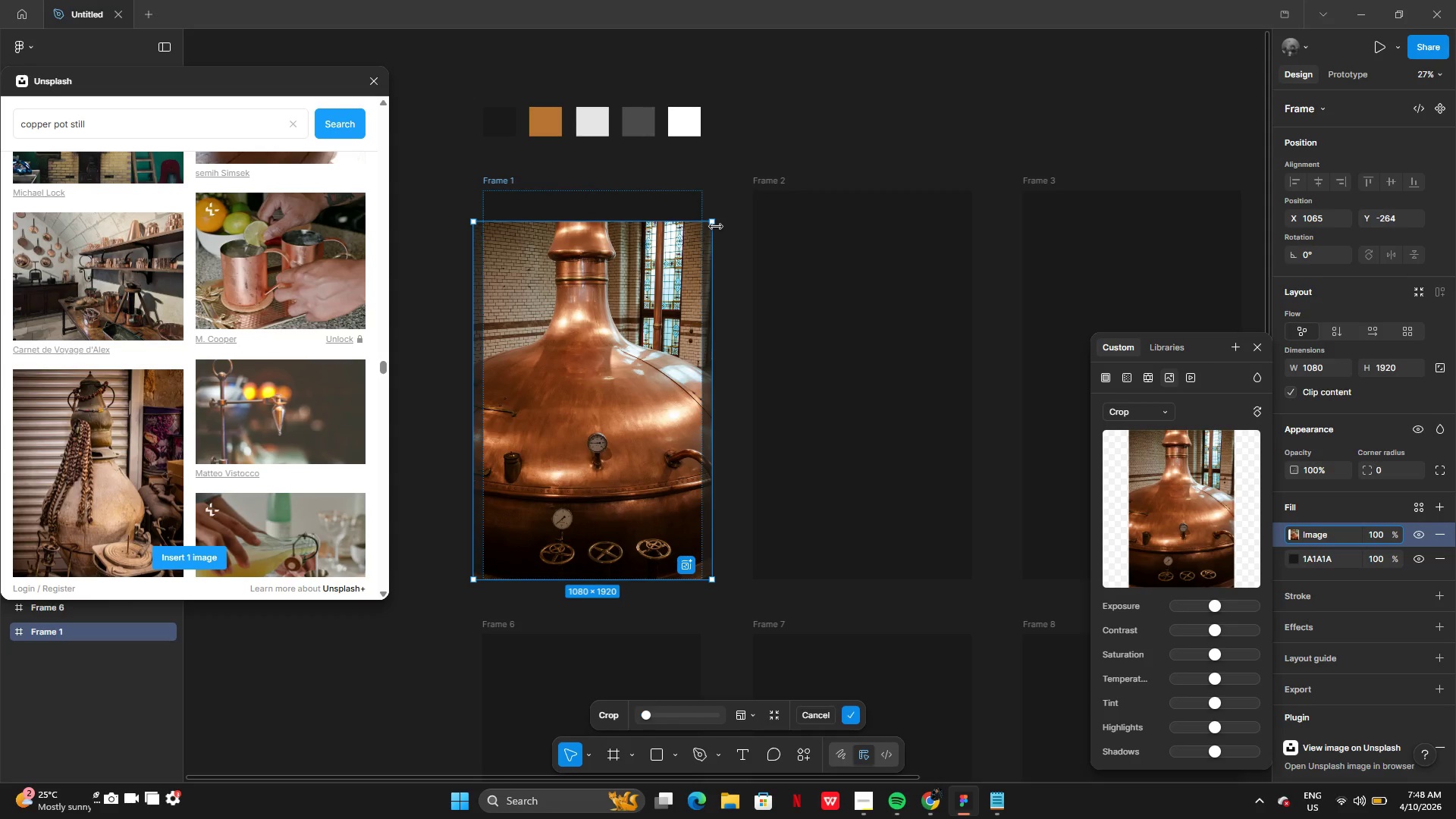 
left_click_drag(start_coordinate=[713, 223], to_coordinate=[708, 191])
 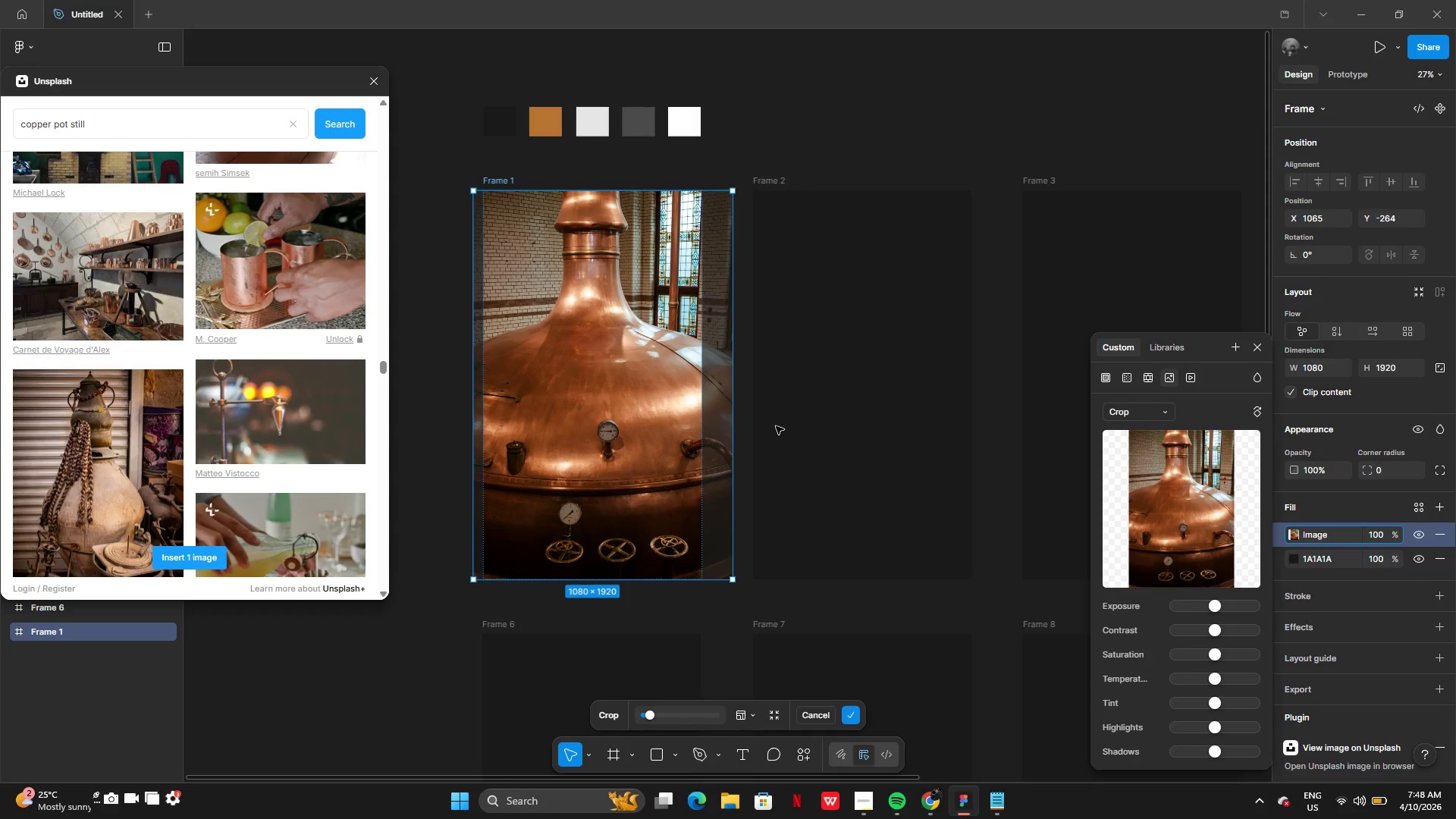 
double_click([776, 426])
 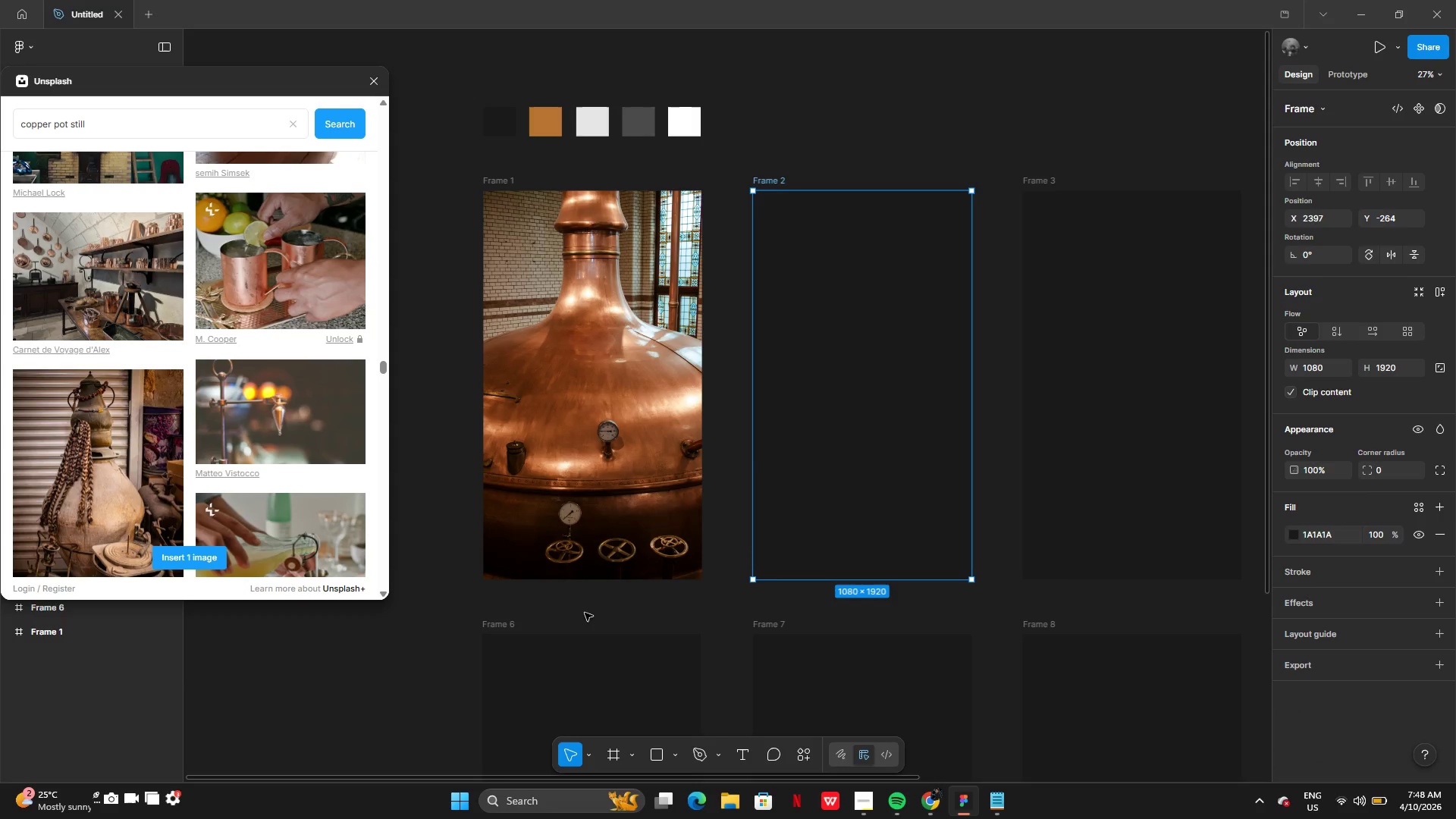 
left_click([585, 612])
 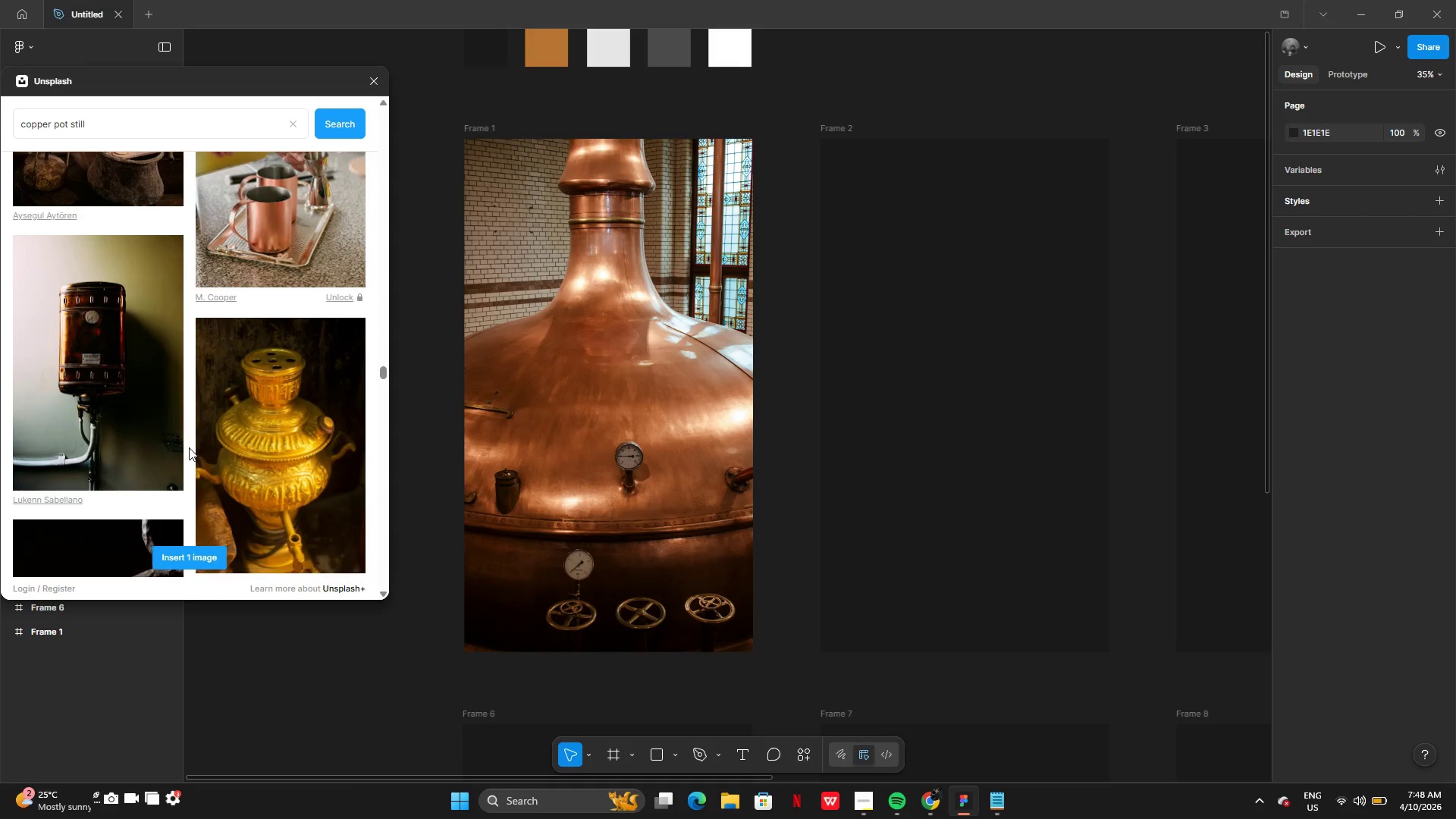 
wait(17.41)
 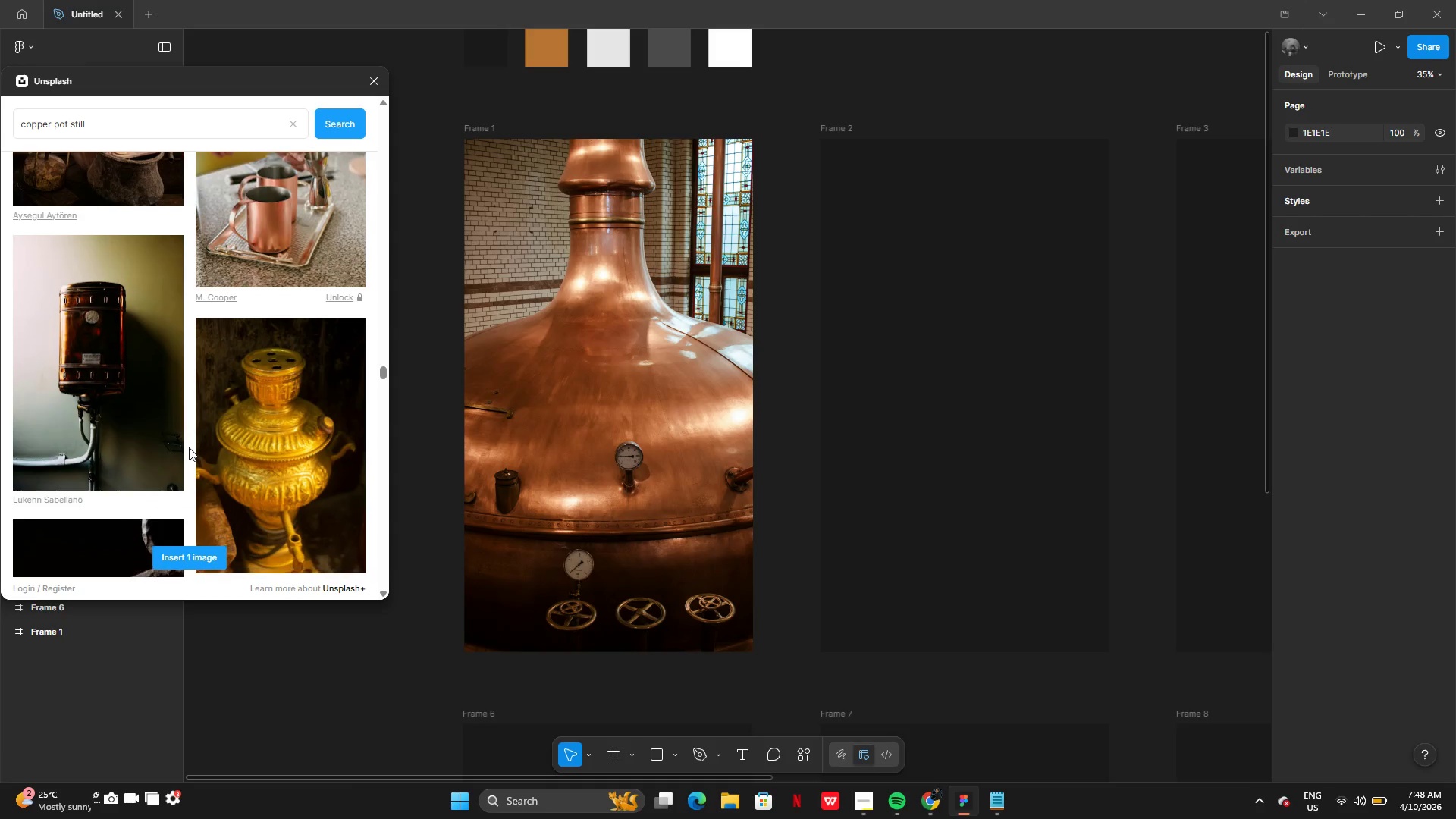 
left_click([934, 802])
 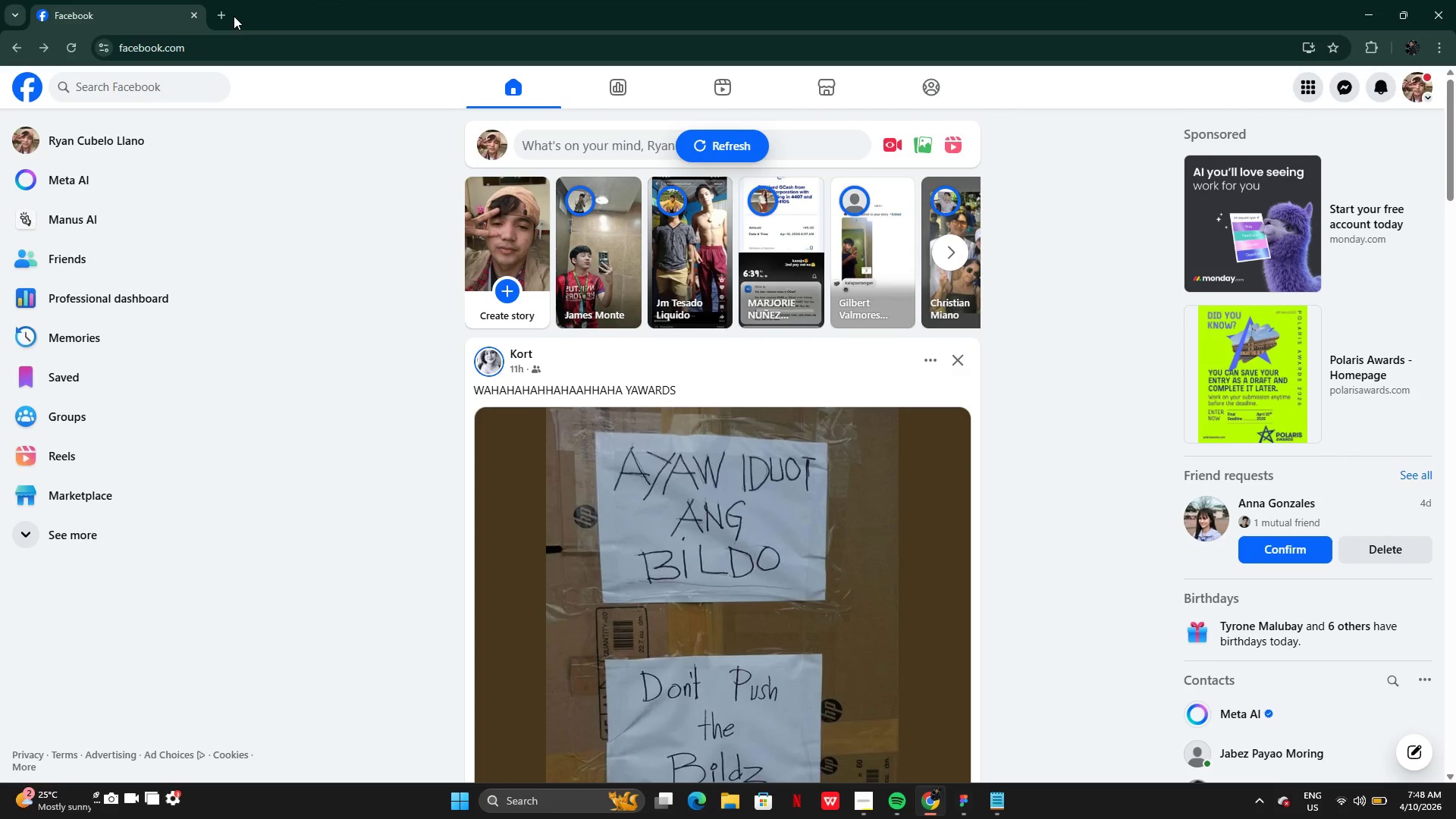 
left_click([222, 16])
 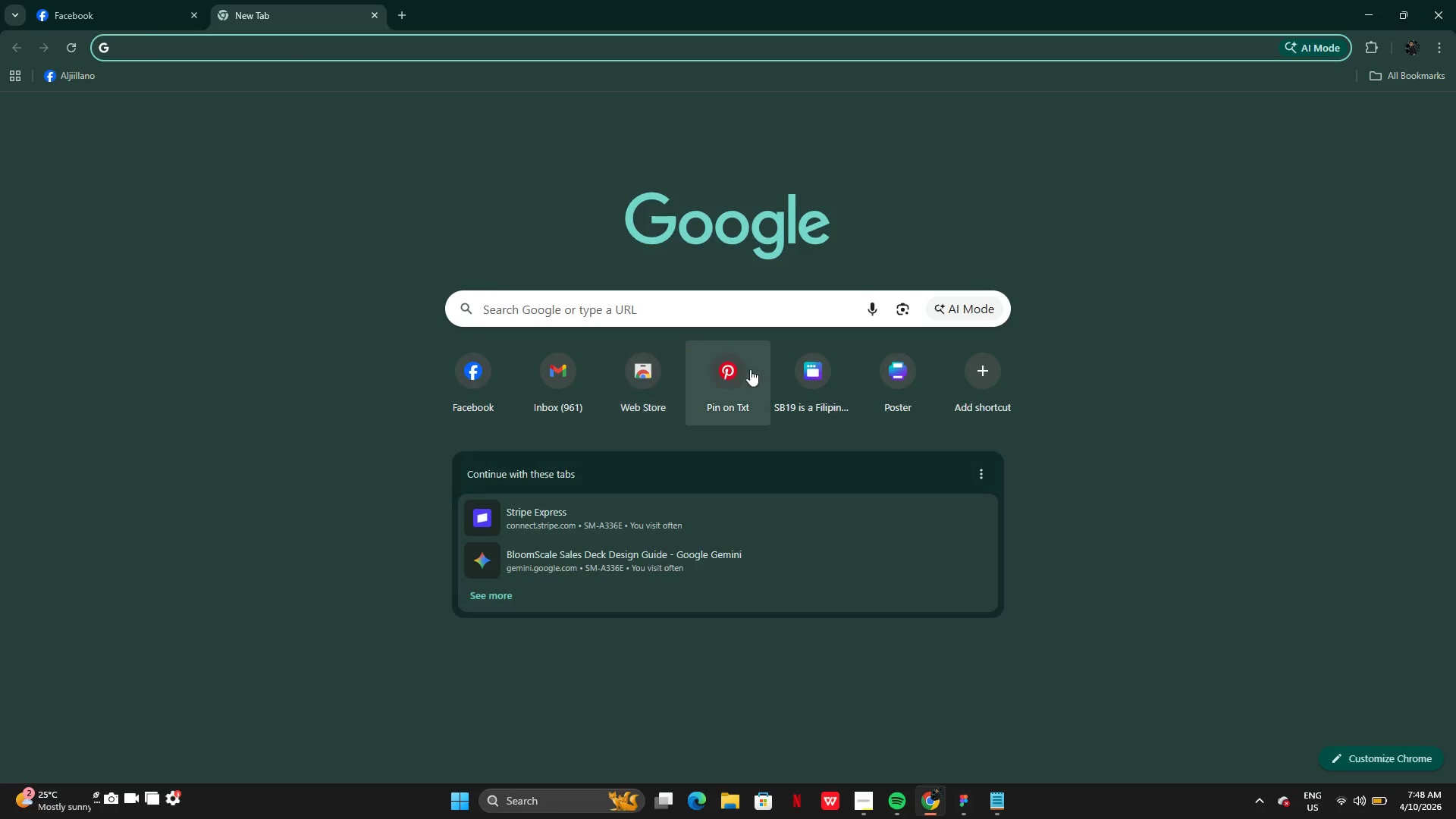 
left_click([727, 377])
 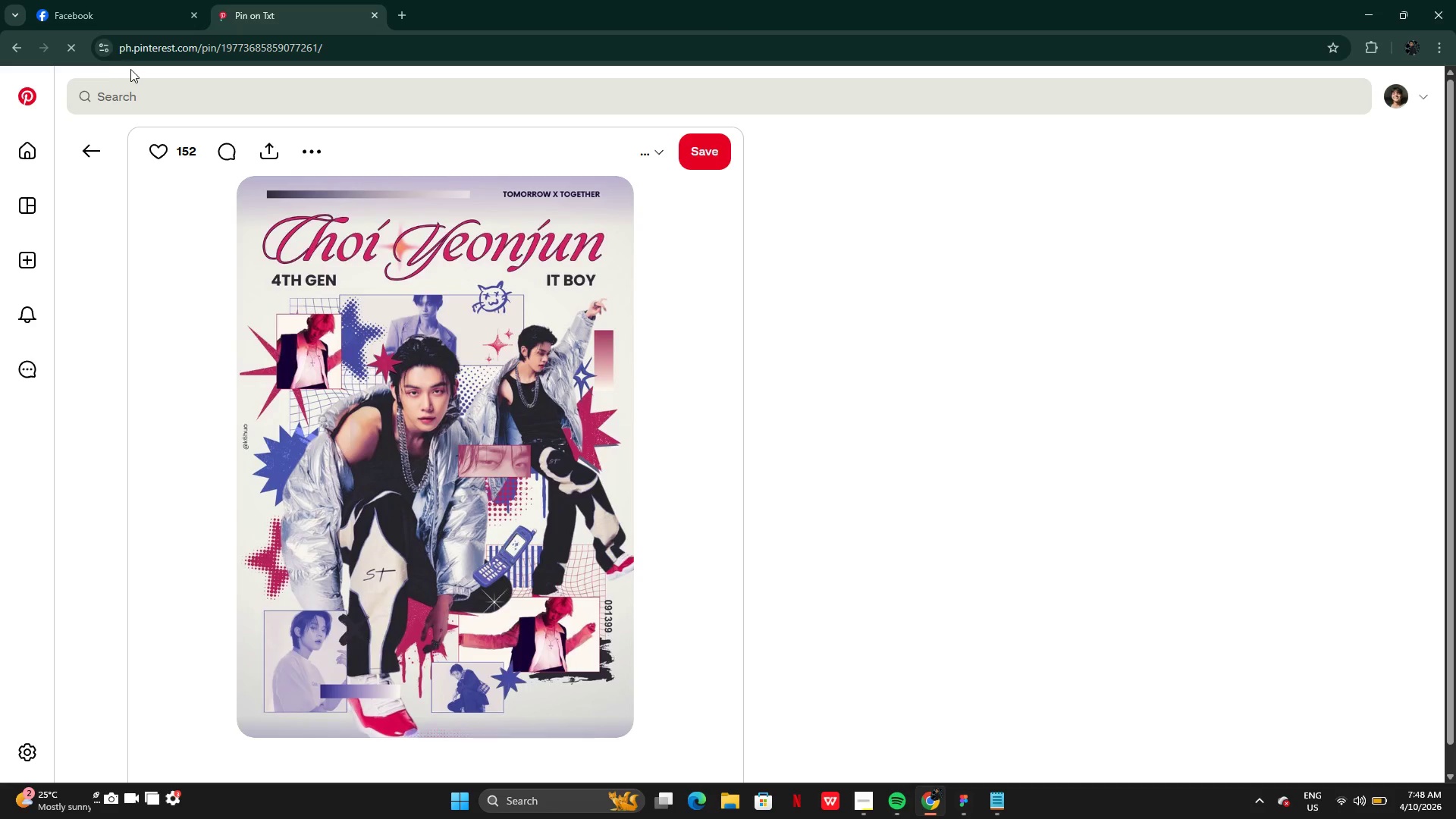 
left_click([143, 87])
 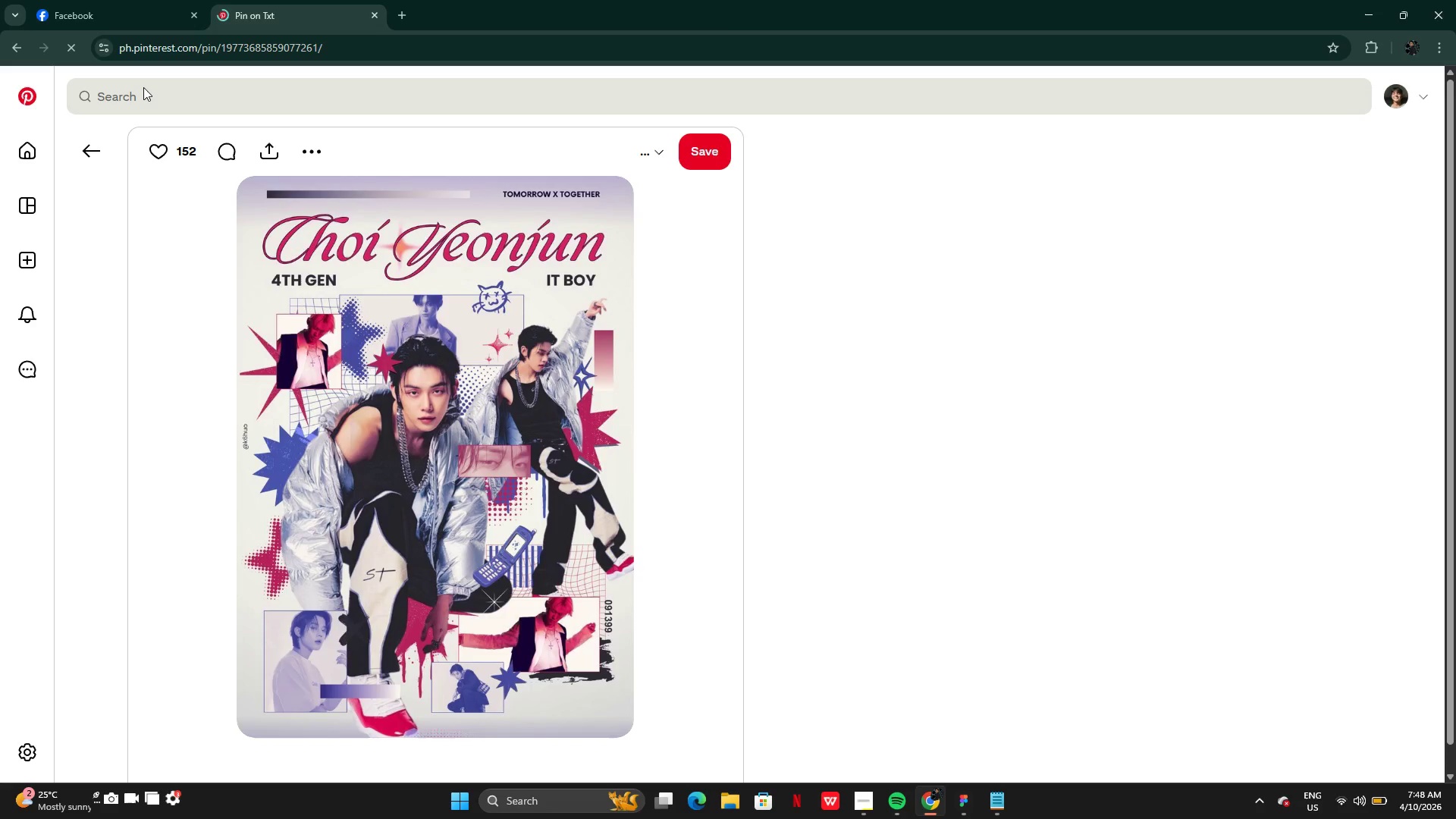 
hold_key(key=ControlLeft, duration=0.55)
 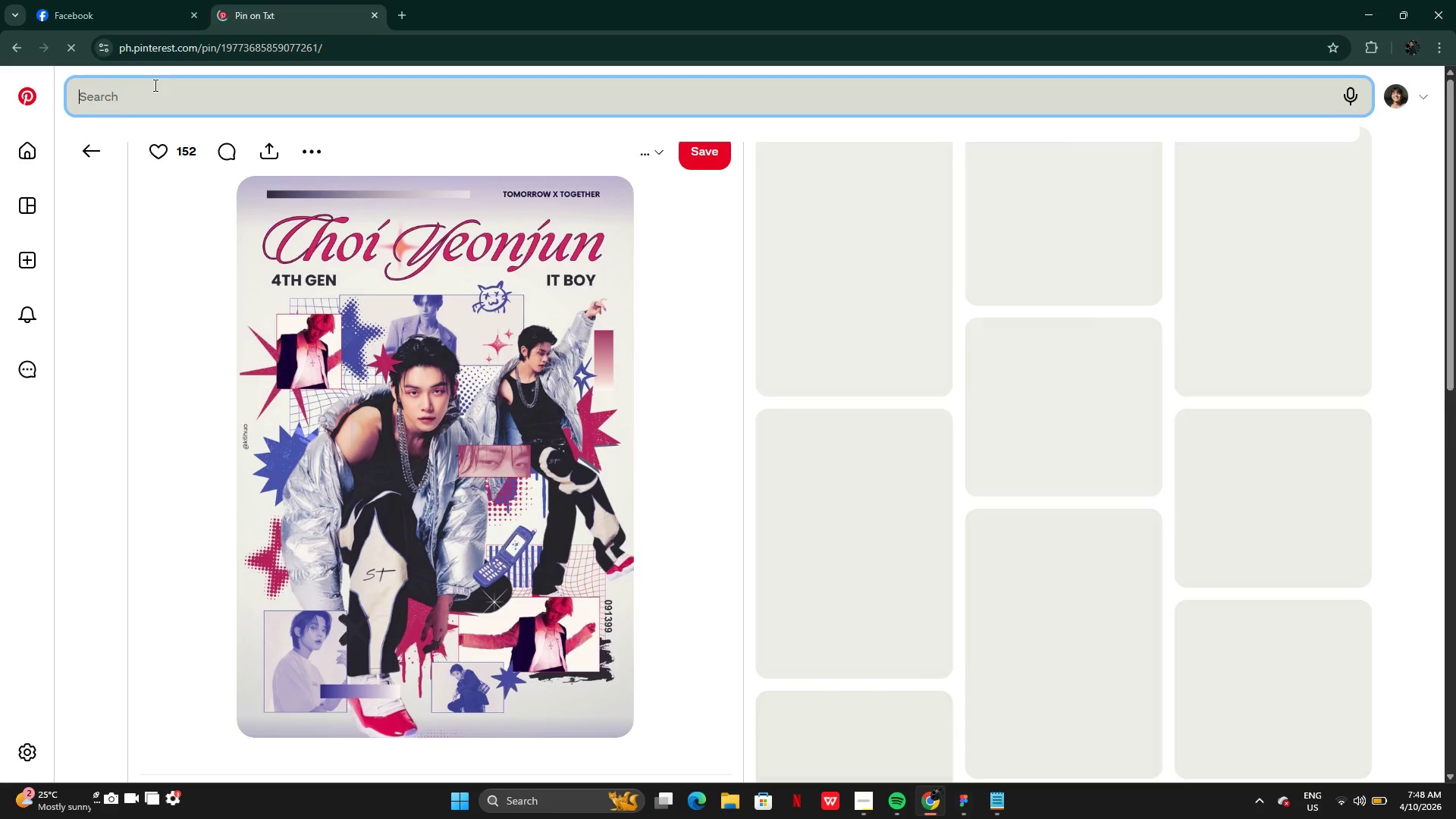 
key(Control+V)
 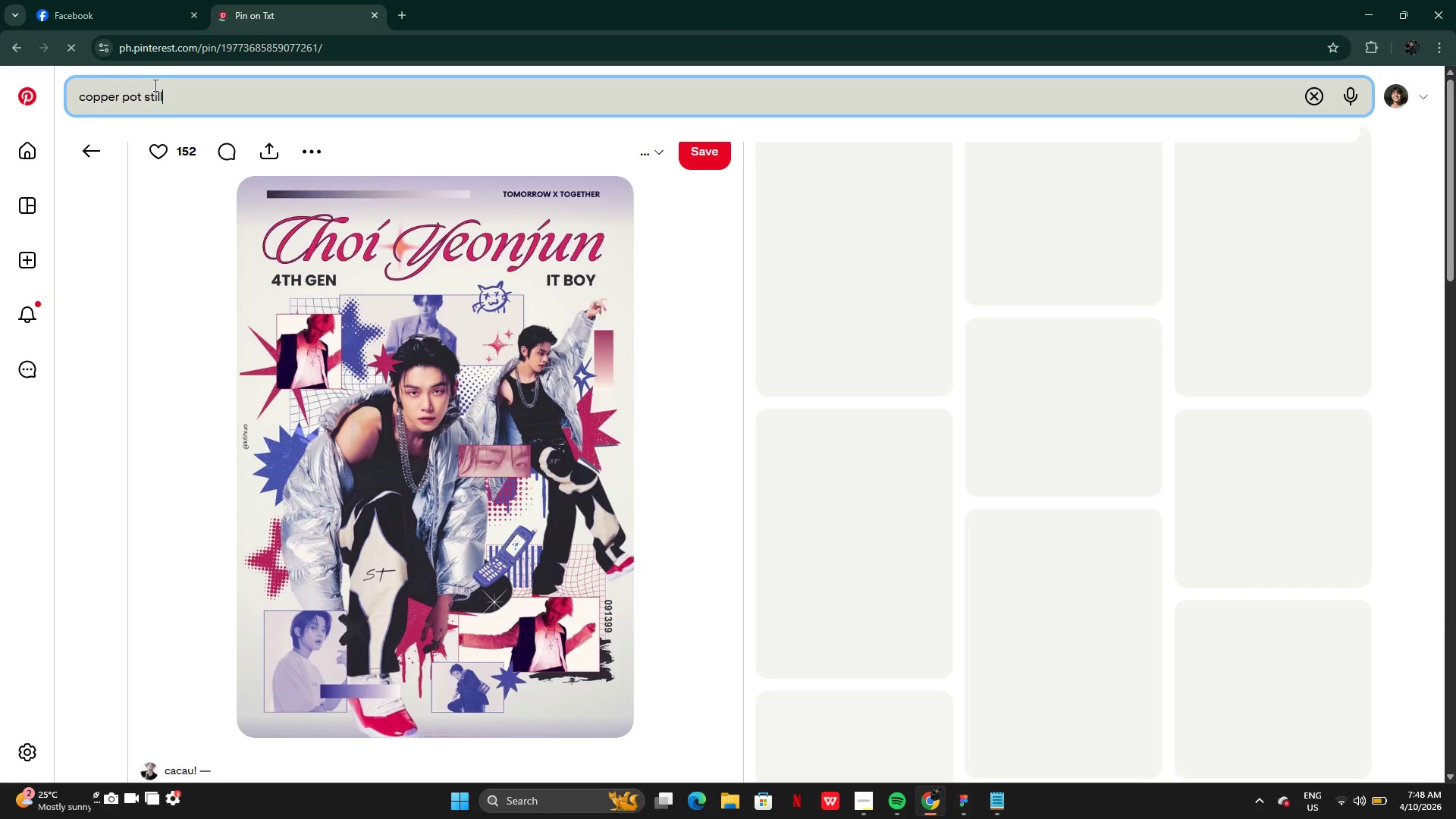 
key(Enter)
 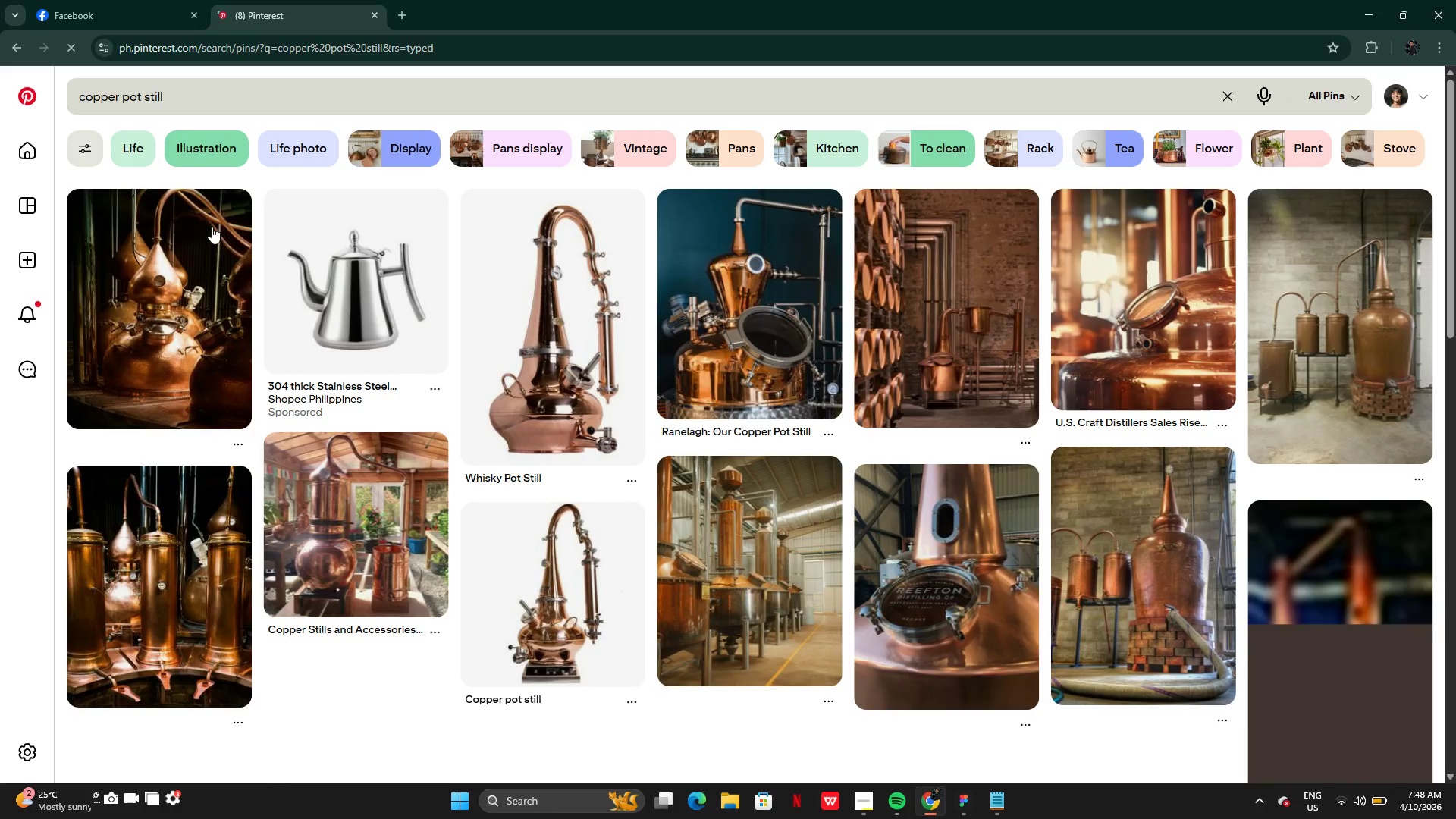 
mouse_move([448, 294])
 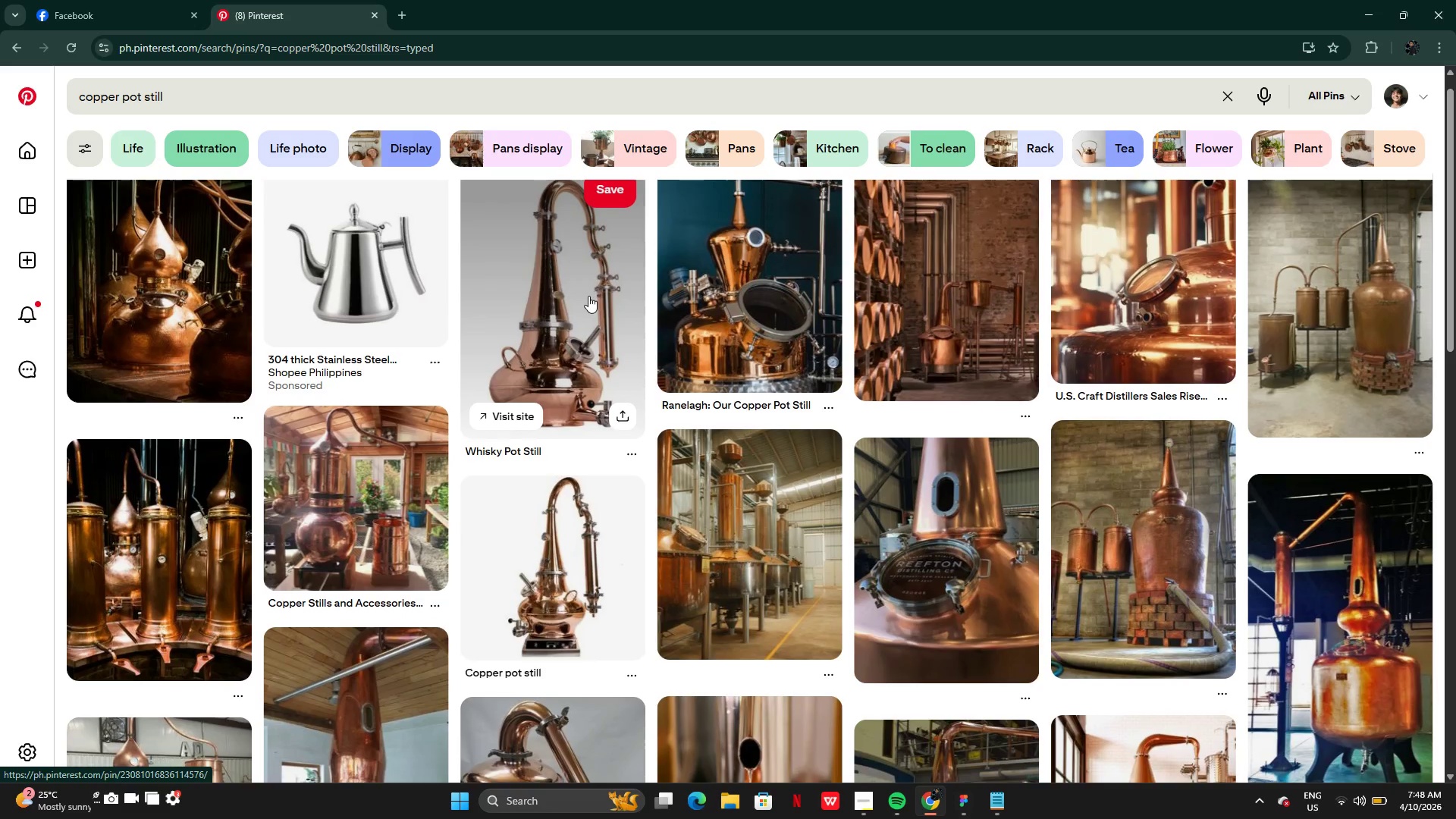 
mouse_move([672, 204])
 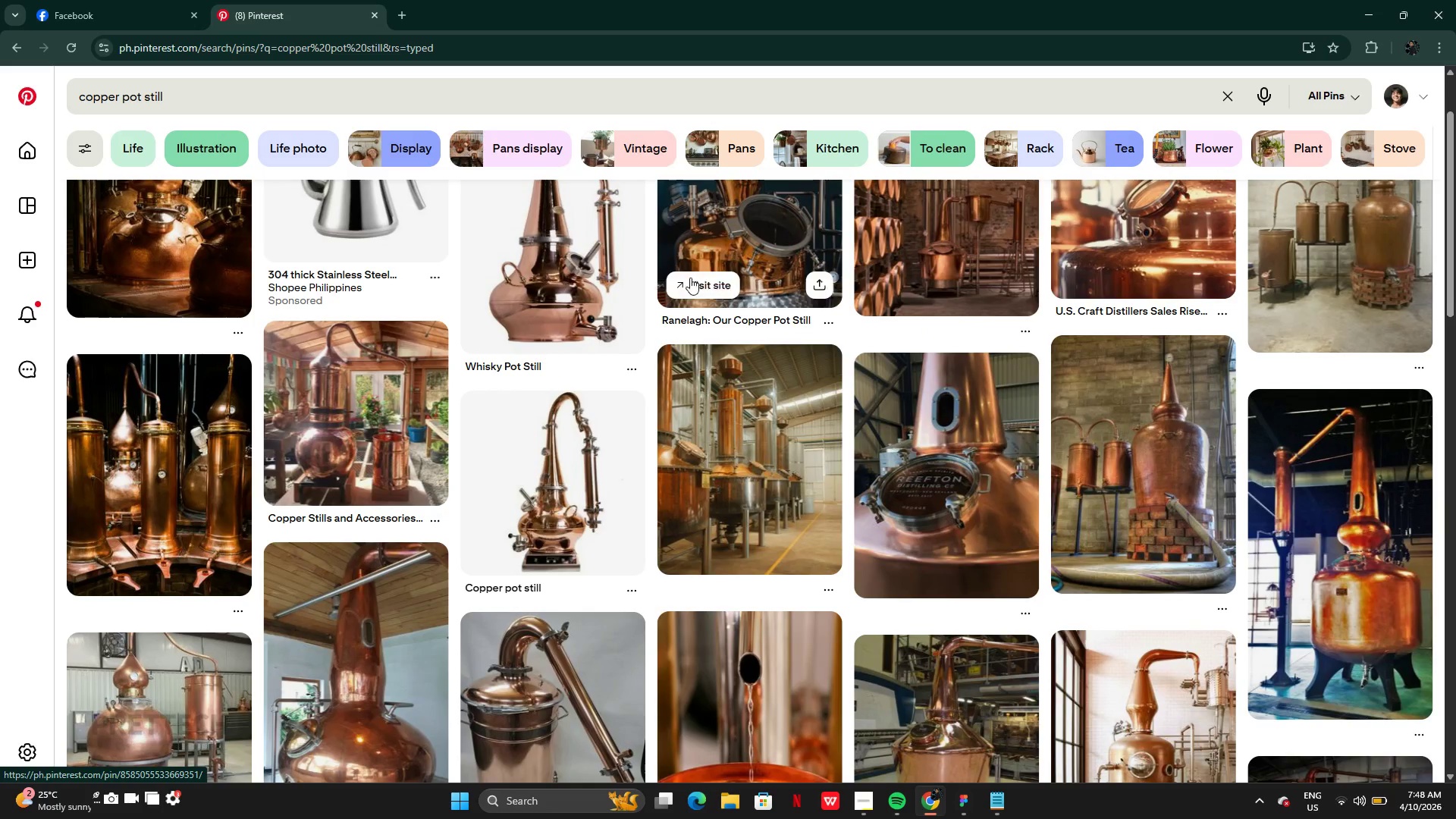 
mouse_move([691, 328])
 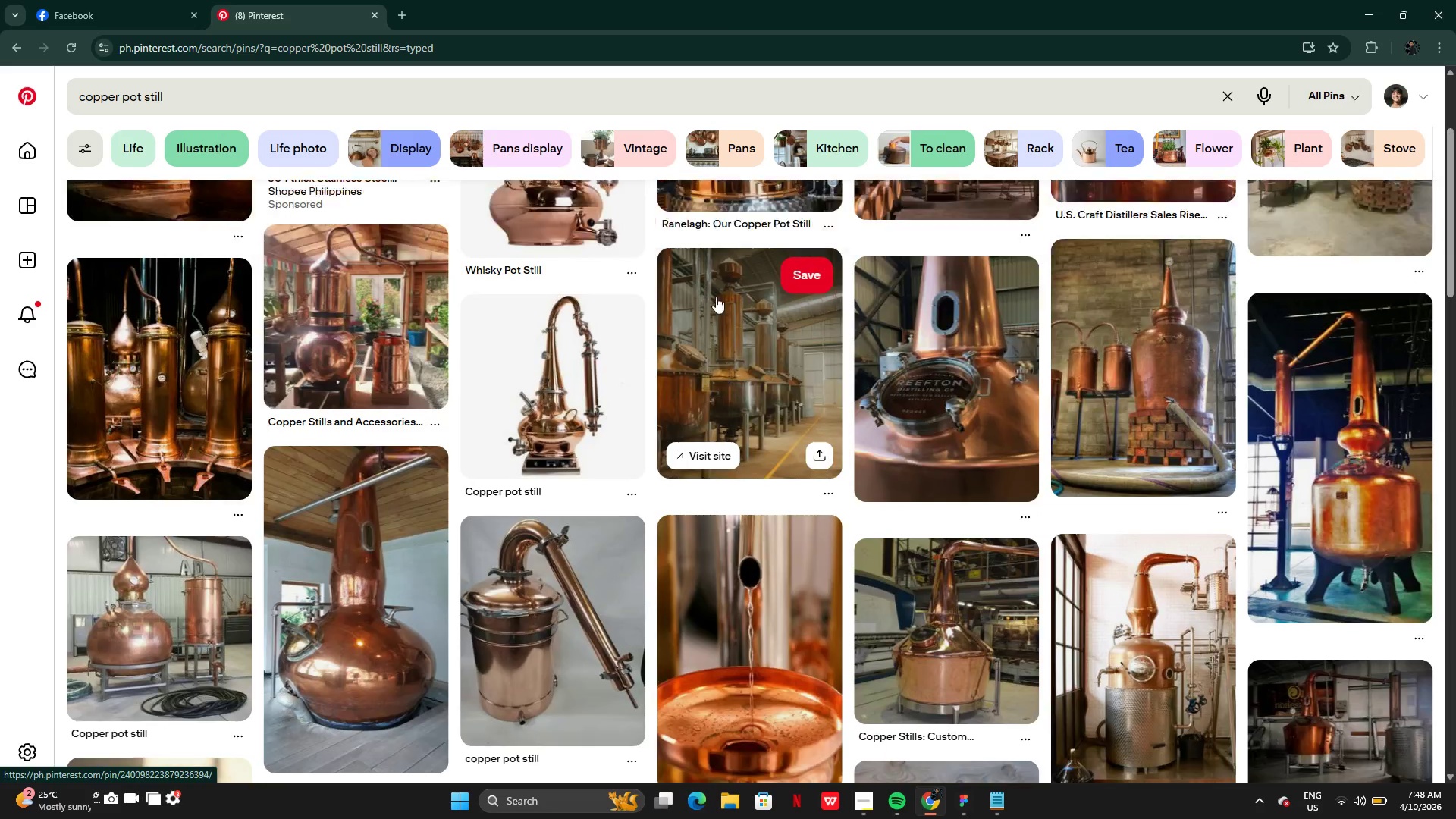 
left_click([560, 306])
 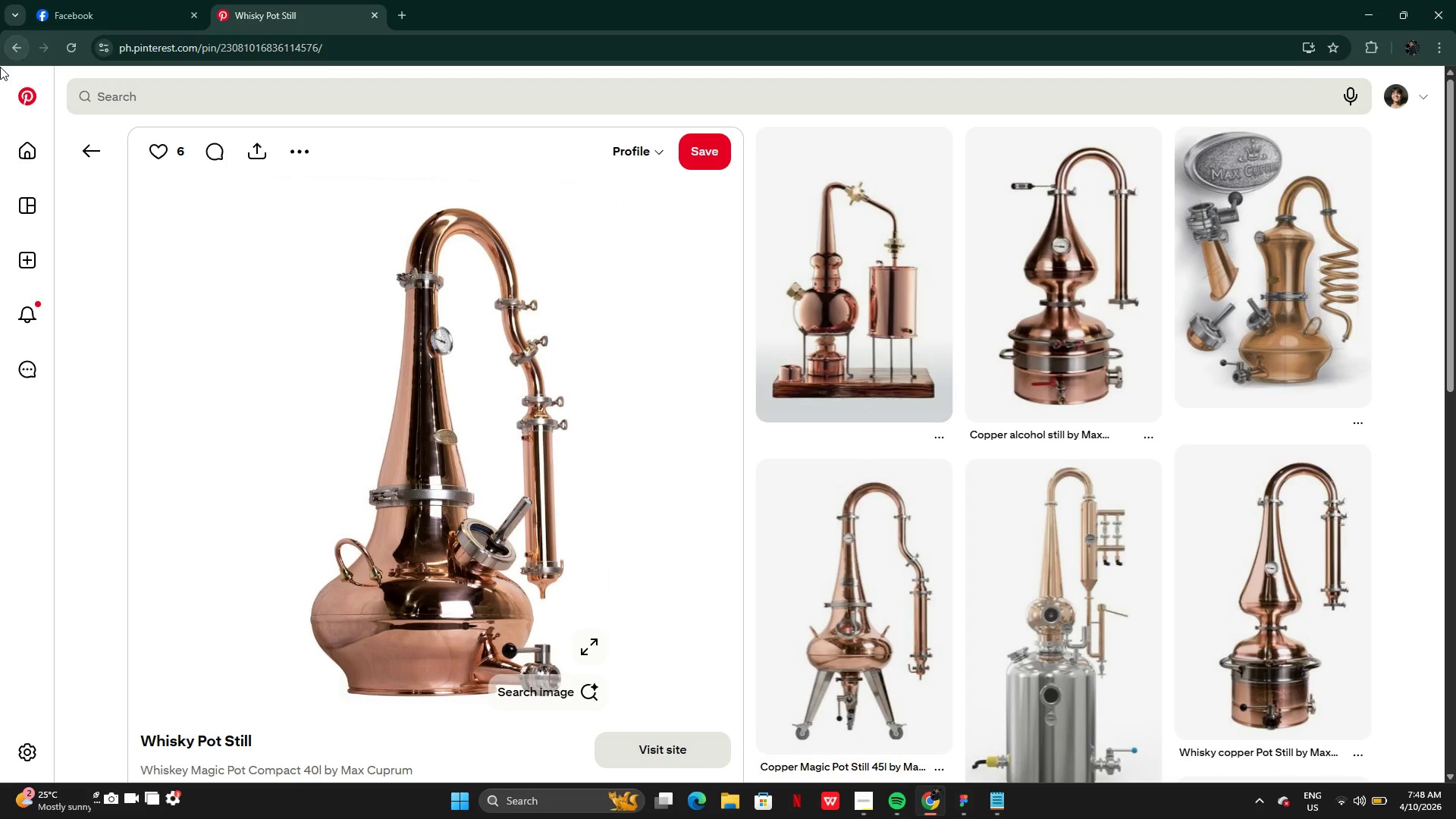 
left_click([71, 147])
 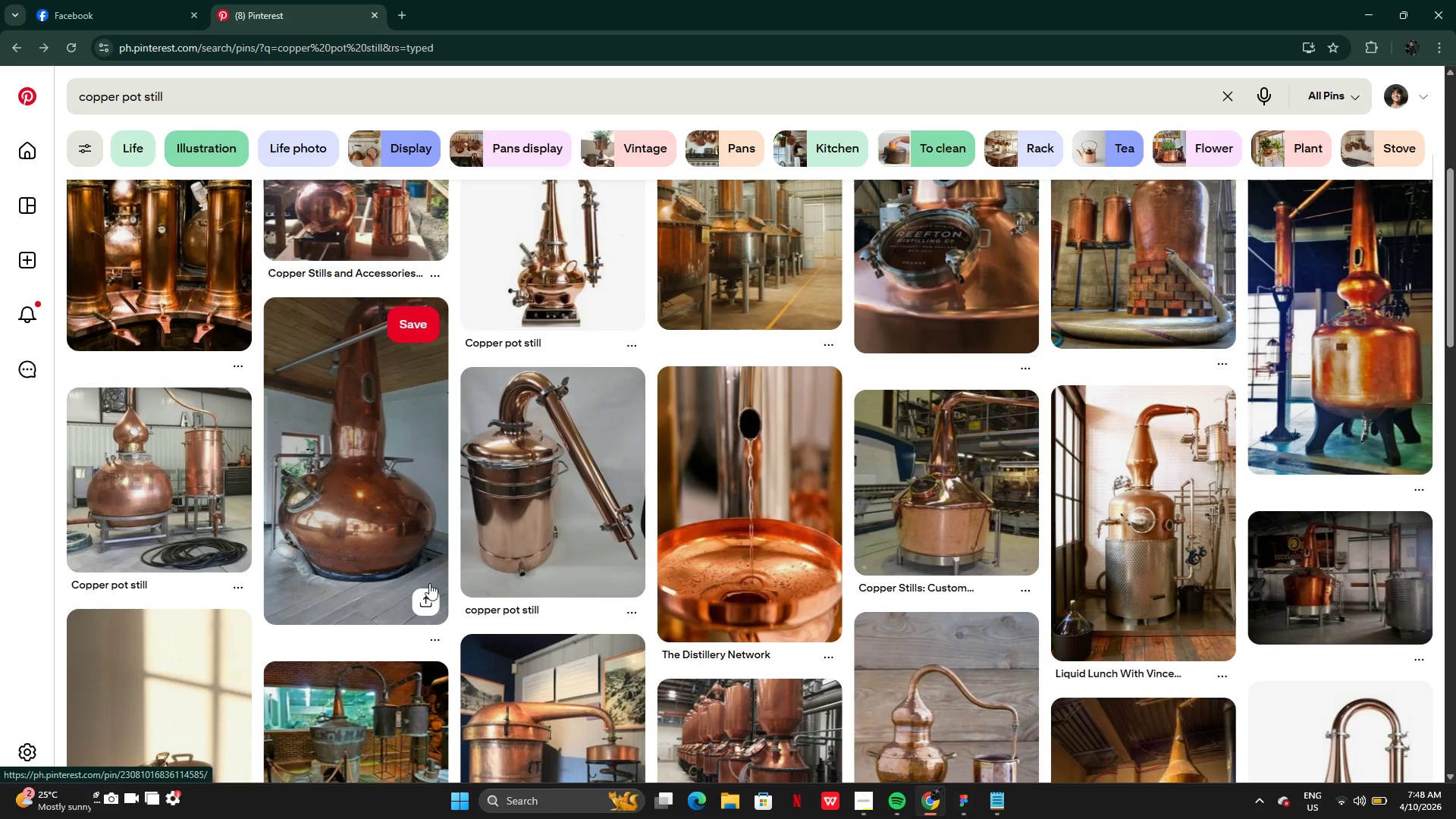 
mouse_move([633, 453])
 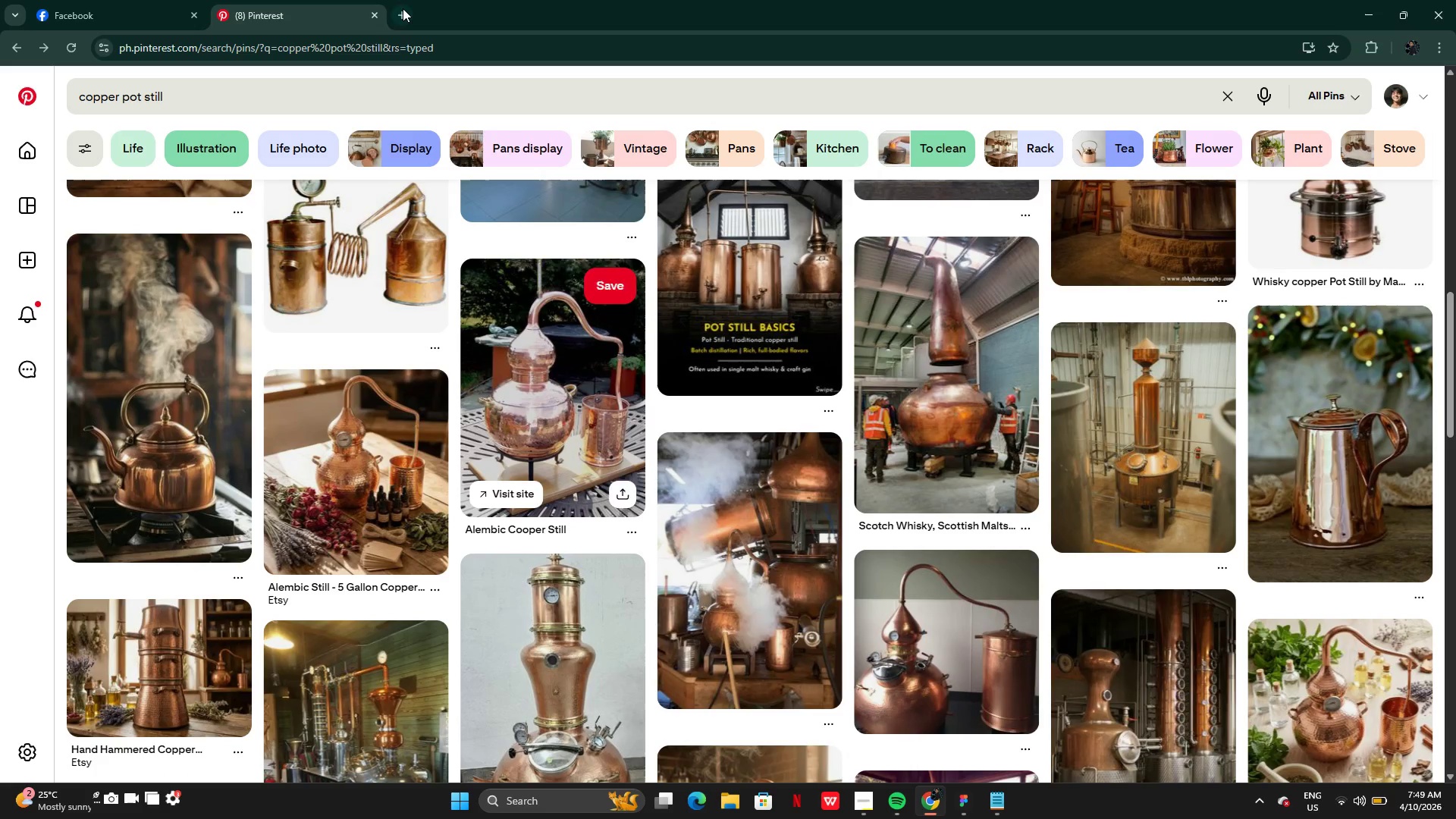 
left_click([403, 9])
 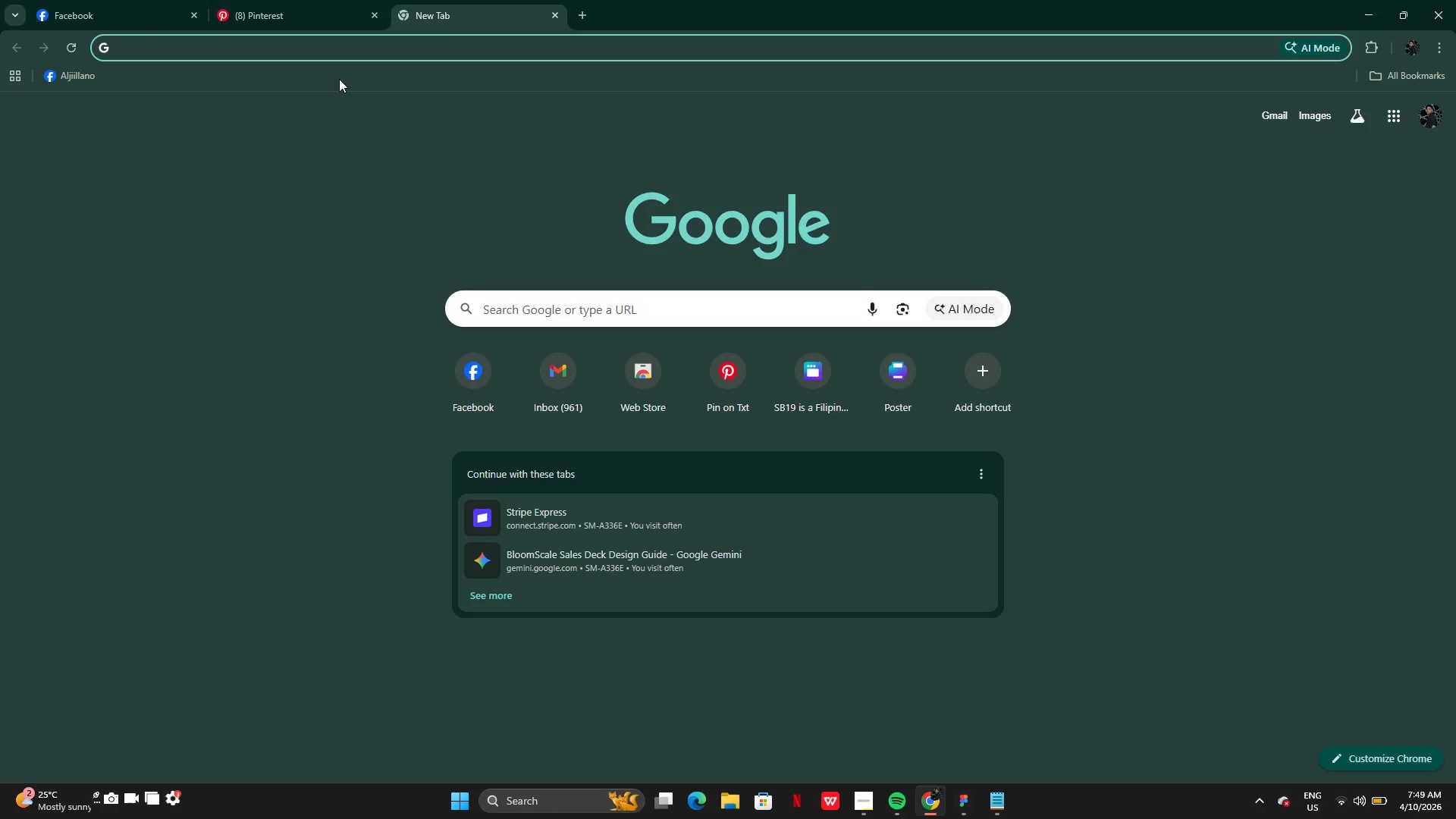 
type(canva)
 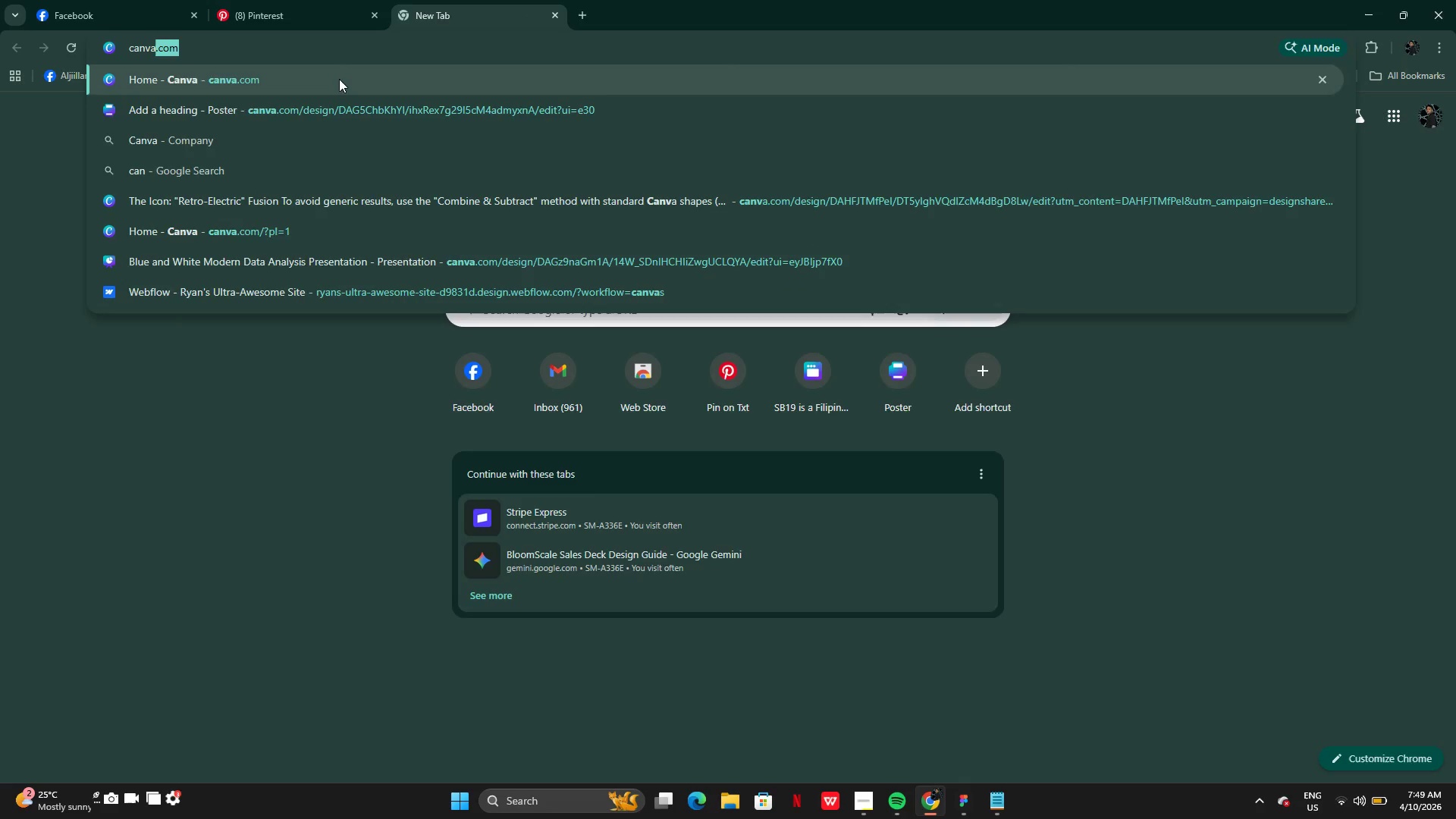 
key(Enter)
 